 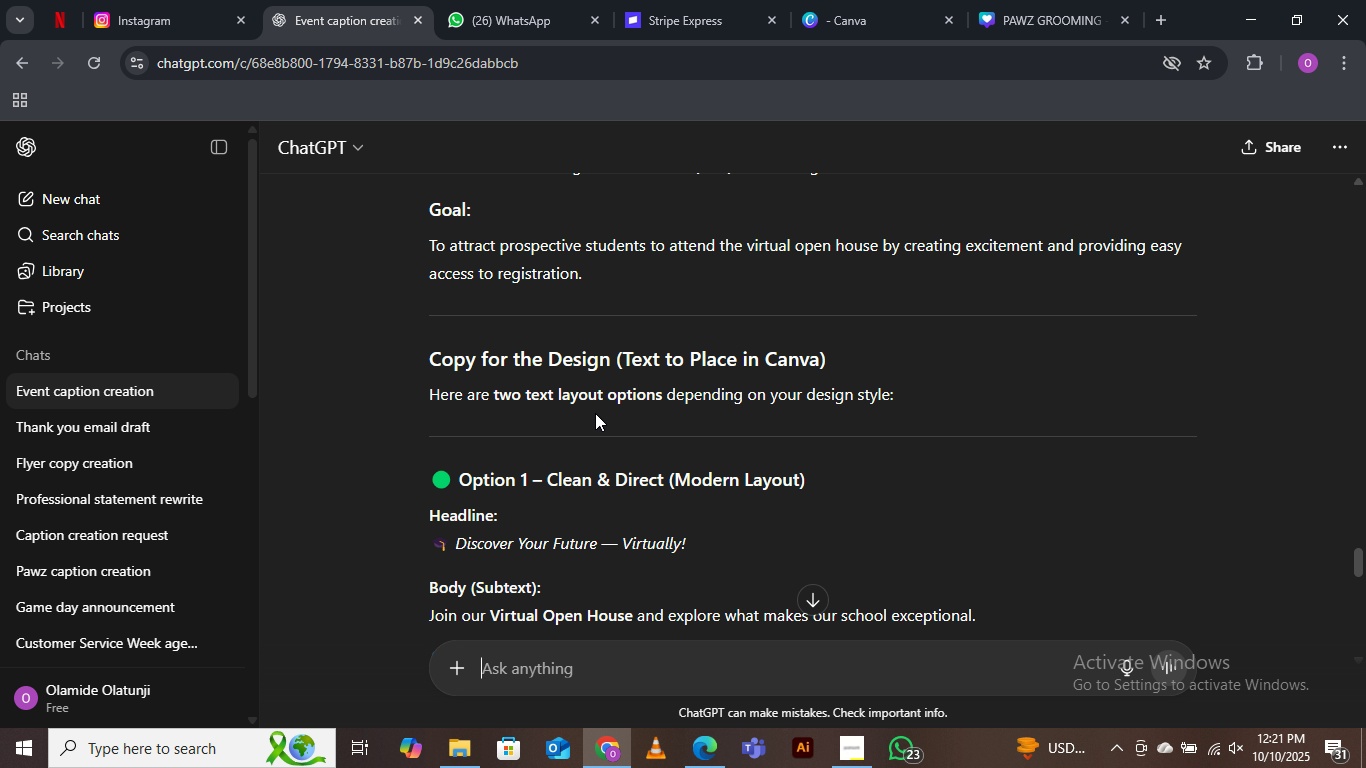 
scroll: coordinate [590, 400], scroll_direction: up, amount: 7.0
 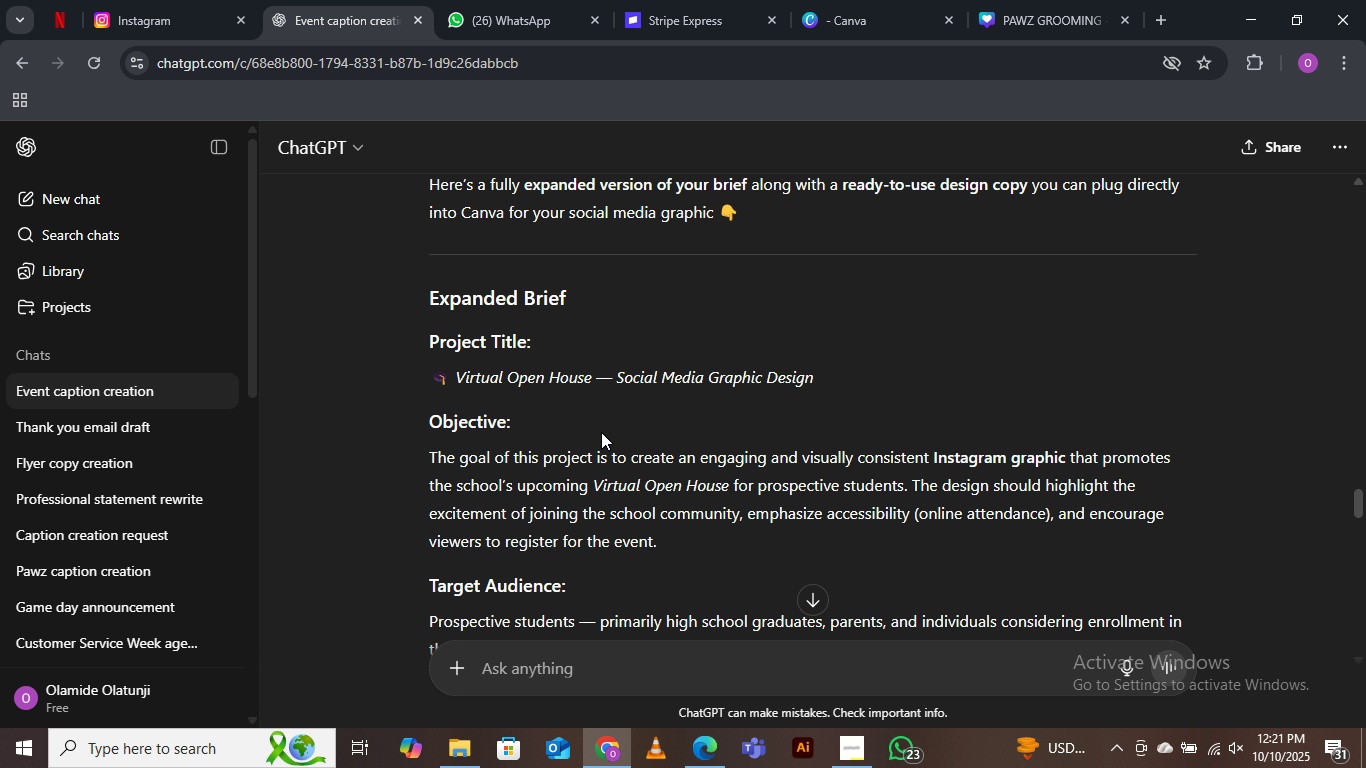 
scroll: coordinate [601, 432], scroll_direction: down, amount: 1.0
 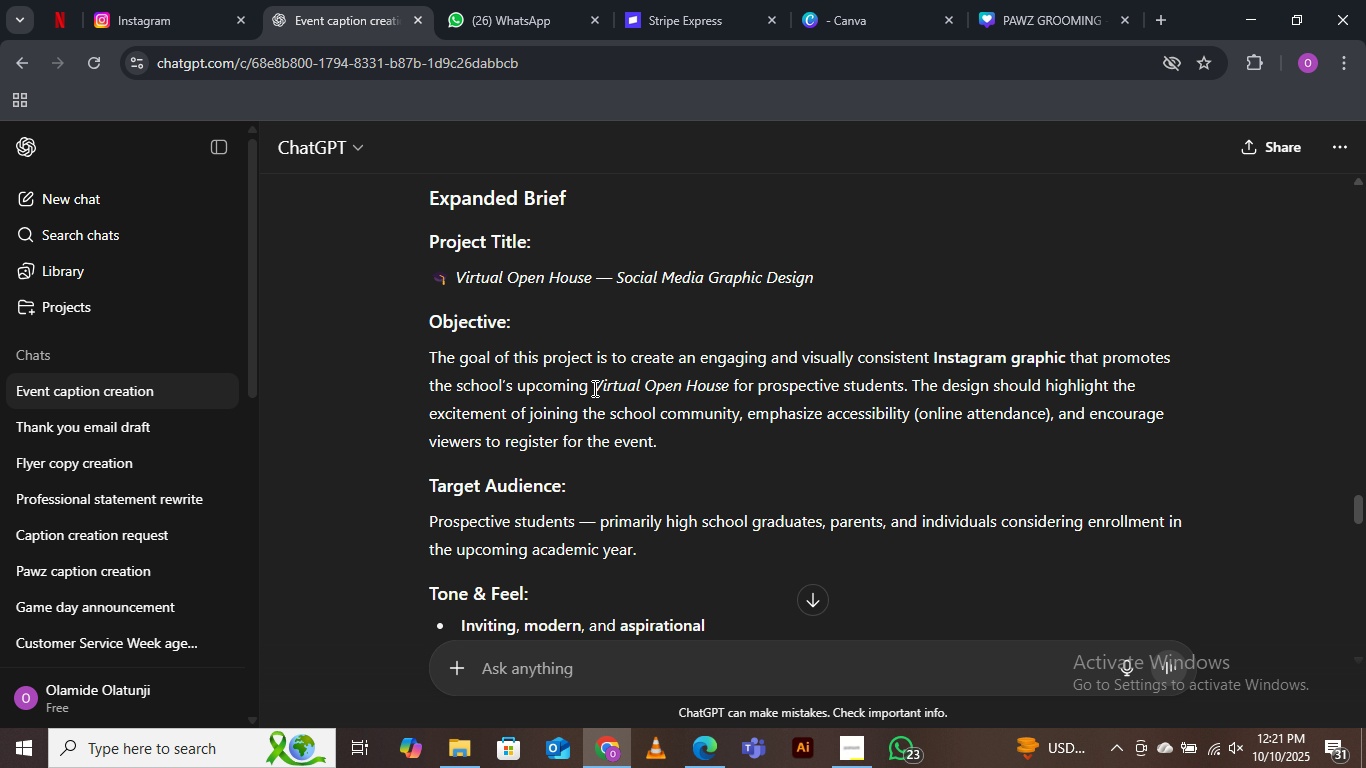 
wait(9.63)
 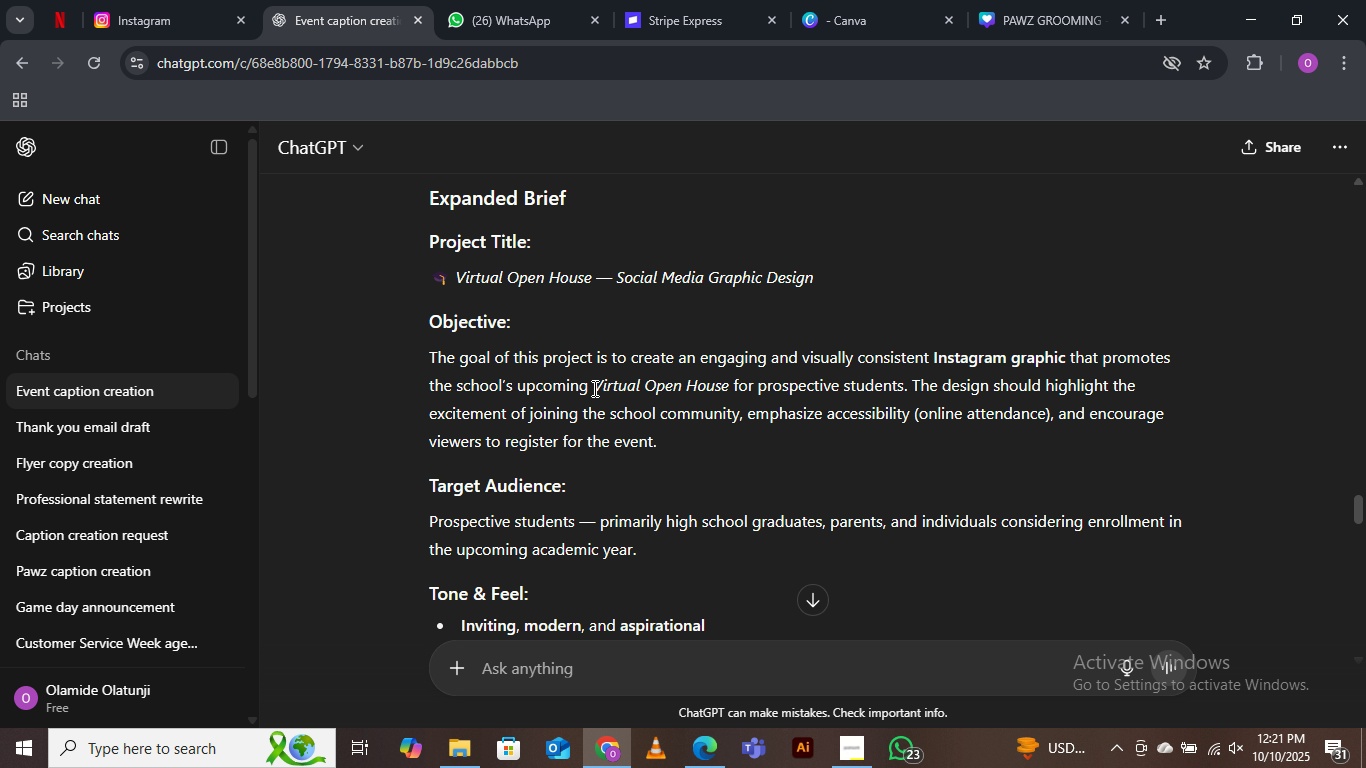 
scroll: coordinate [567, 457], scroll_direction: down, amount: 2.0
 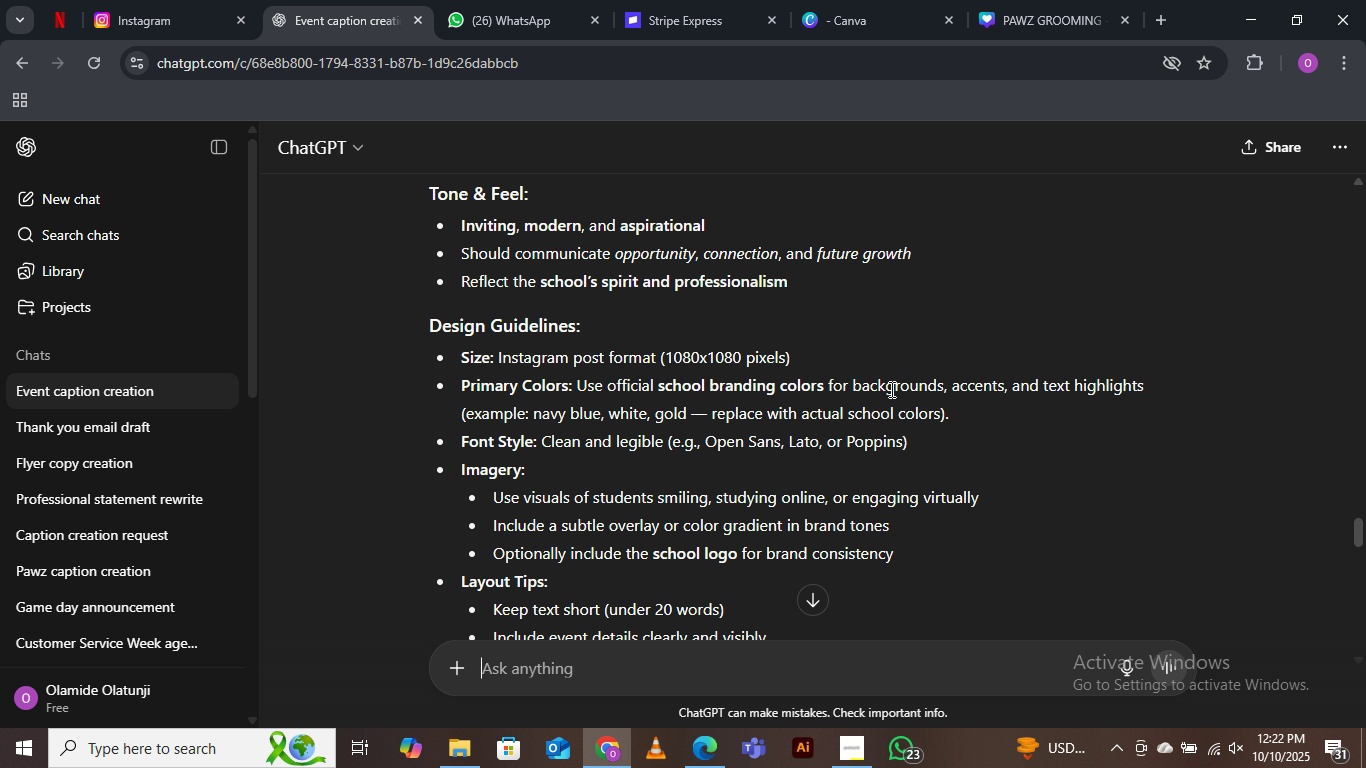 
wait(17.14)
 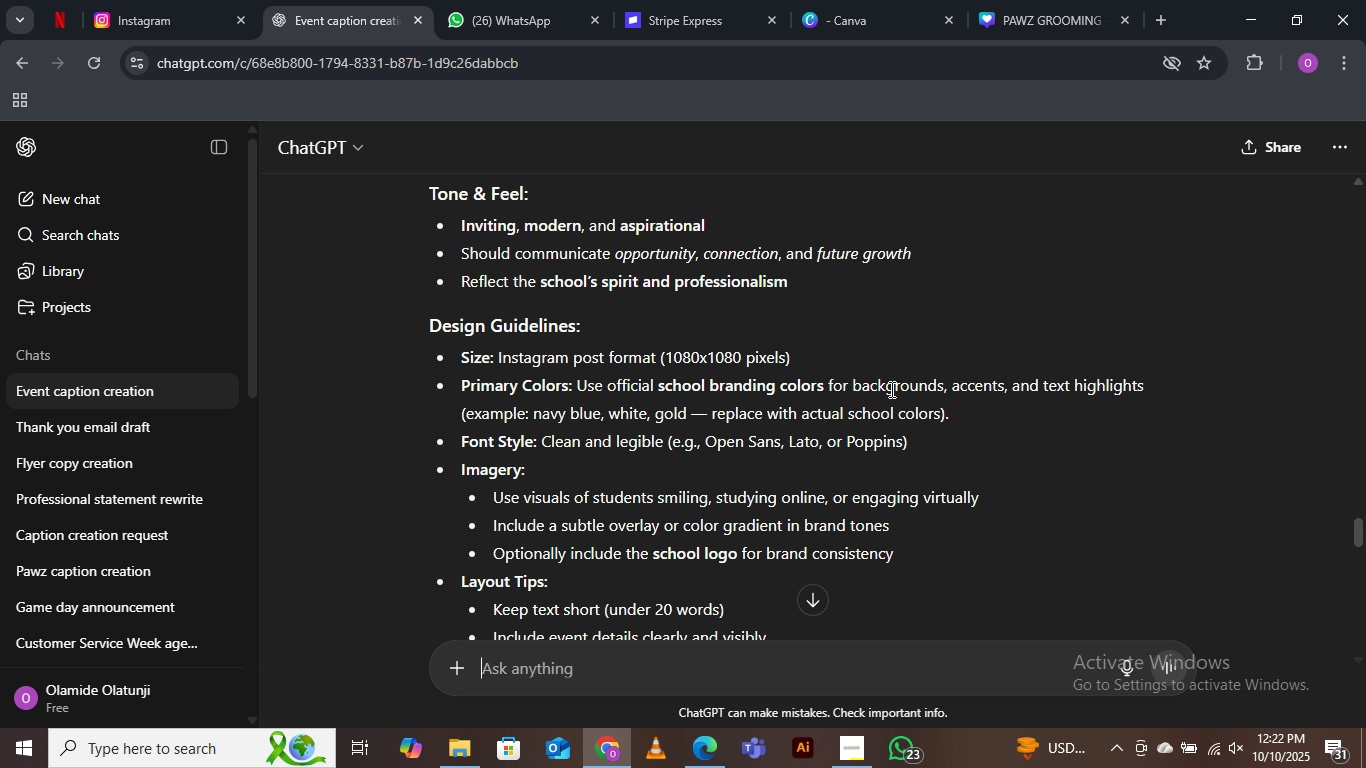 
scroll: coordinate [542, 466], scroll_direction: down, amount: 1.0
 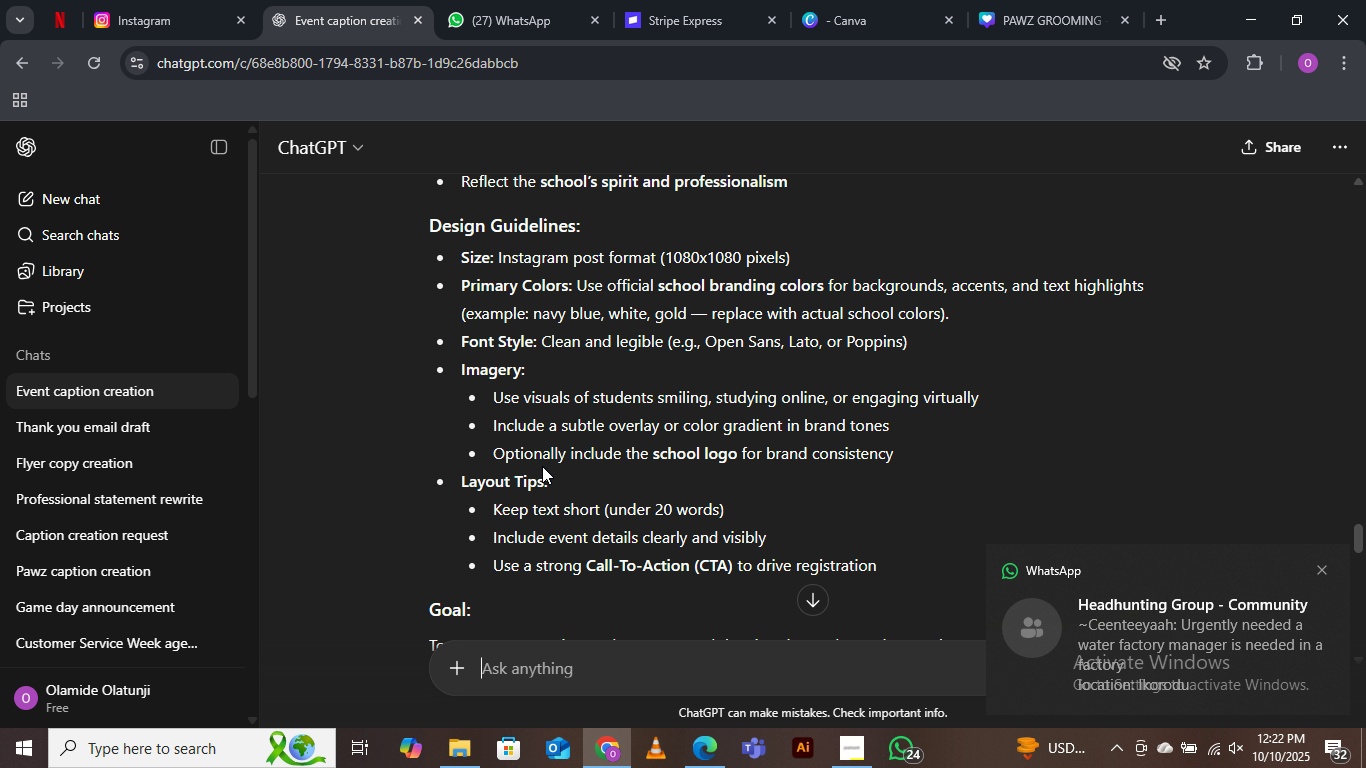 
wait(6.6)
 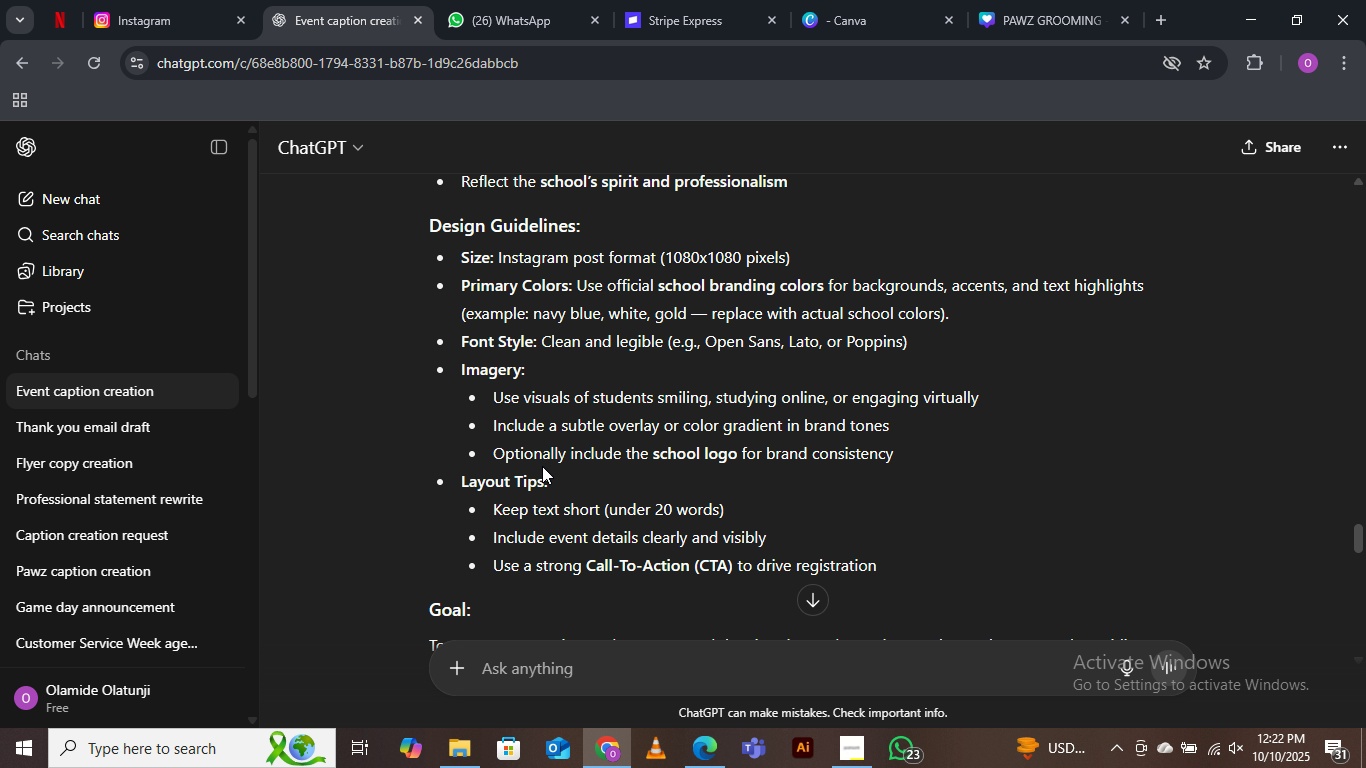 
scroll: coordinate [542, 466], scroll_direction: down, amount: 2.0
 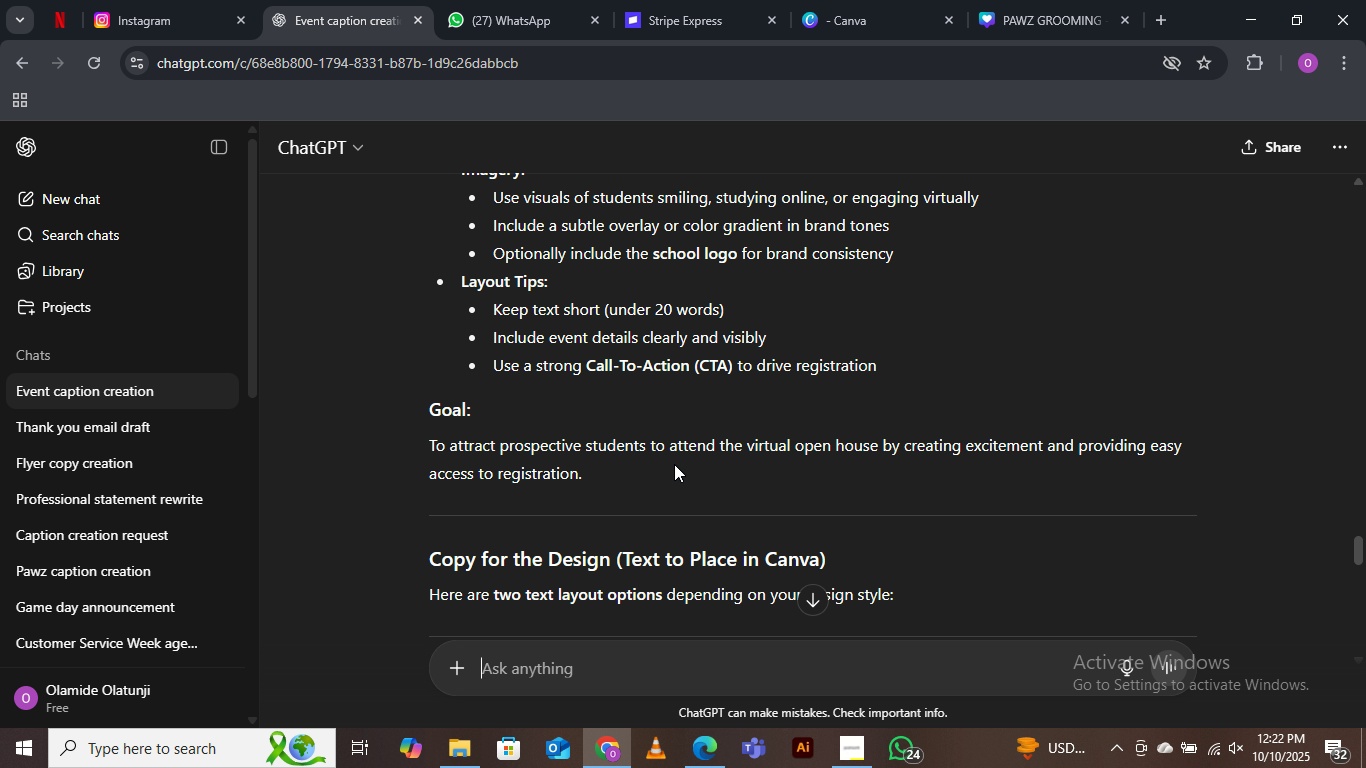 
wait(5.16)
 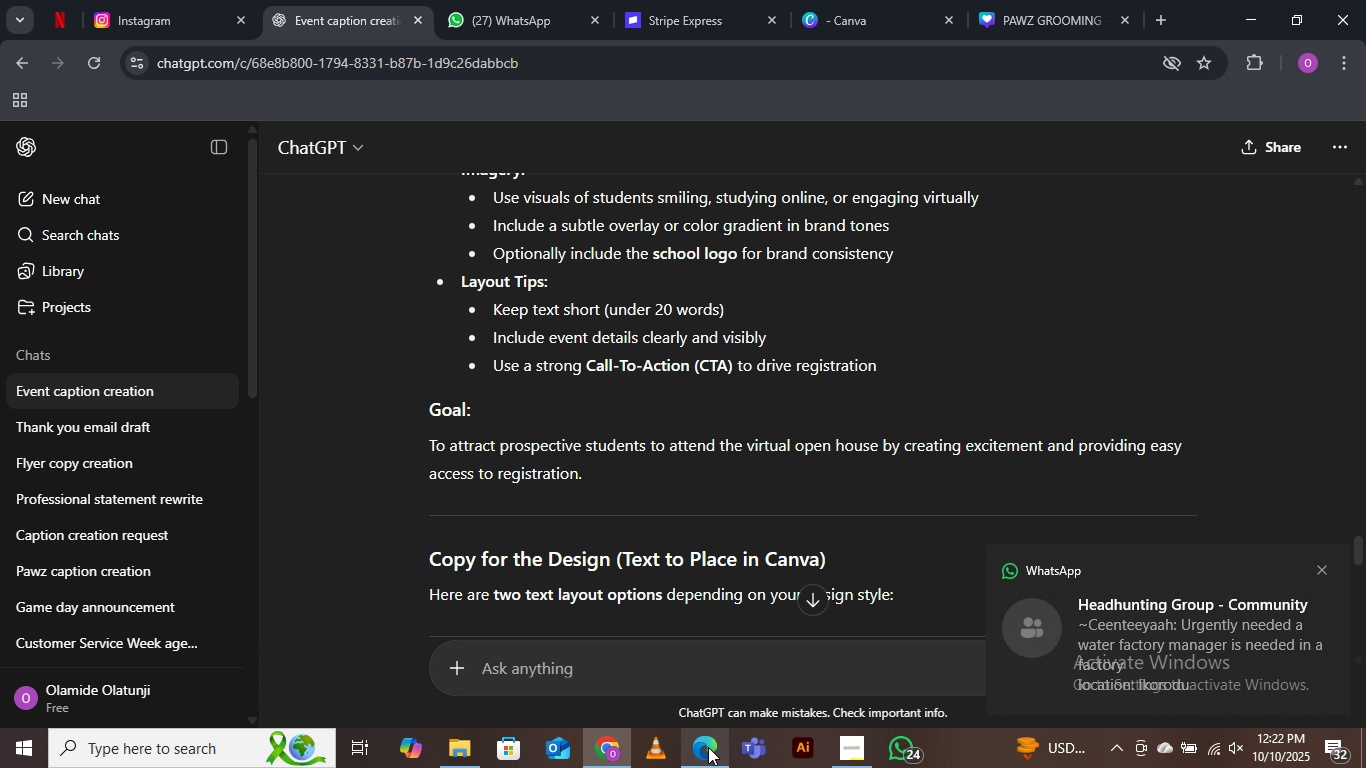 
left_click([716, 758])
 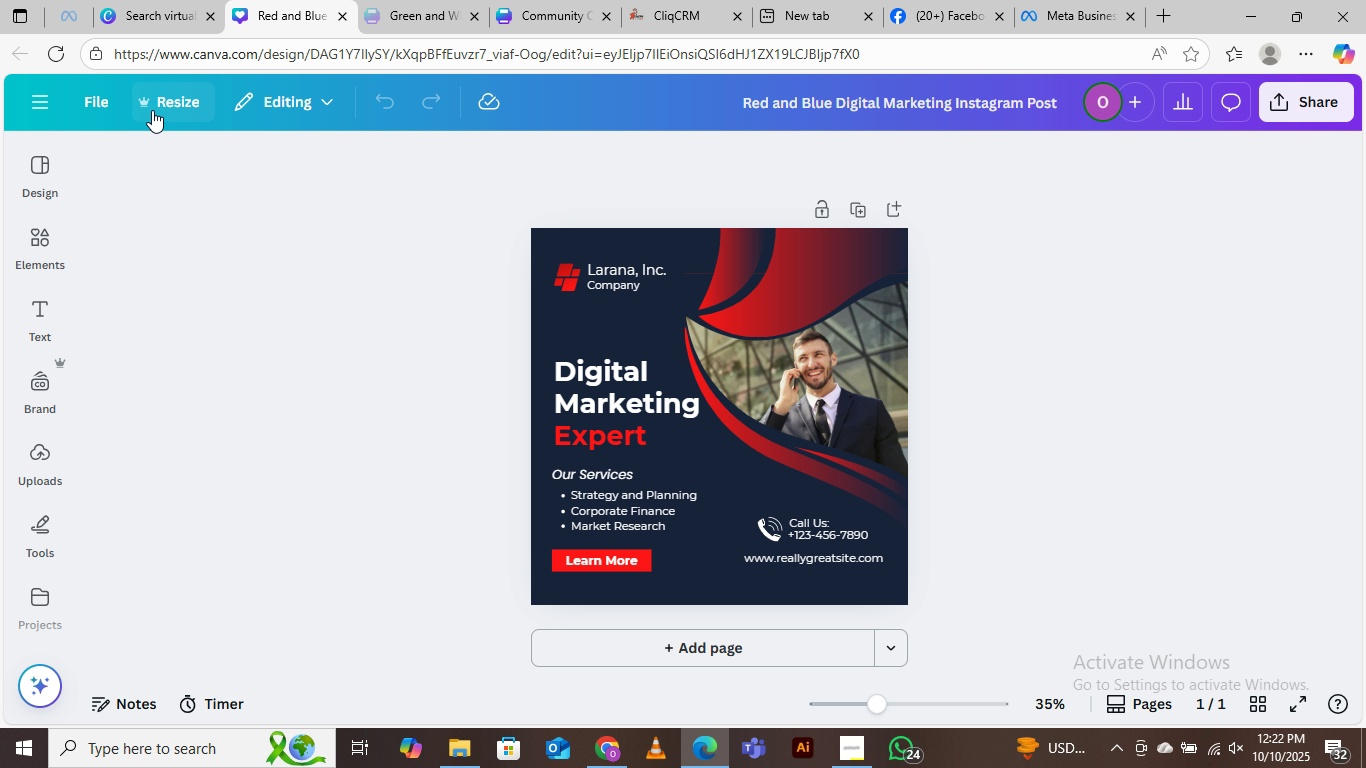 
left_click([173, 95])
 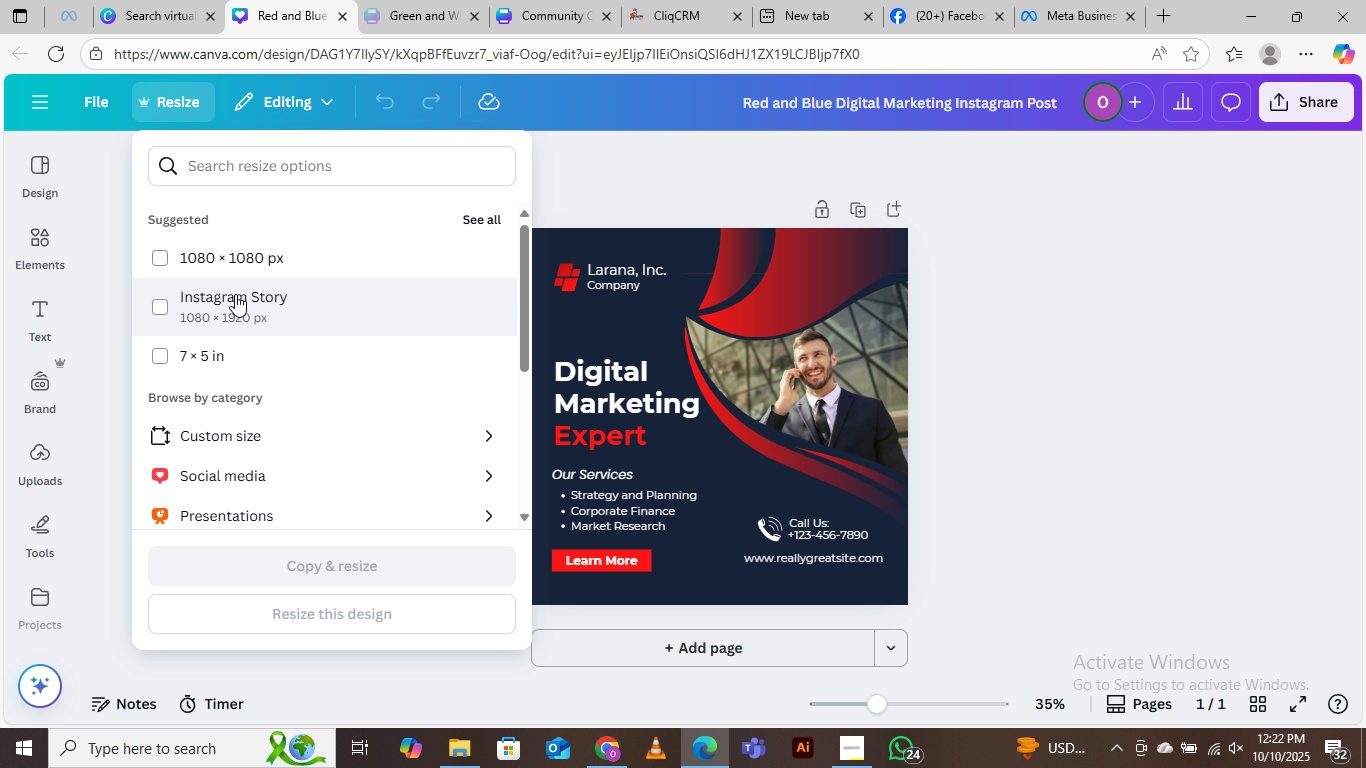 
left_click([213, 257])
 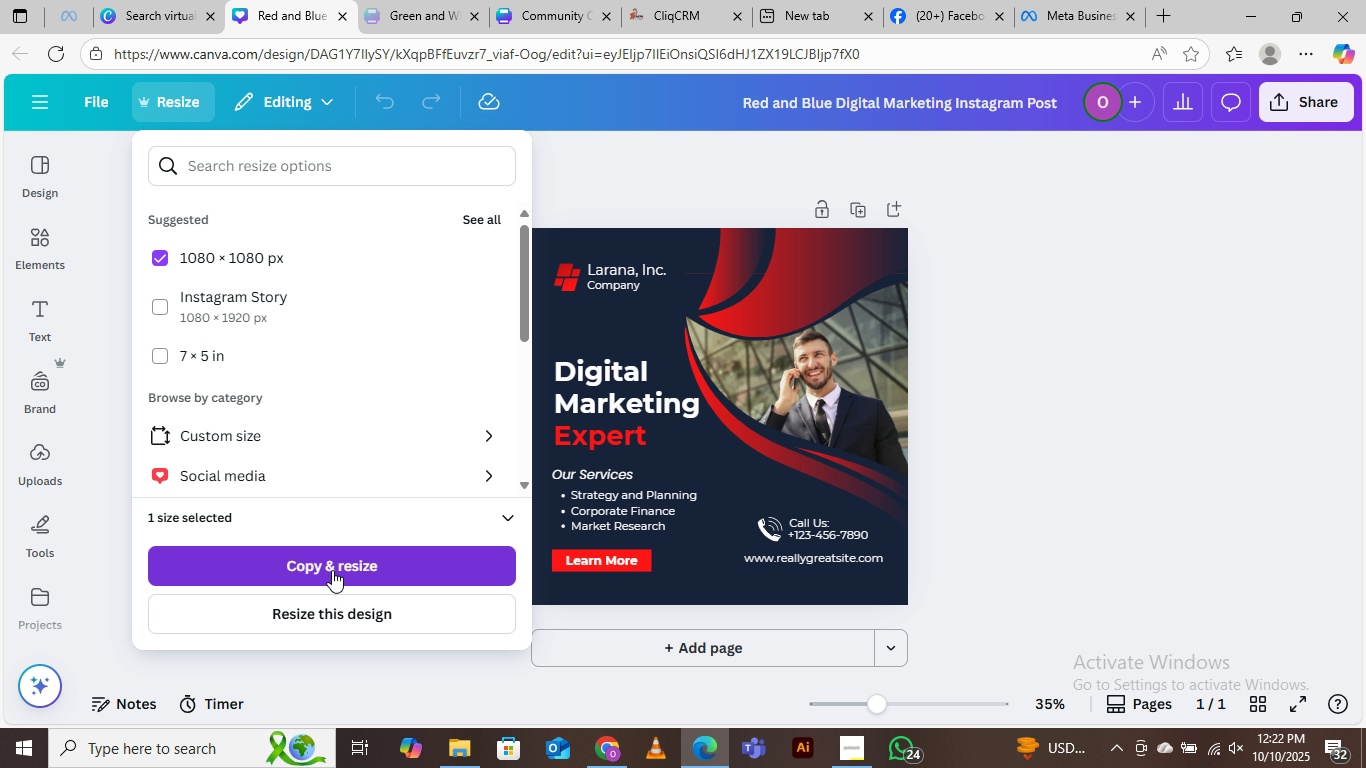 
left_click([330, 614])
 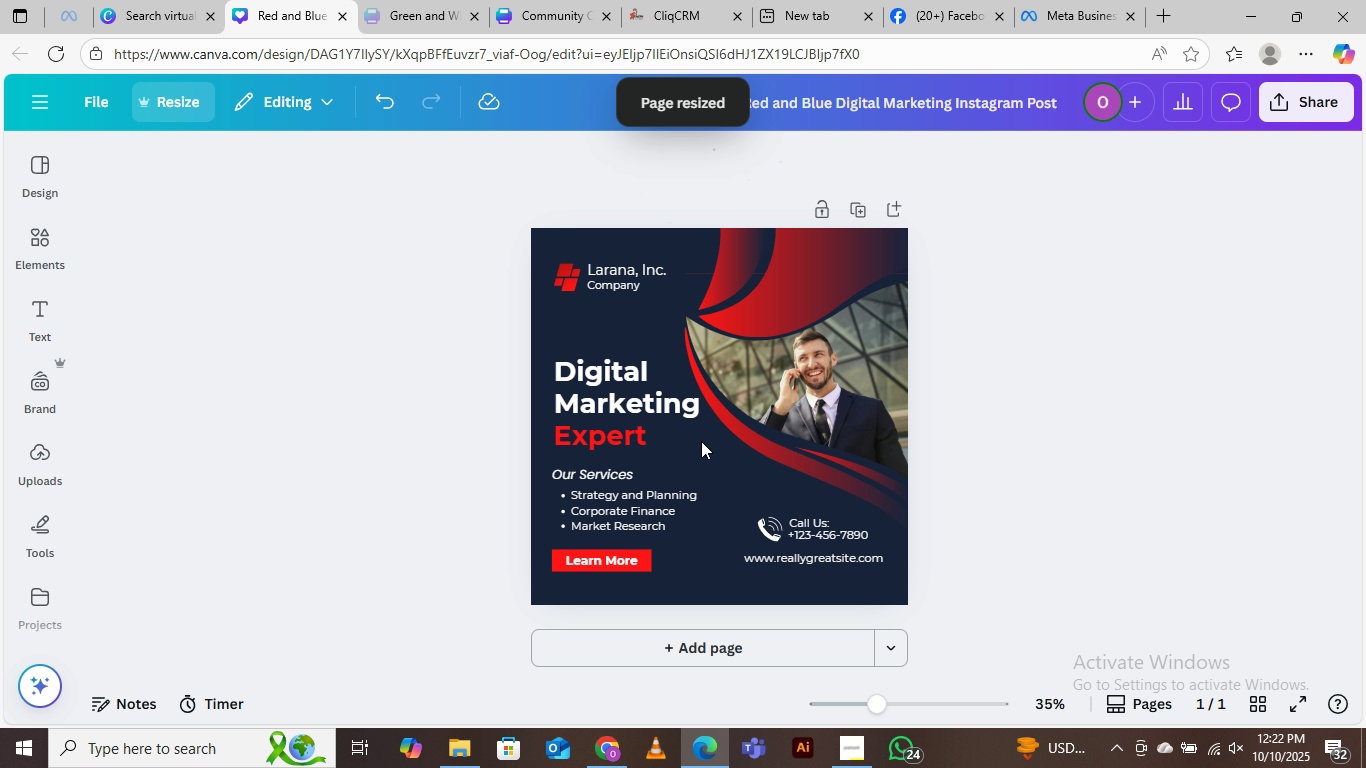 
wait(6.1)
 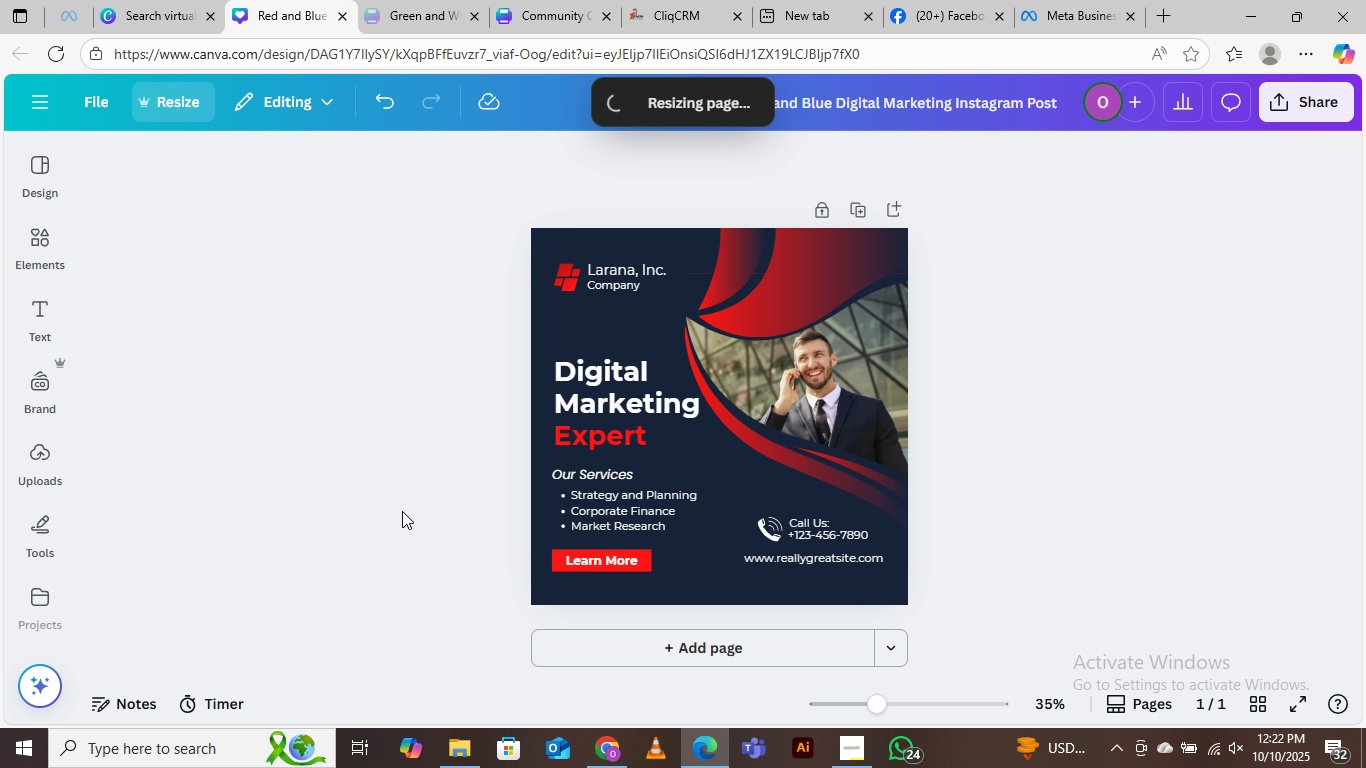 
left_click([627, 272])
 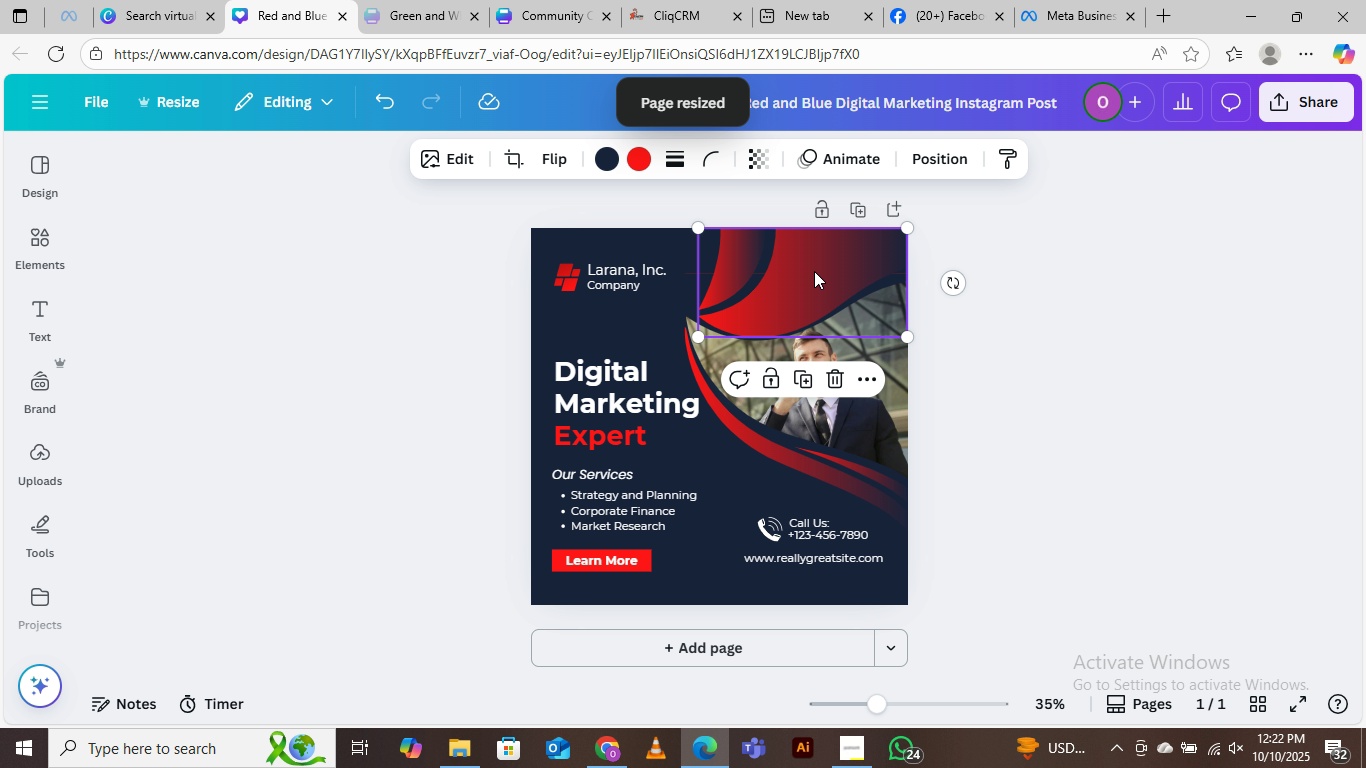 
left_click([814, 271])
 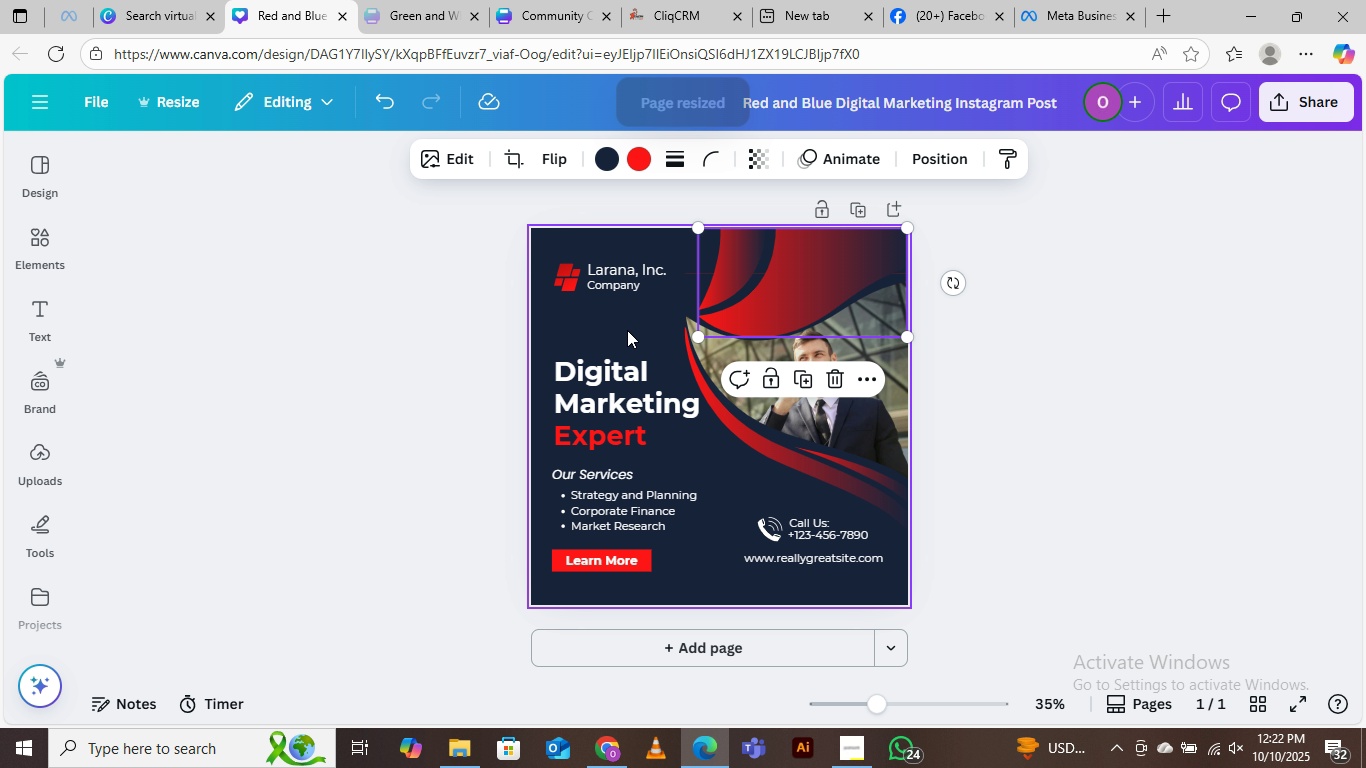 
left_click([627, 330])
 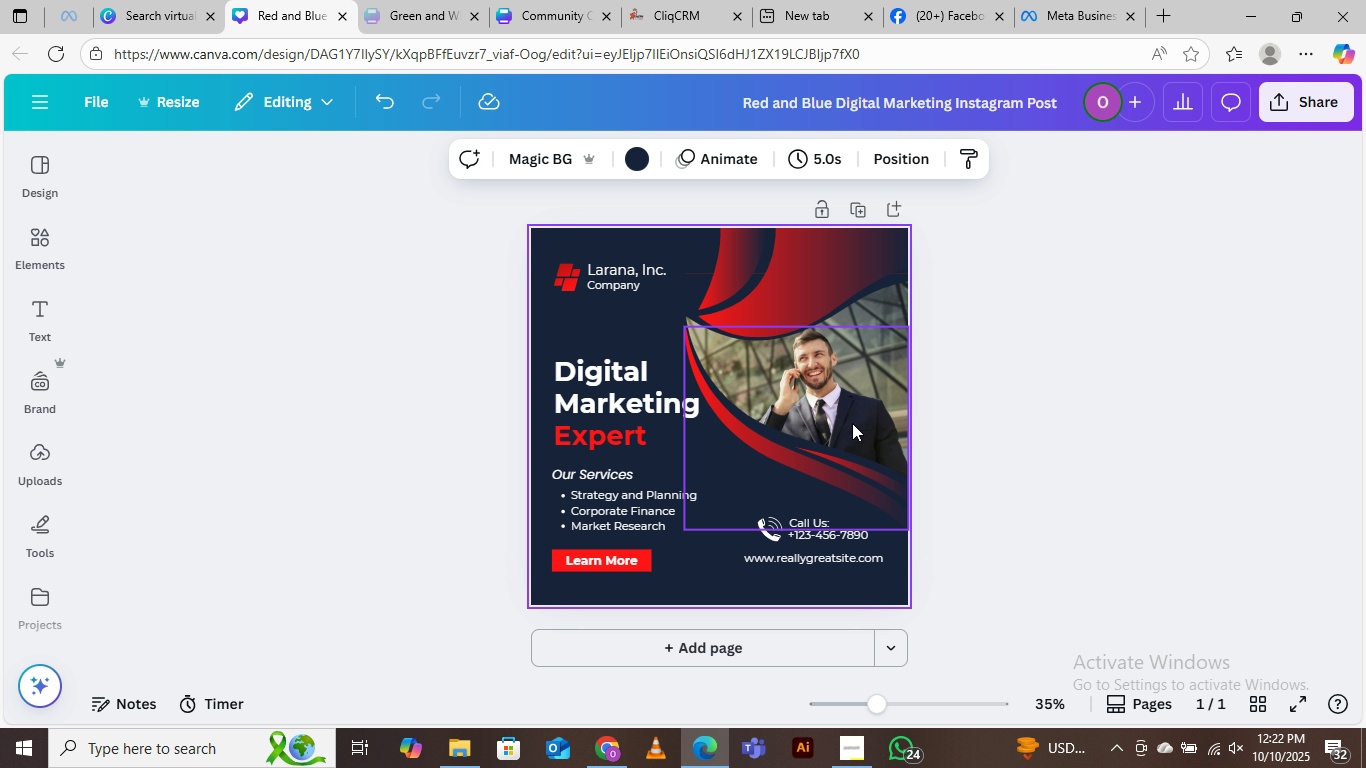 
left_click([856, 416])
 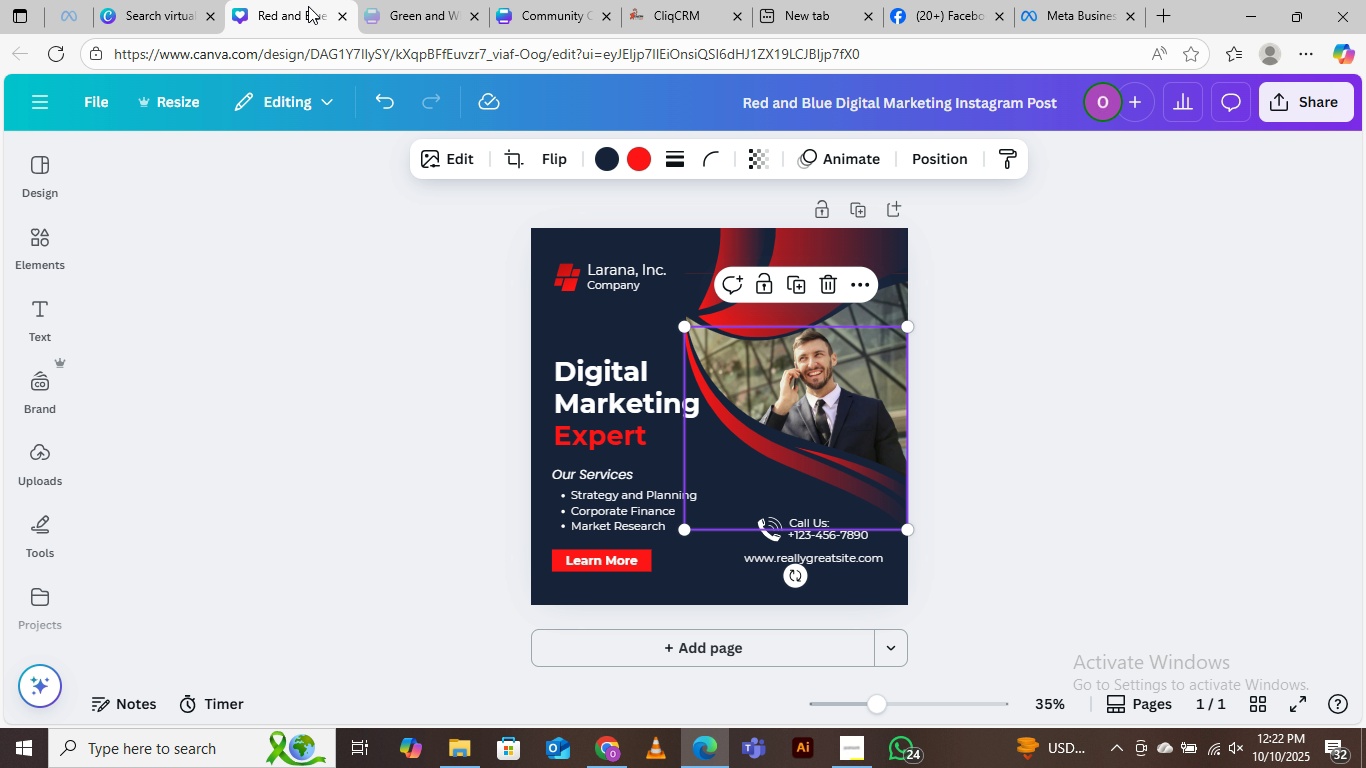 
left_click([391, 6])
 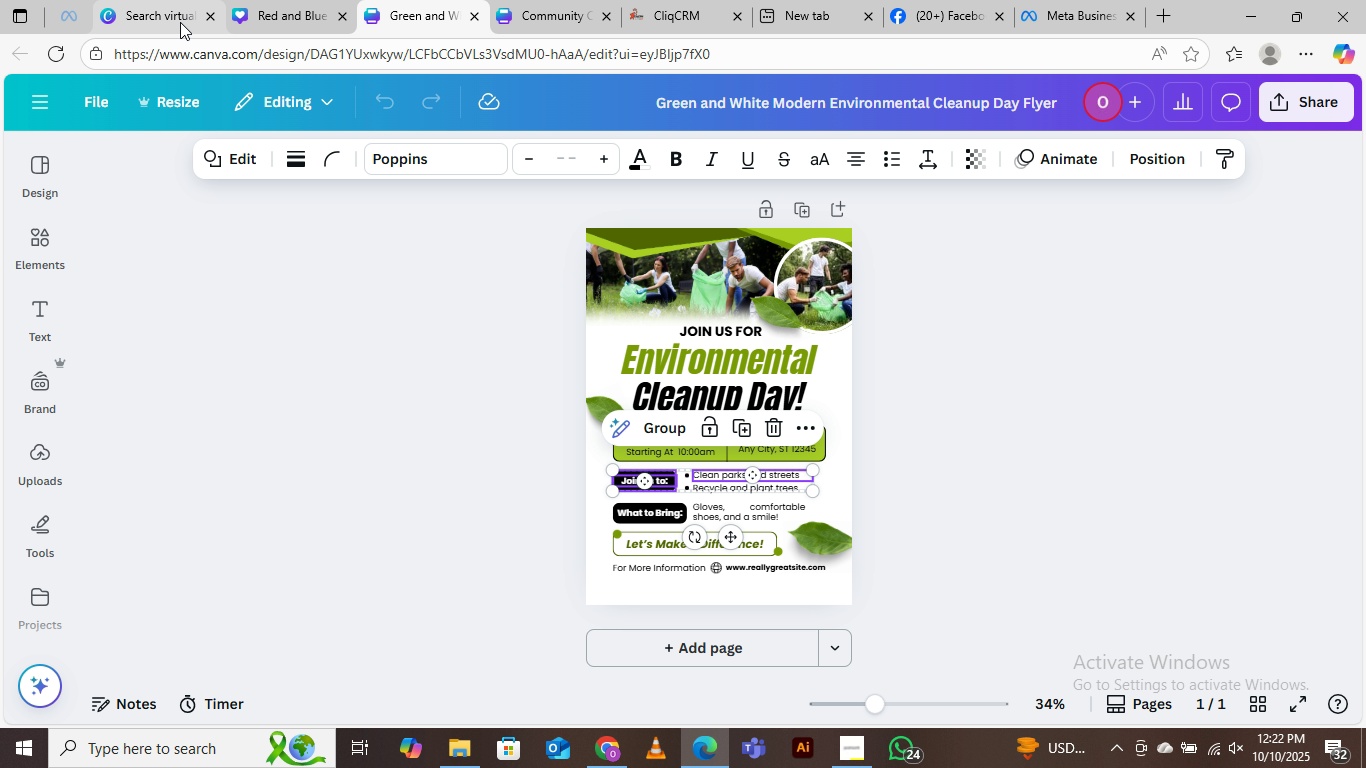 
left_click([174, 14])
 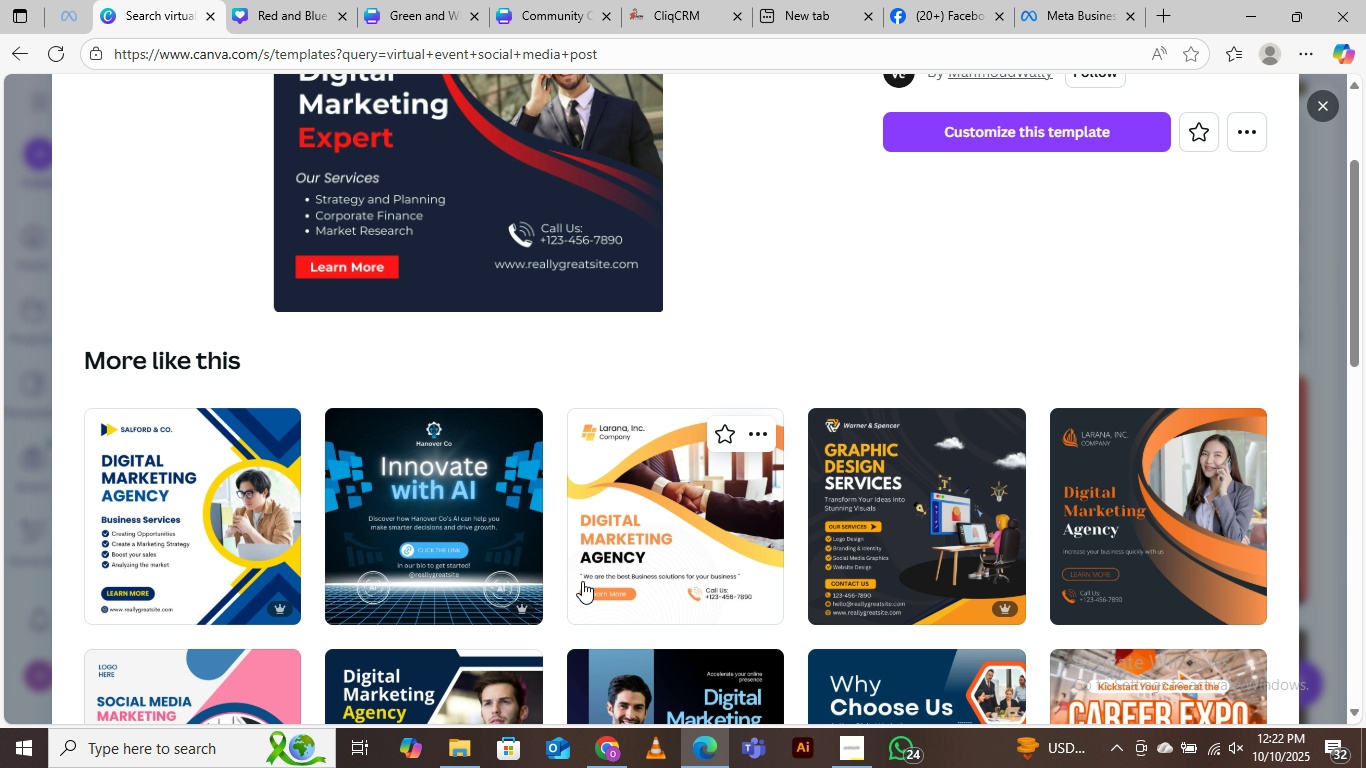 
scroll: coordinate [577, 574], scroll_direction: down, amount: 4.0
 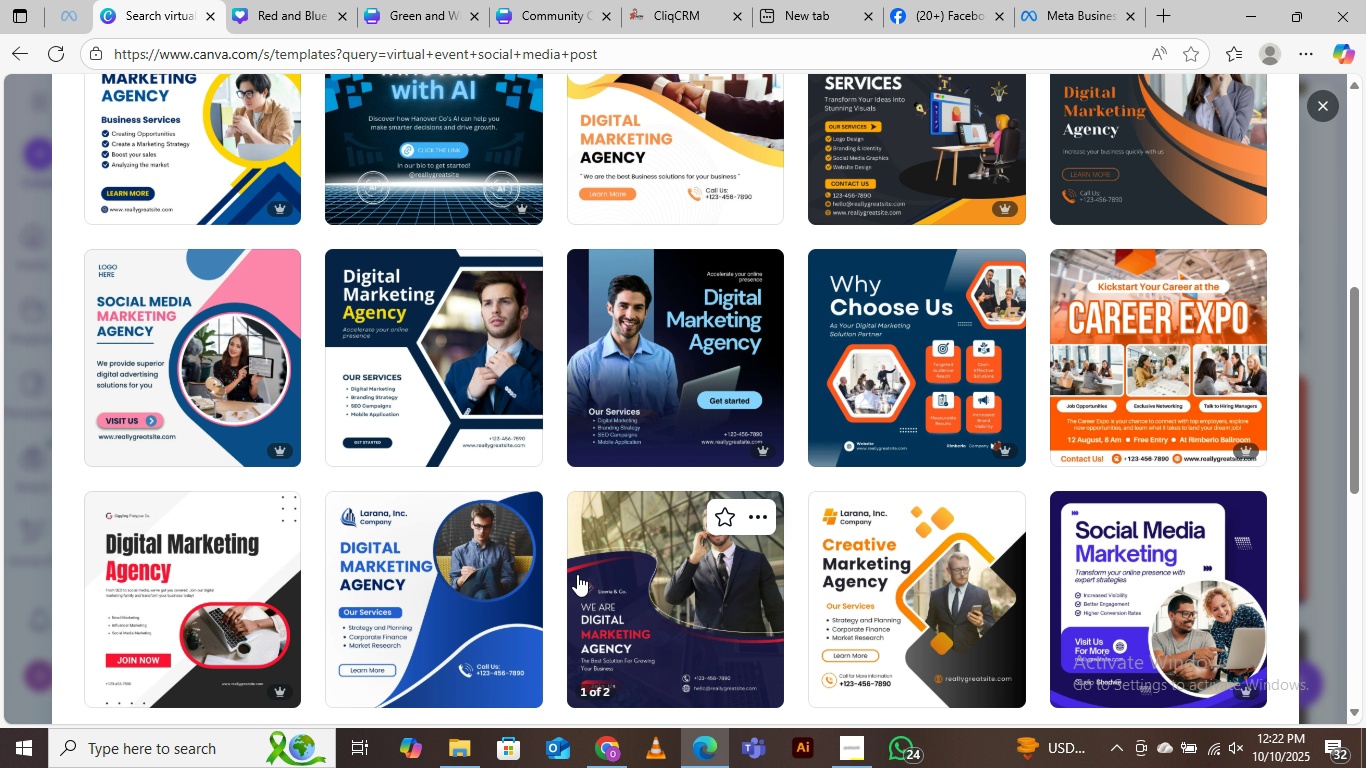 
scroll: coordinate [577, 569], scroll_direction: up, amount: 6.0
 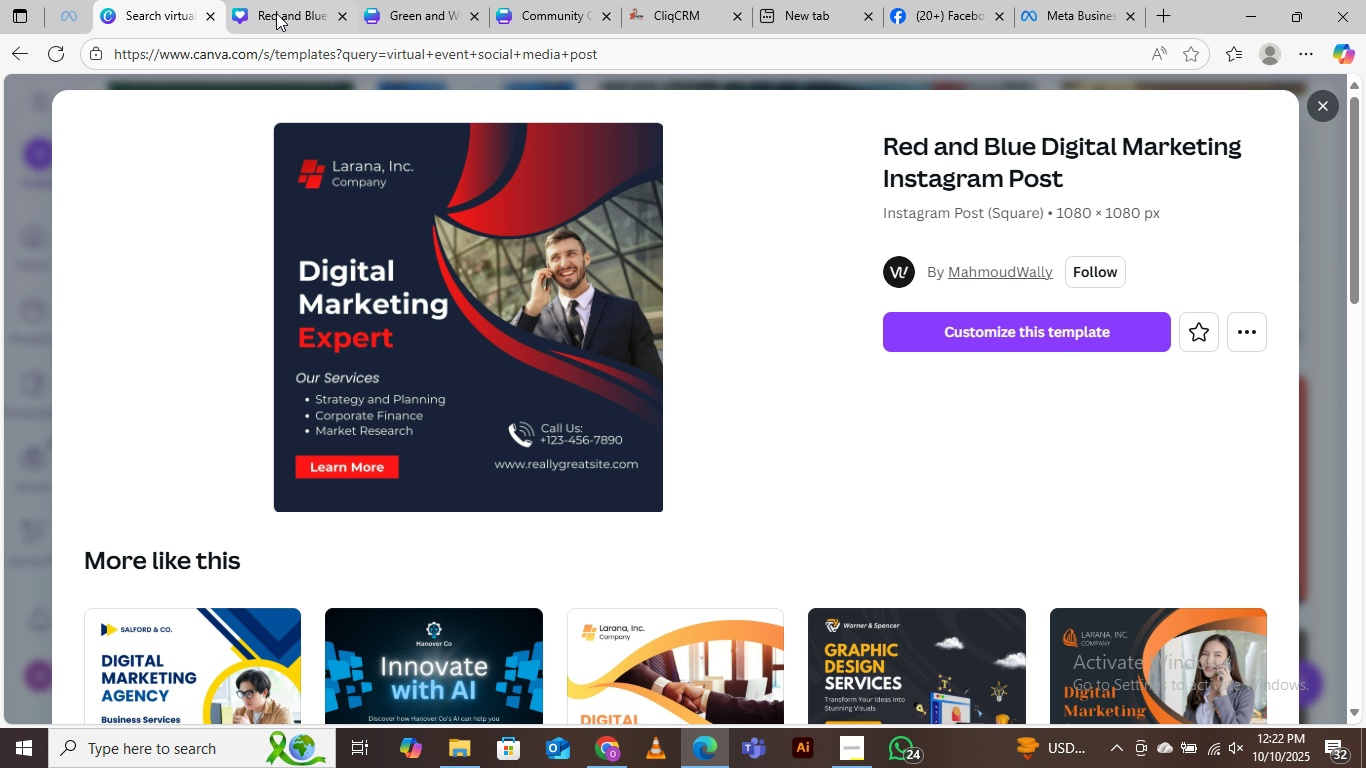 
left_click([276, 13])
 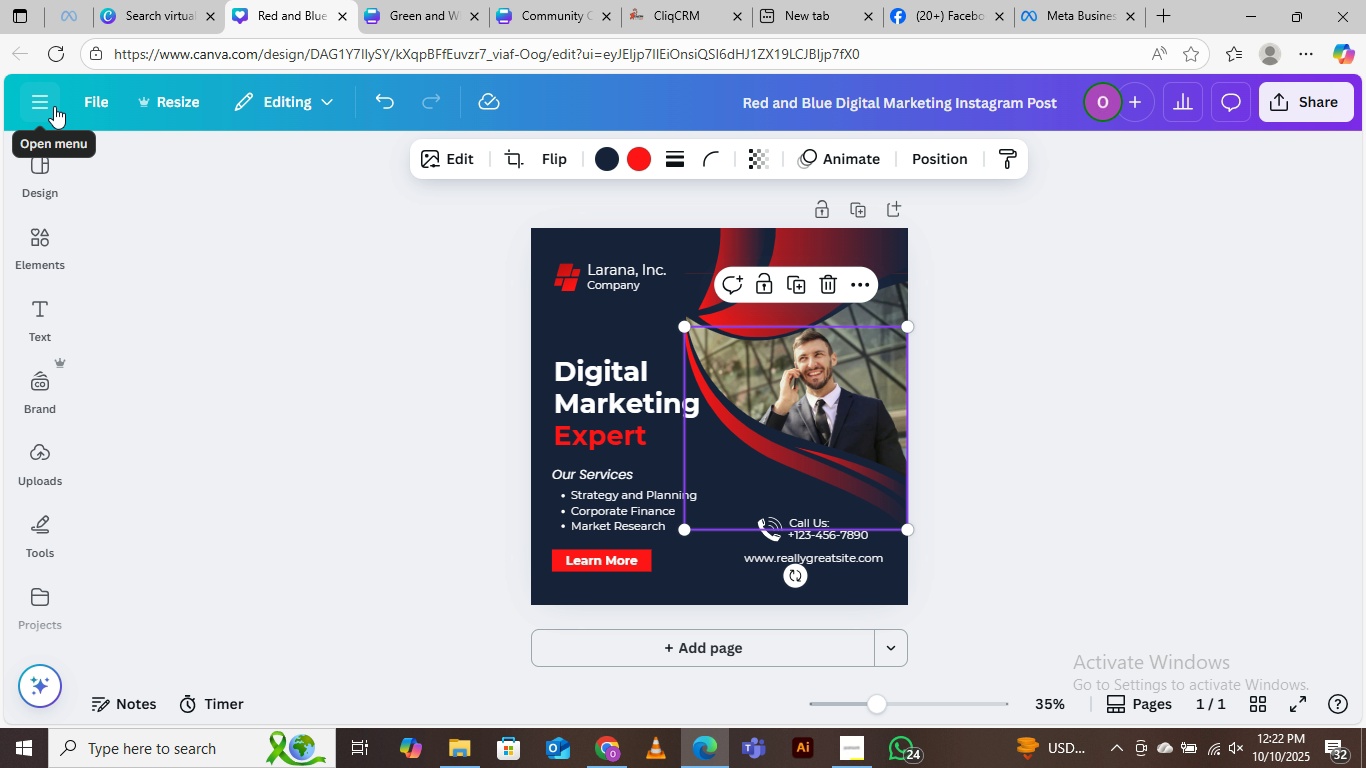 
wait(7.85)
 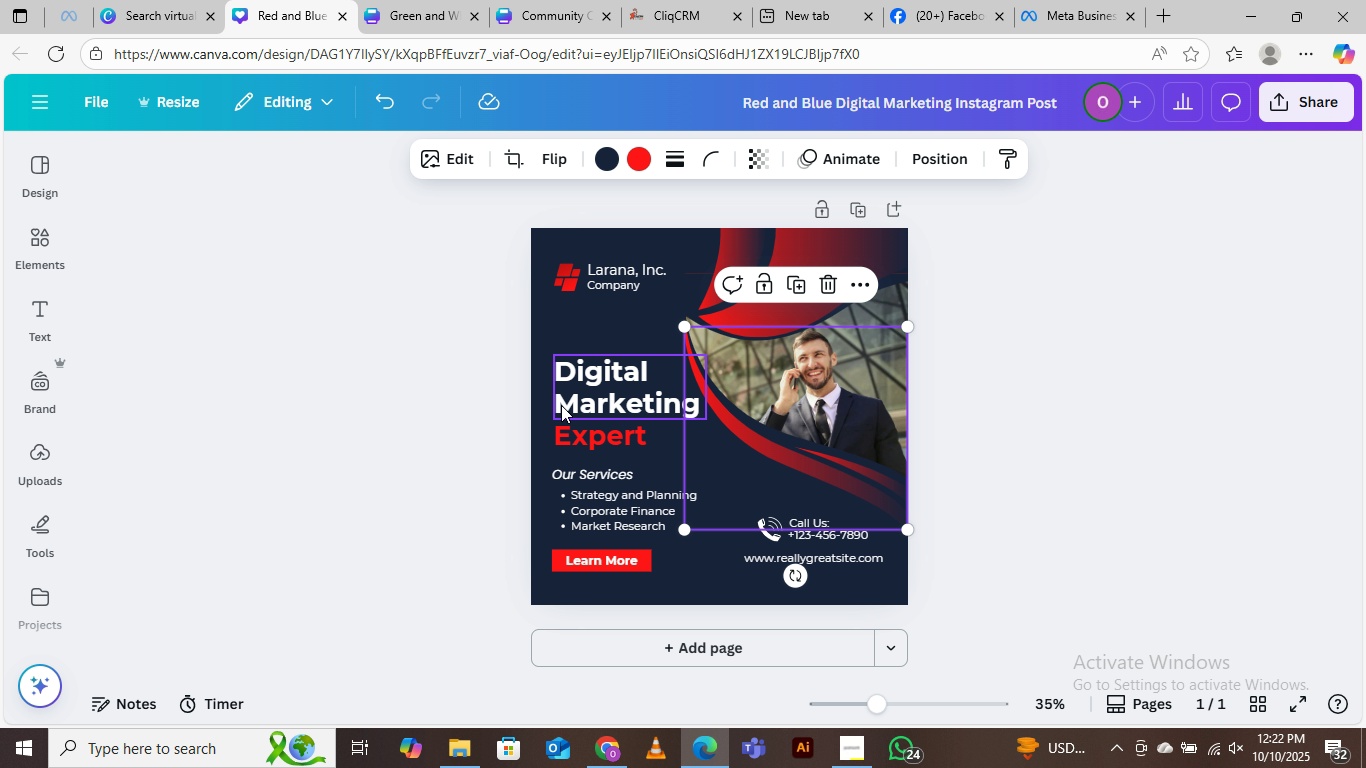 
left_click([945, 168])
 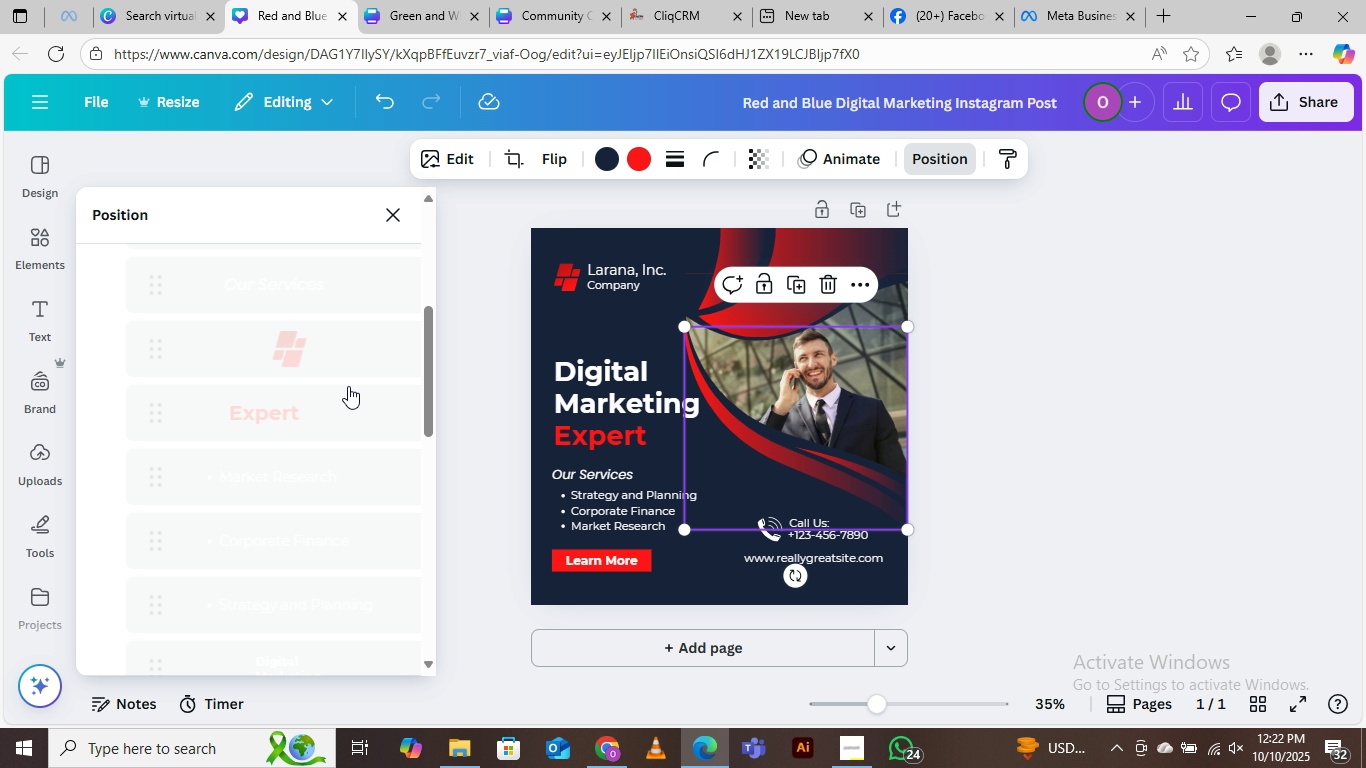 
scroll: coordinate [318, 483], scroll_direction: down, amount: 9.0
 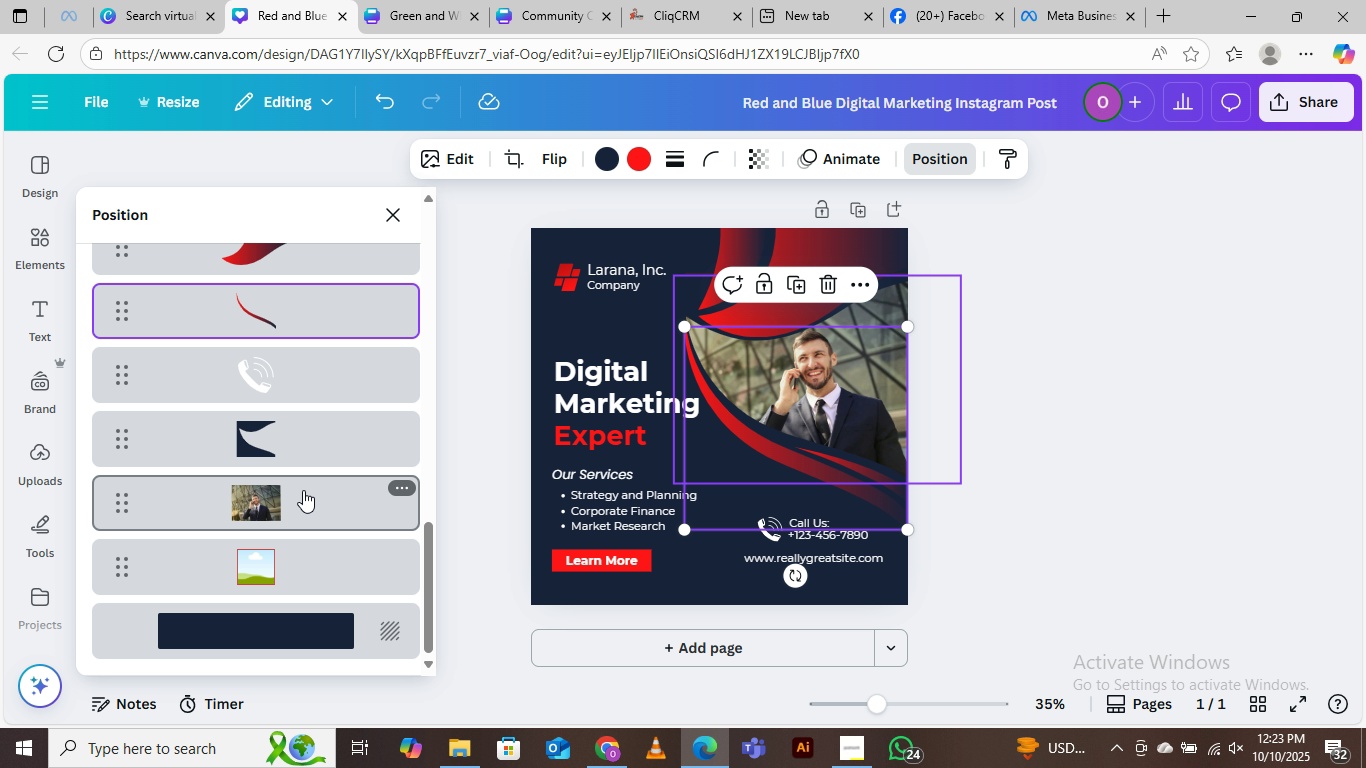 
left_click([301, 563])
 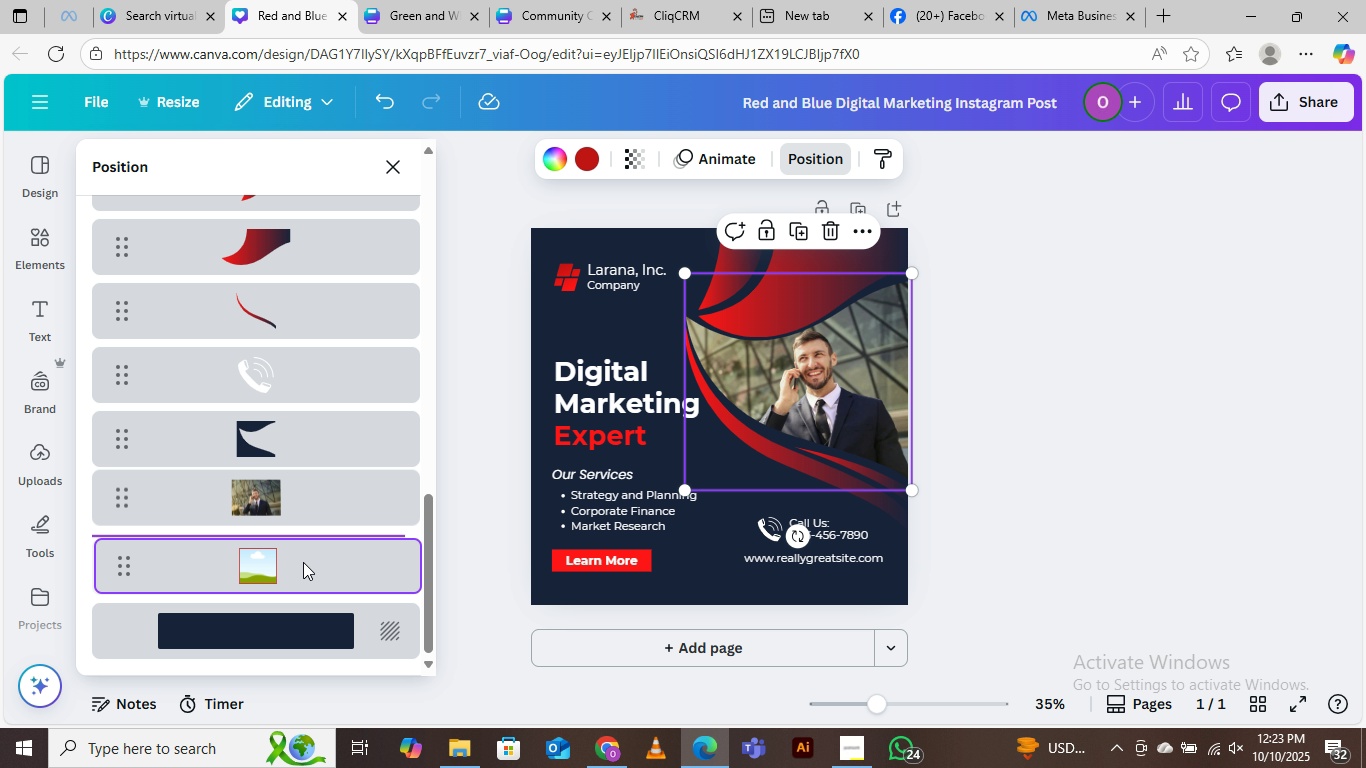 
left_click([308, 500])
 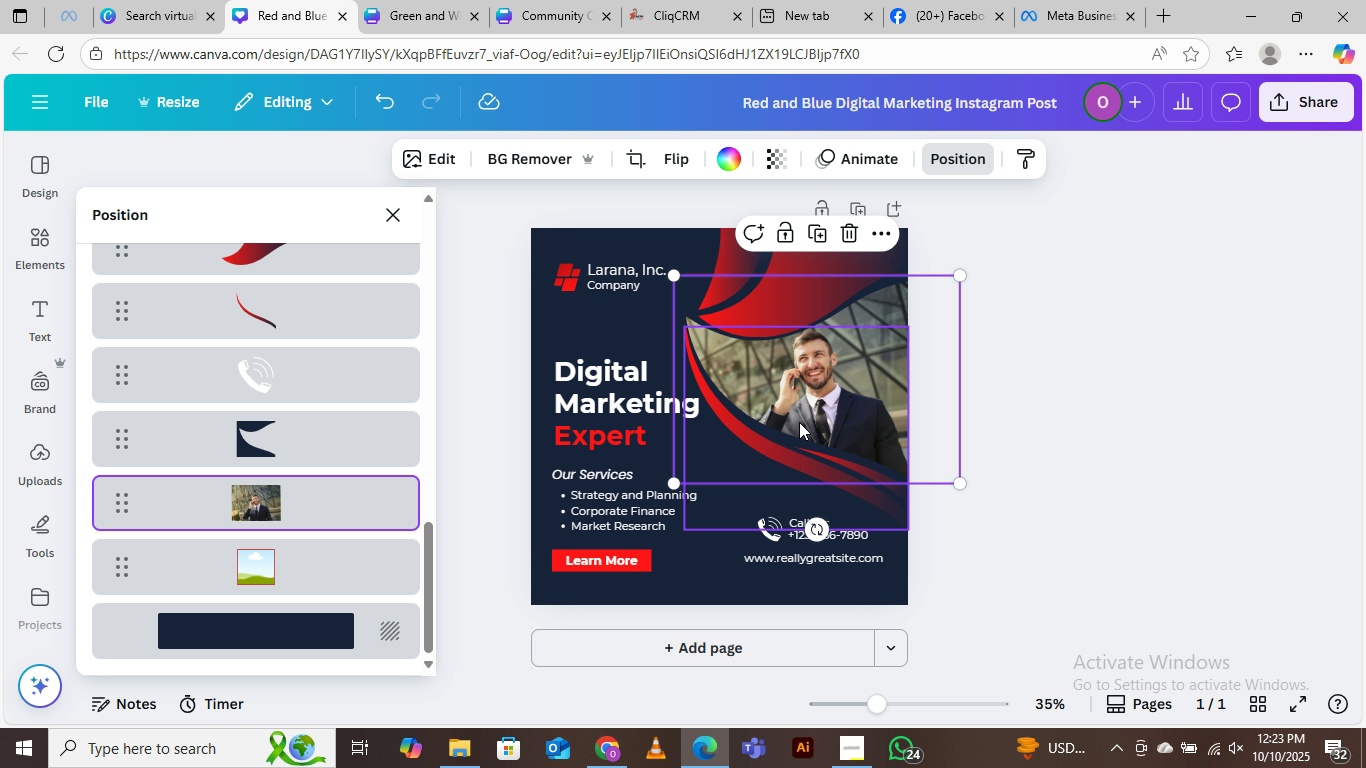 
left_click_drag(start_coordinate=[820, 384], to_coordinate=[831, 384])
 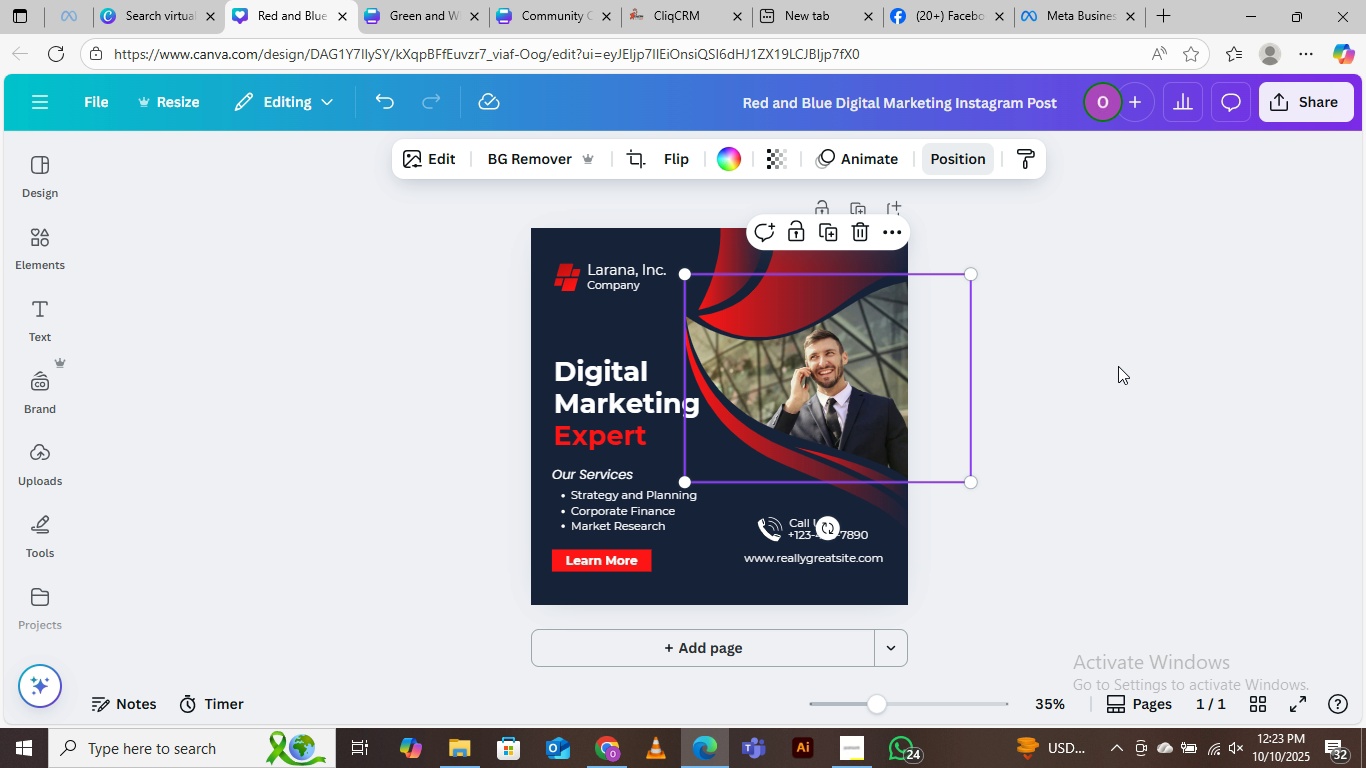 
left_click([1118, 366])
 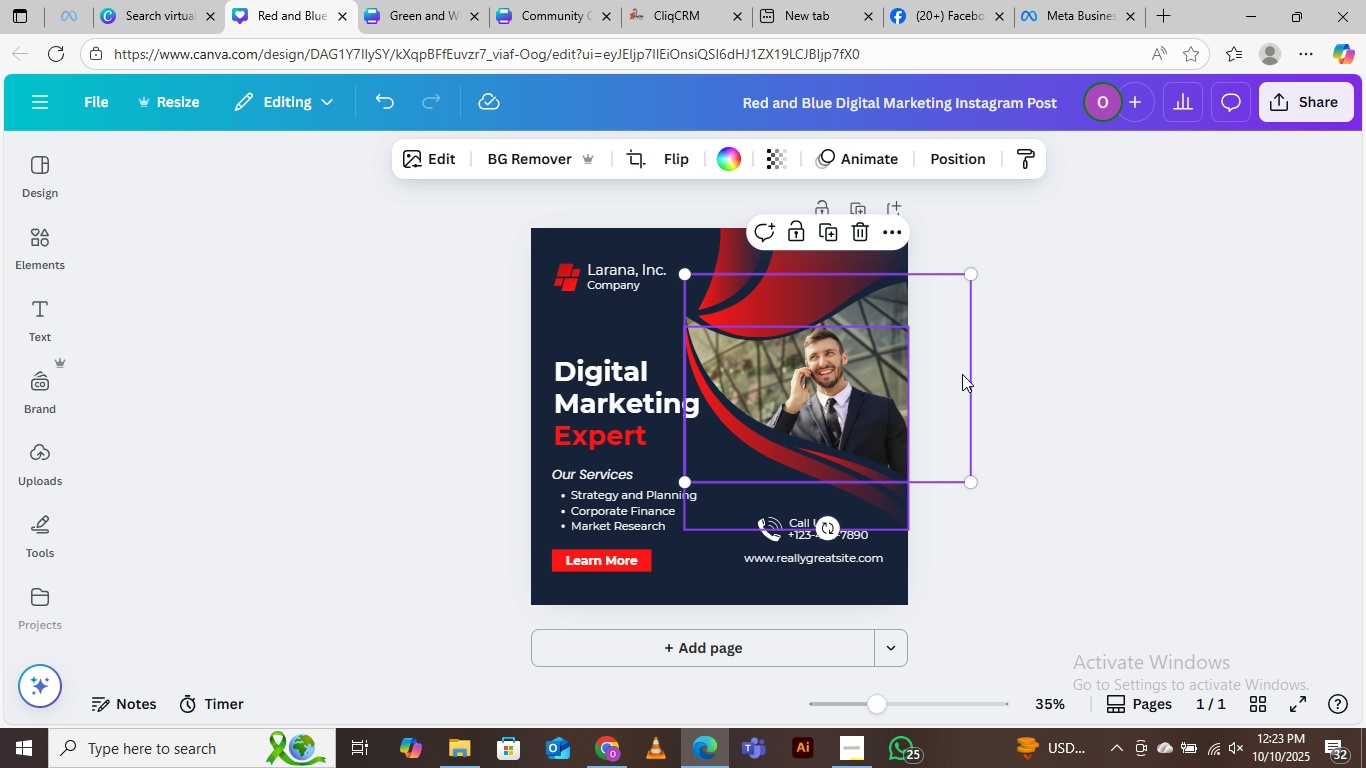 
left_click([1073, 345])
 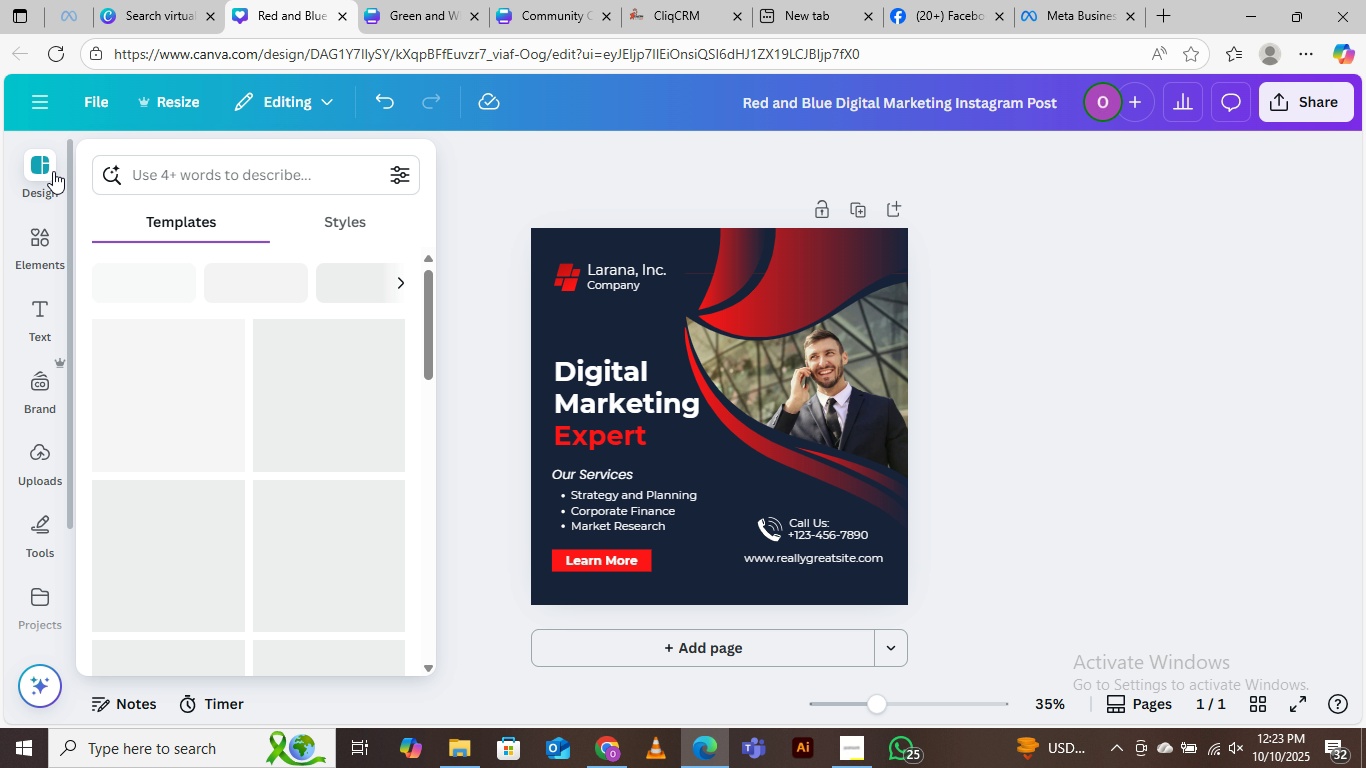 
left_click([166, 176])
 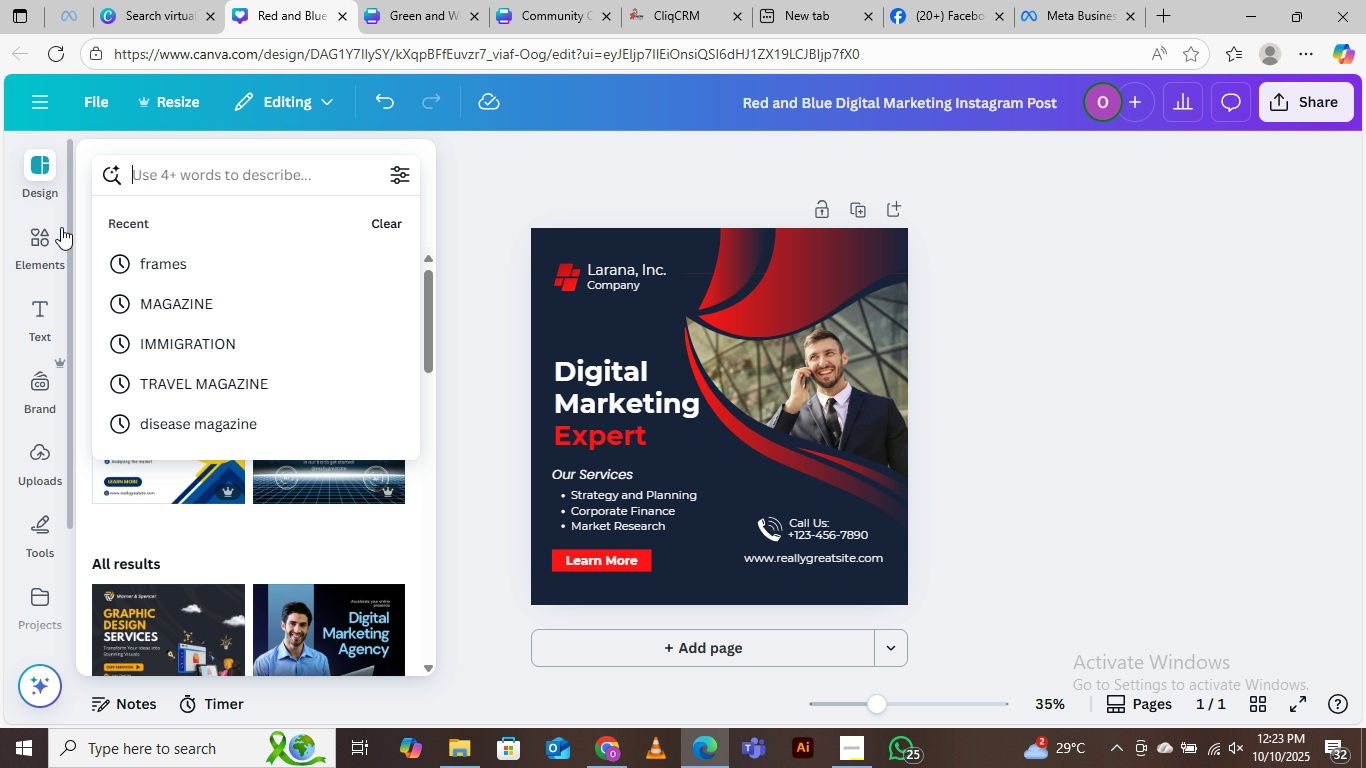 
left_click([37, 236])
 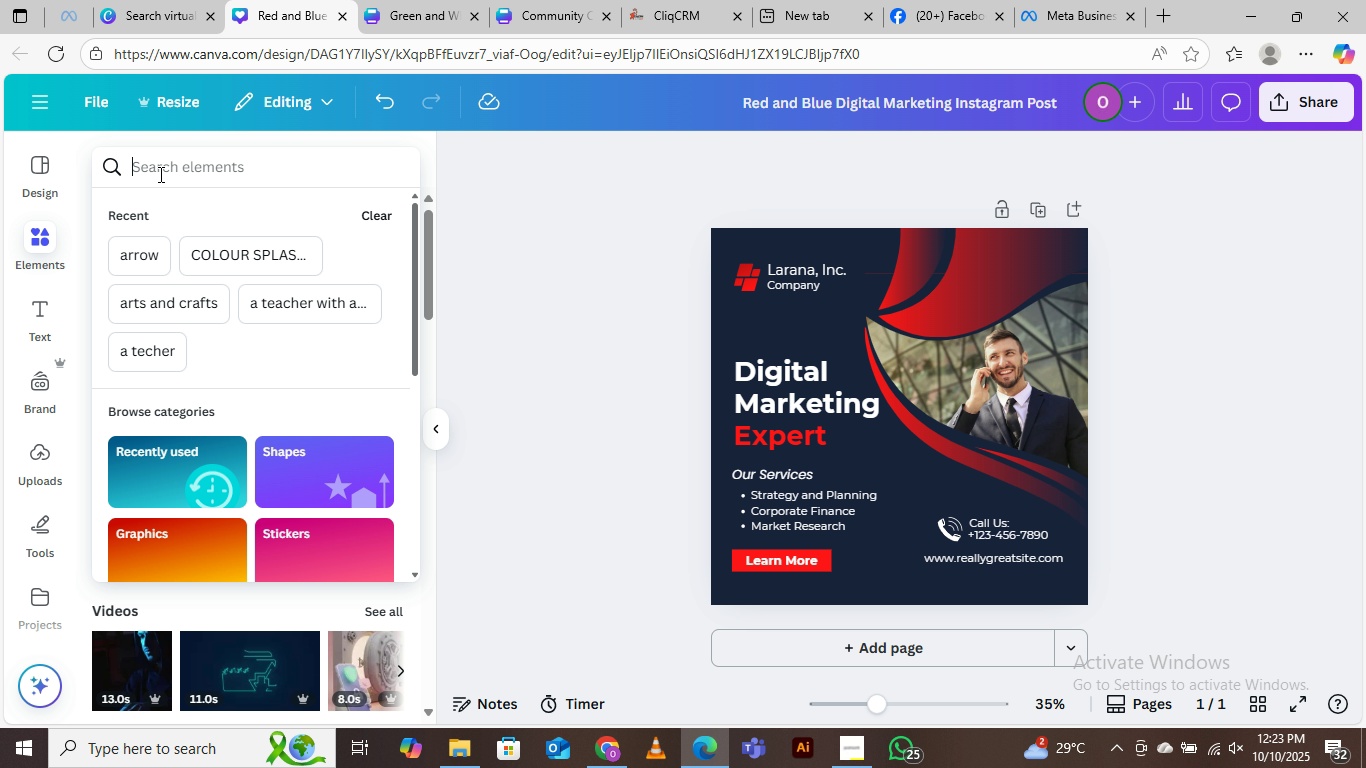 
left_click([159, 174])
 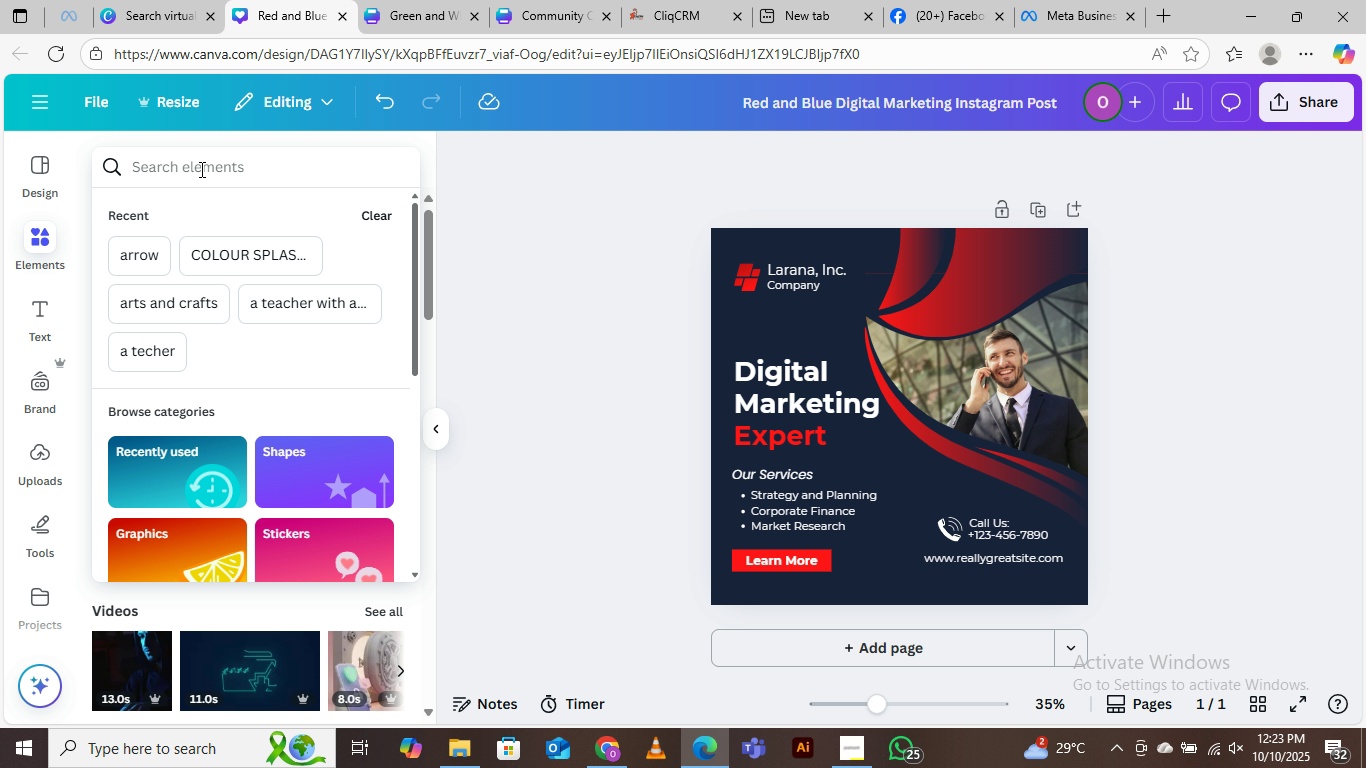 
type(students reading)
 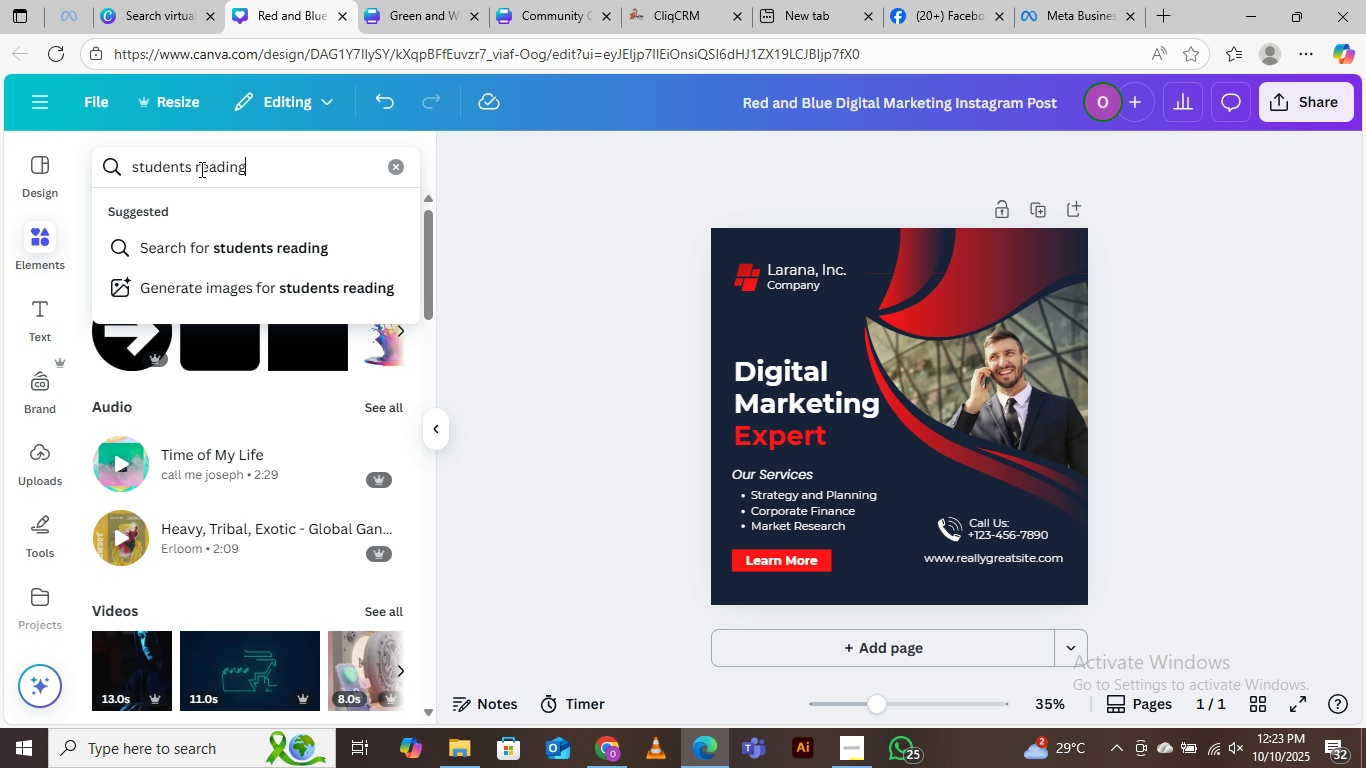 
key(Enter)
 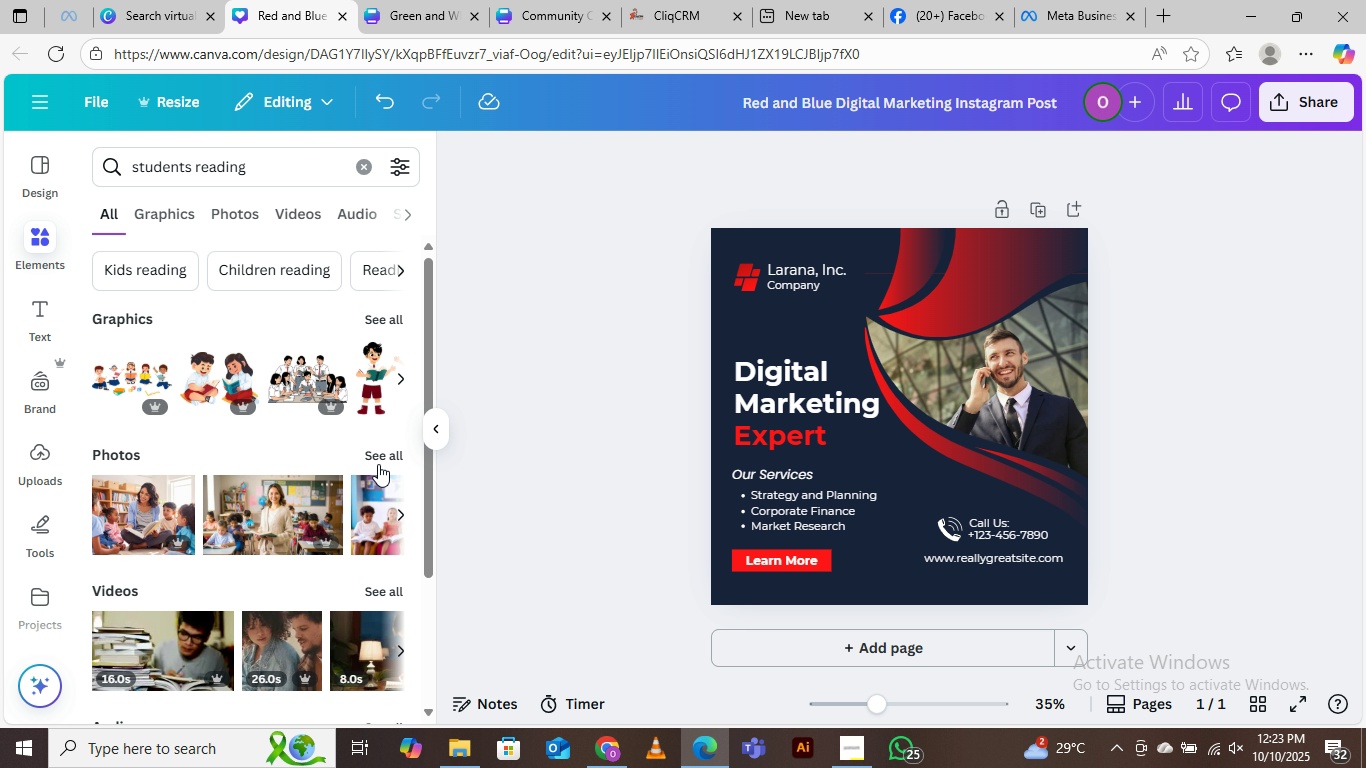 
double_click([390, 454])
 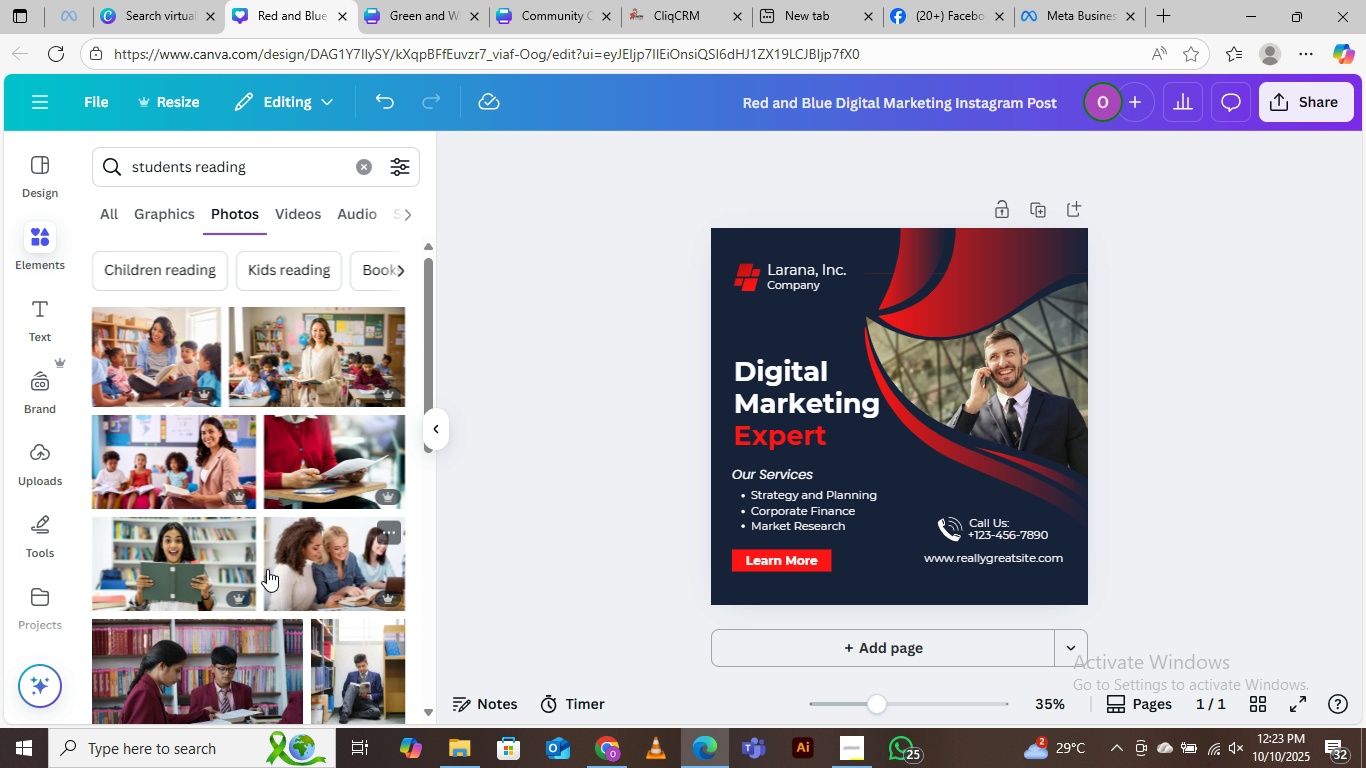 
scroll: coordinate [299, 542], scroll_direction: down, amount: 1.0
 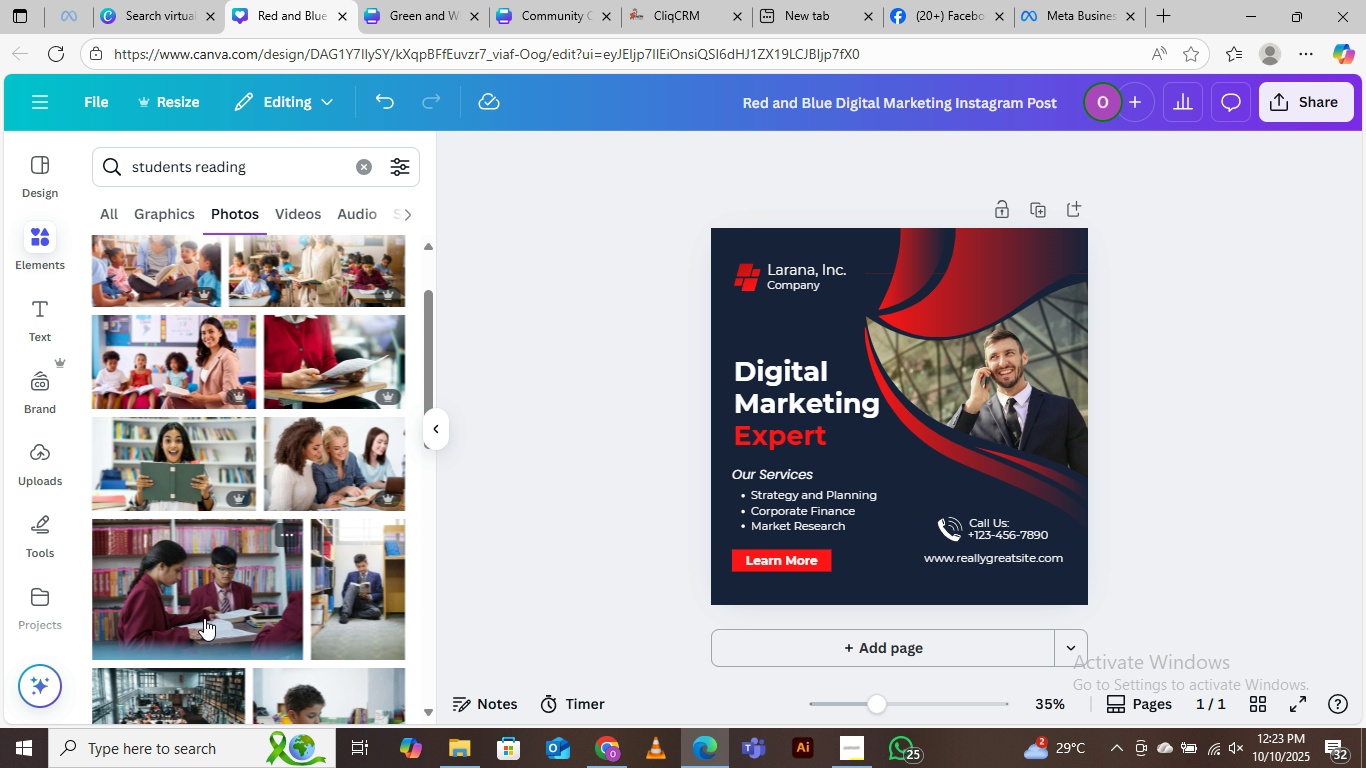 
left_click_drag(start_coordinate=[196, 588], to_coordinate=[1005, 343])
 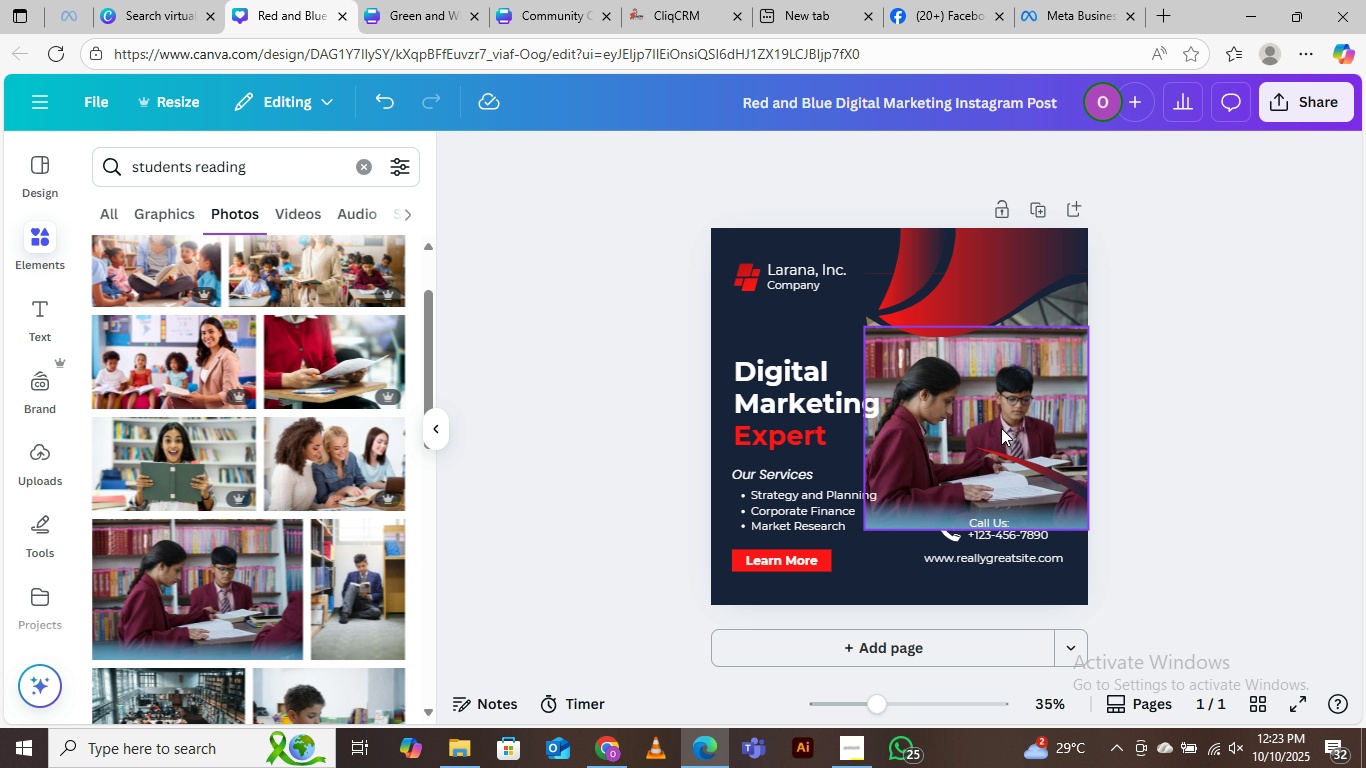 
left_click_drag(start_coordinate=[1005, 425], to_coordinate=[1005, 377])
 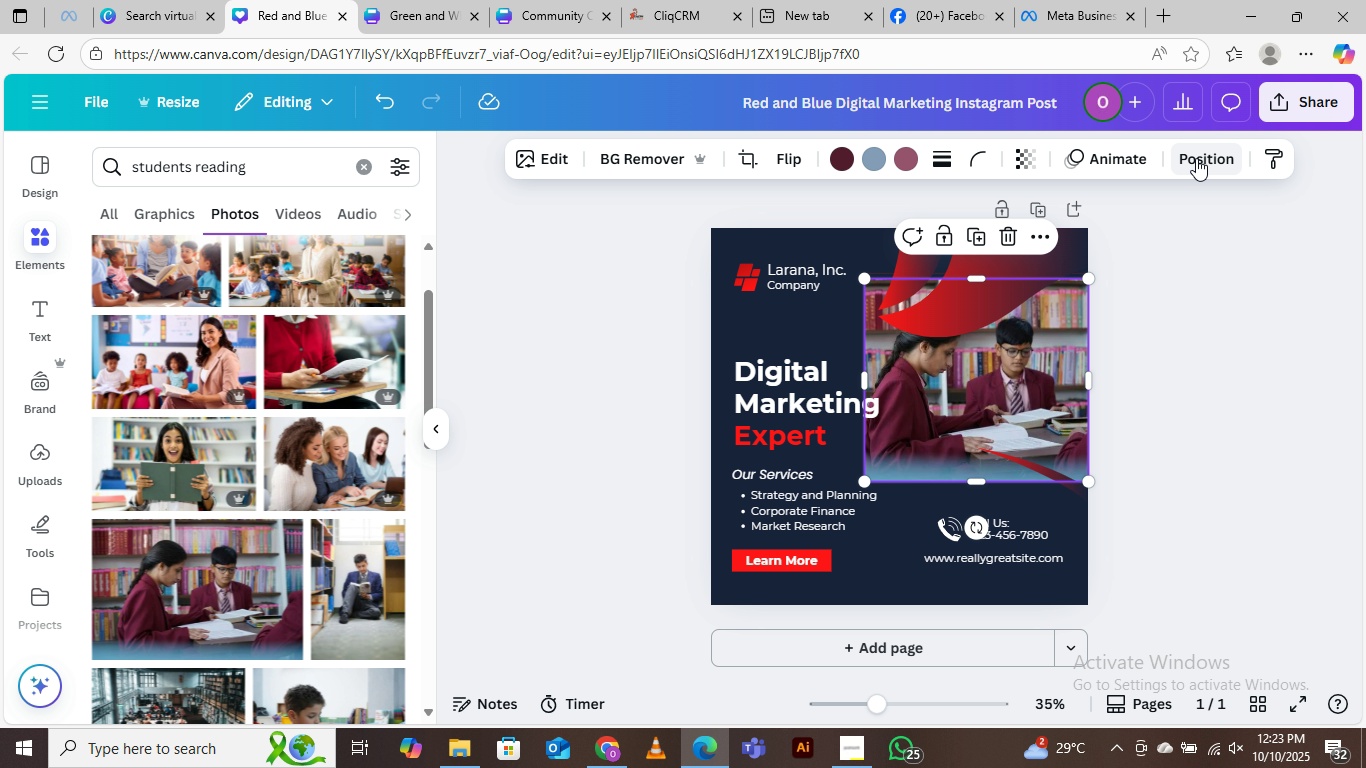 
left_click([1196, 156])
 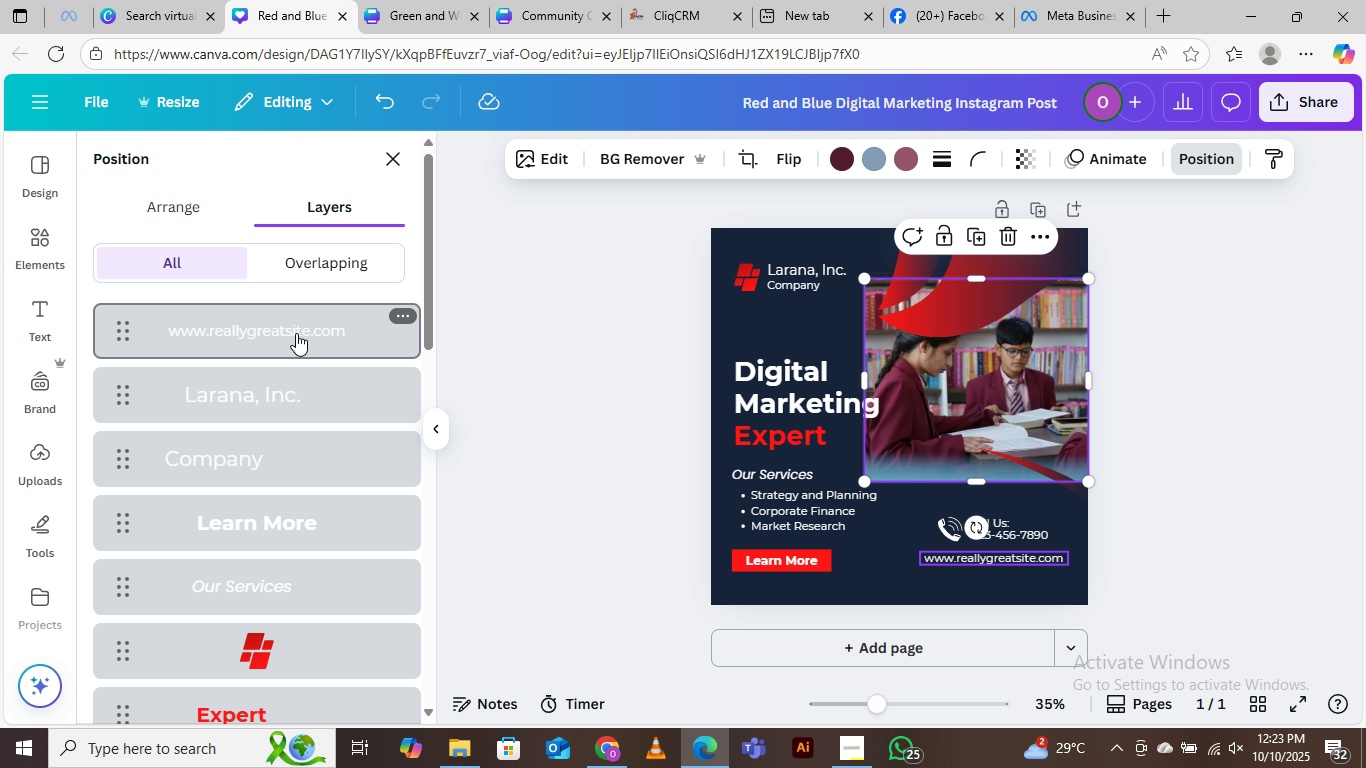 
left_click_drag(start_coordinate=[430, 331], to_coordinate=[430, 646])
 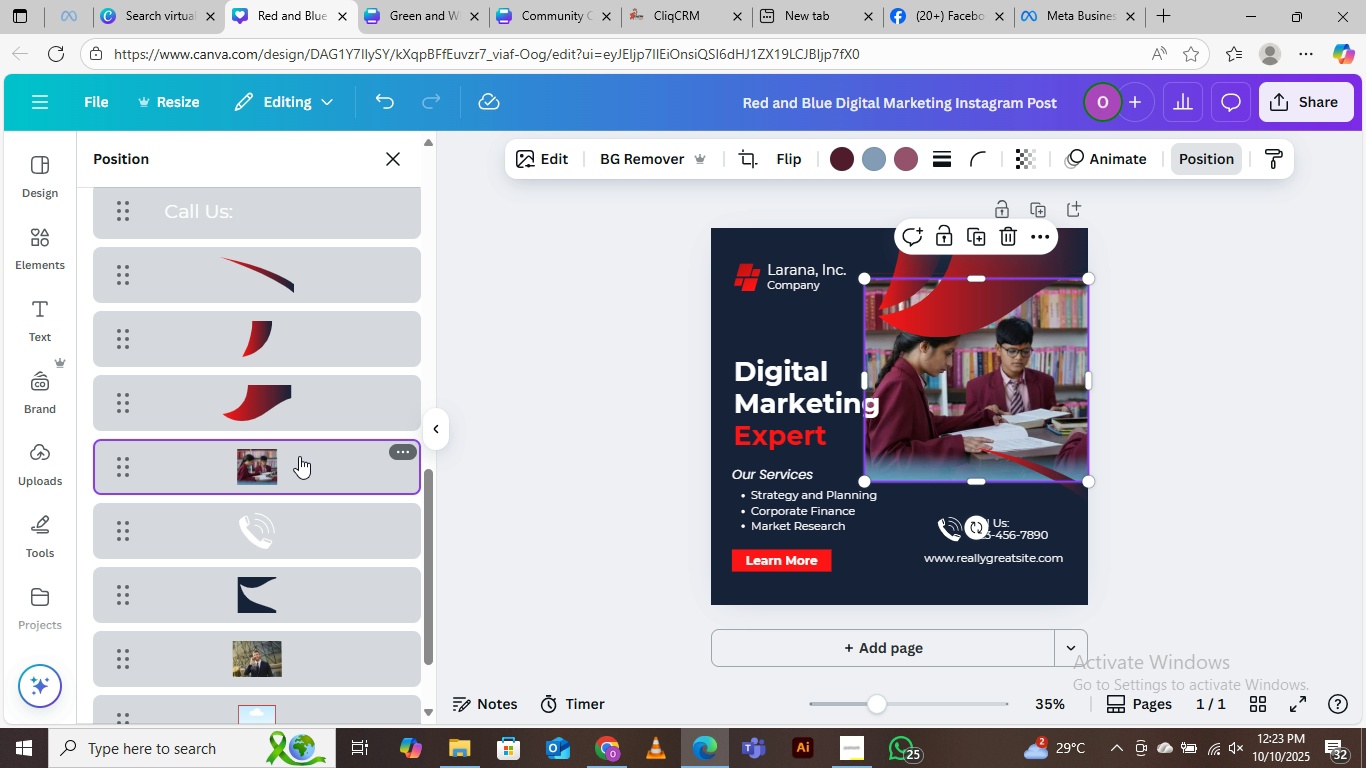 
left_click_drag(start_coordinate=[299, 452], to_coordinate=[301, 563])
 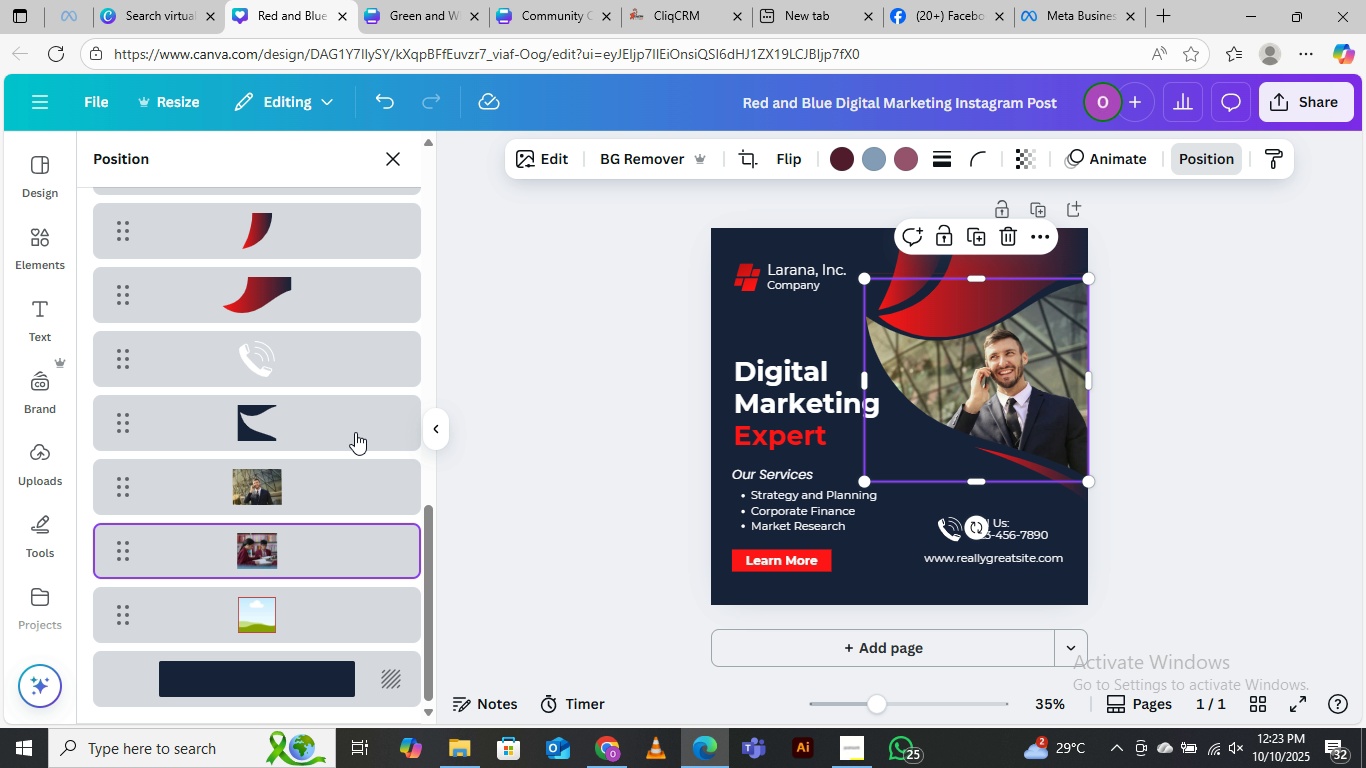 
left_click([299, 476])
 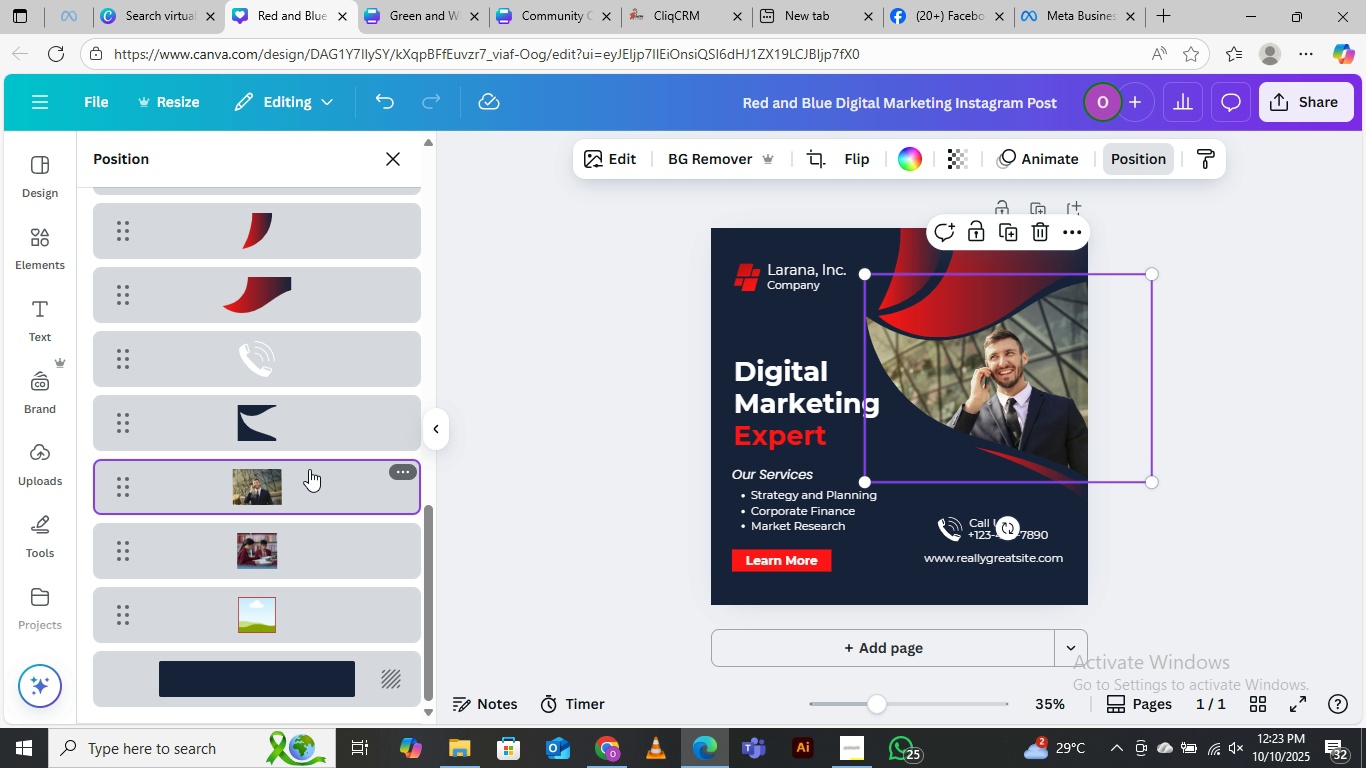 
key(Delete)
 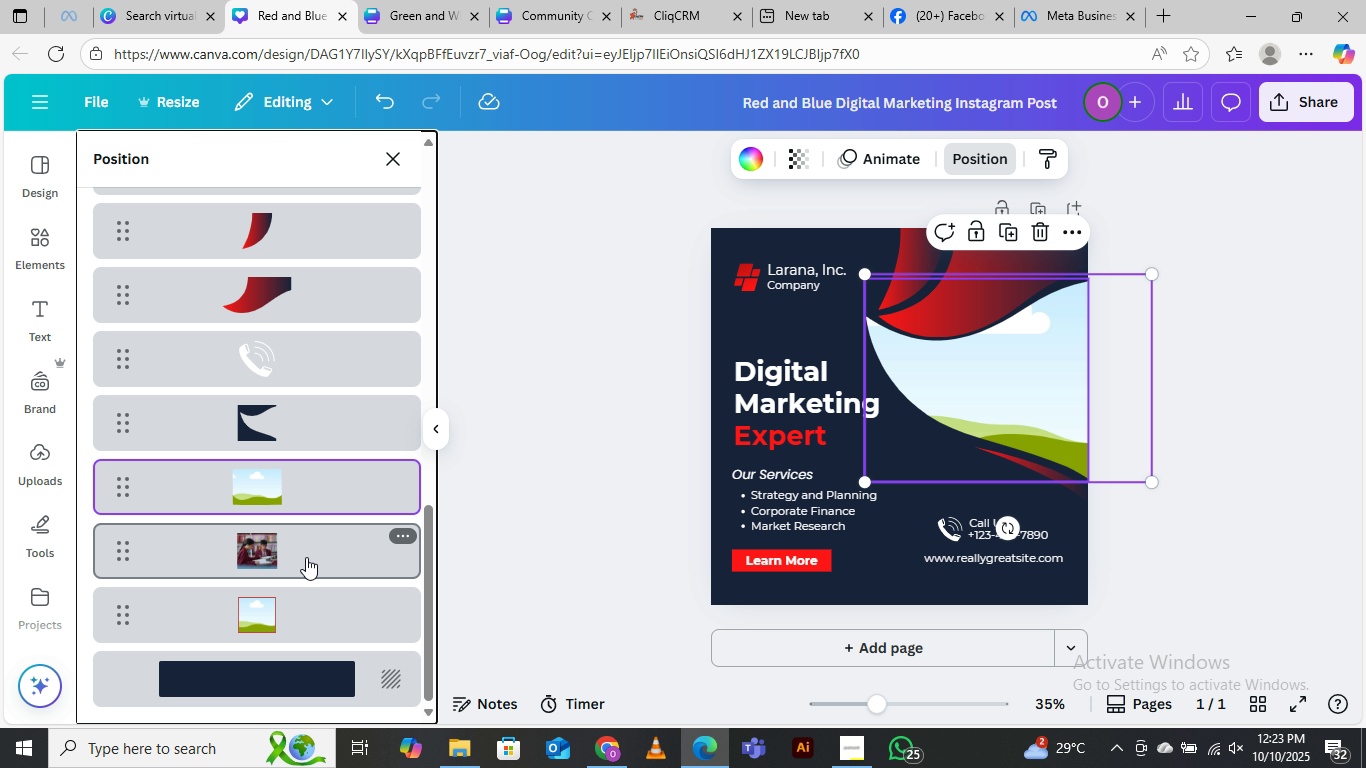 
left_click([305, 557])
 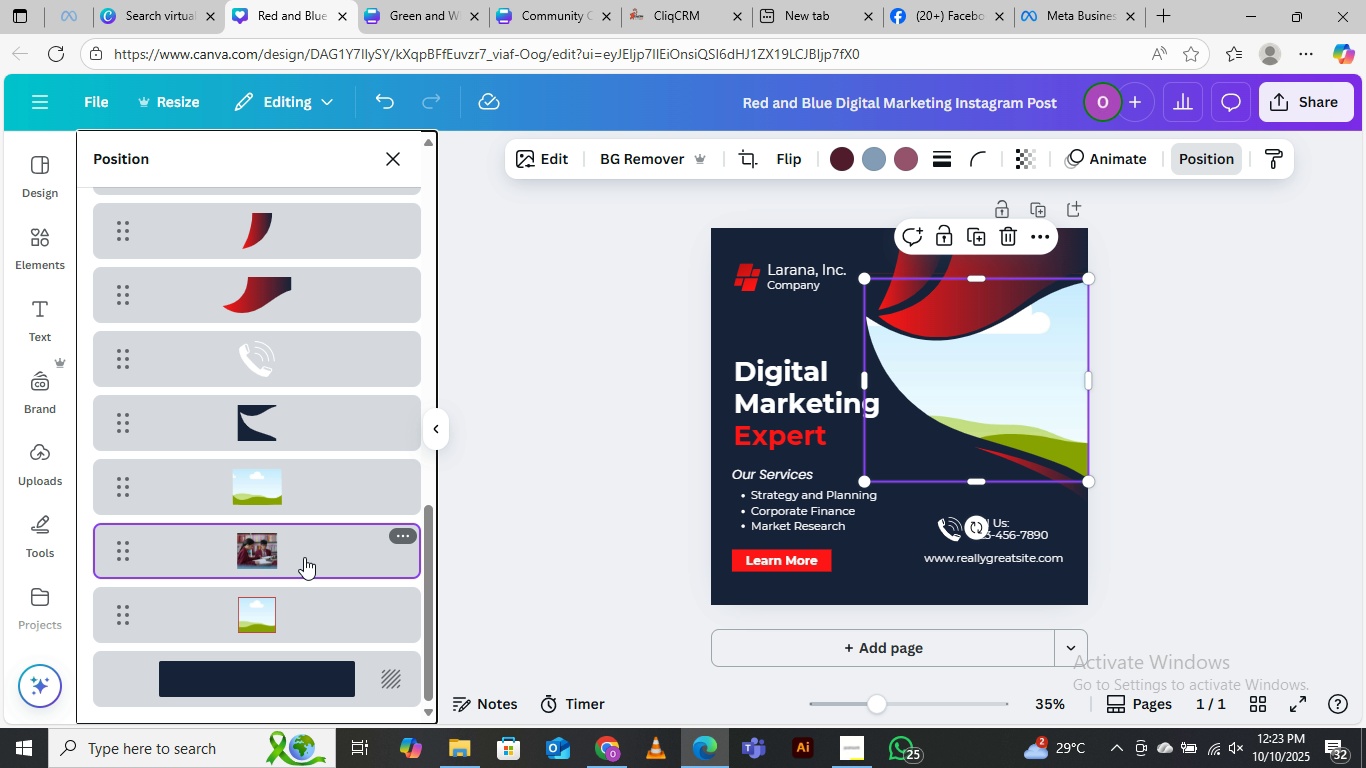 
left_click_drag(start_coordinate=[303, 557], to_coordinate=[312, 460])
 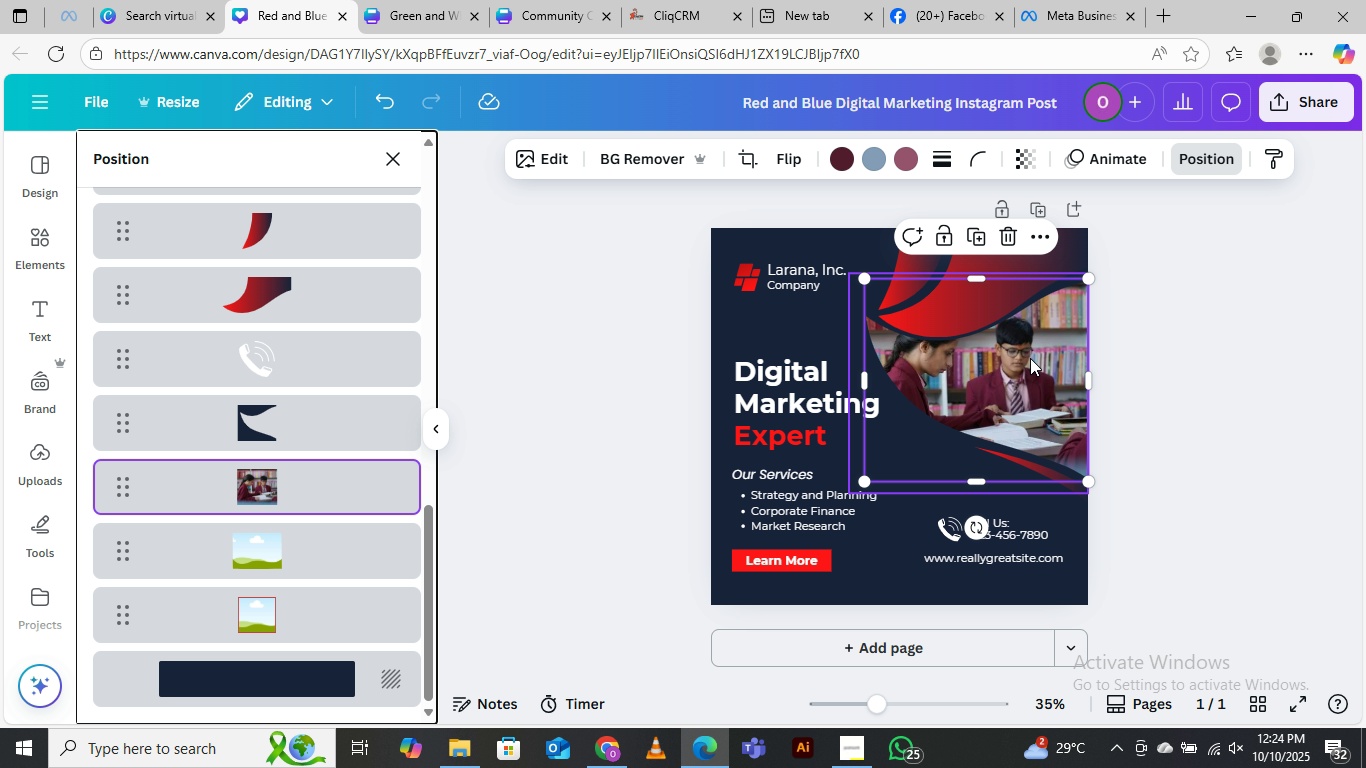 
left_click_drag(start_coordinate=[1024, 373], to_coordinate=[1026, 378])
 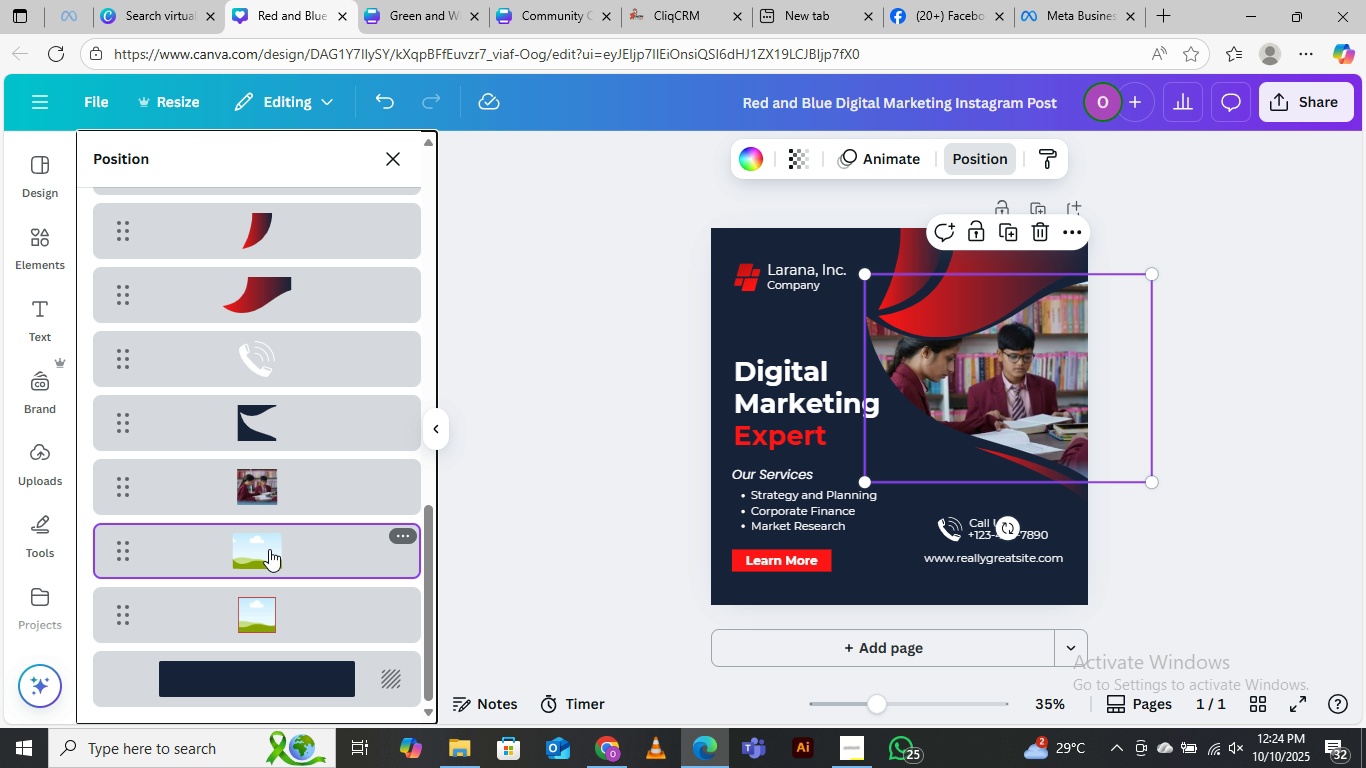 
left_click([269, 549])
 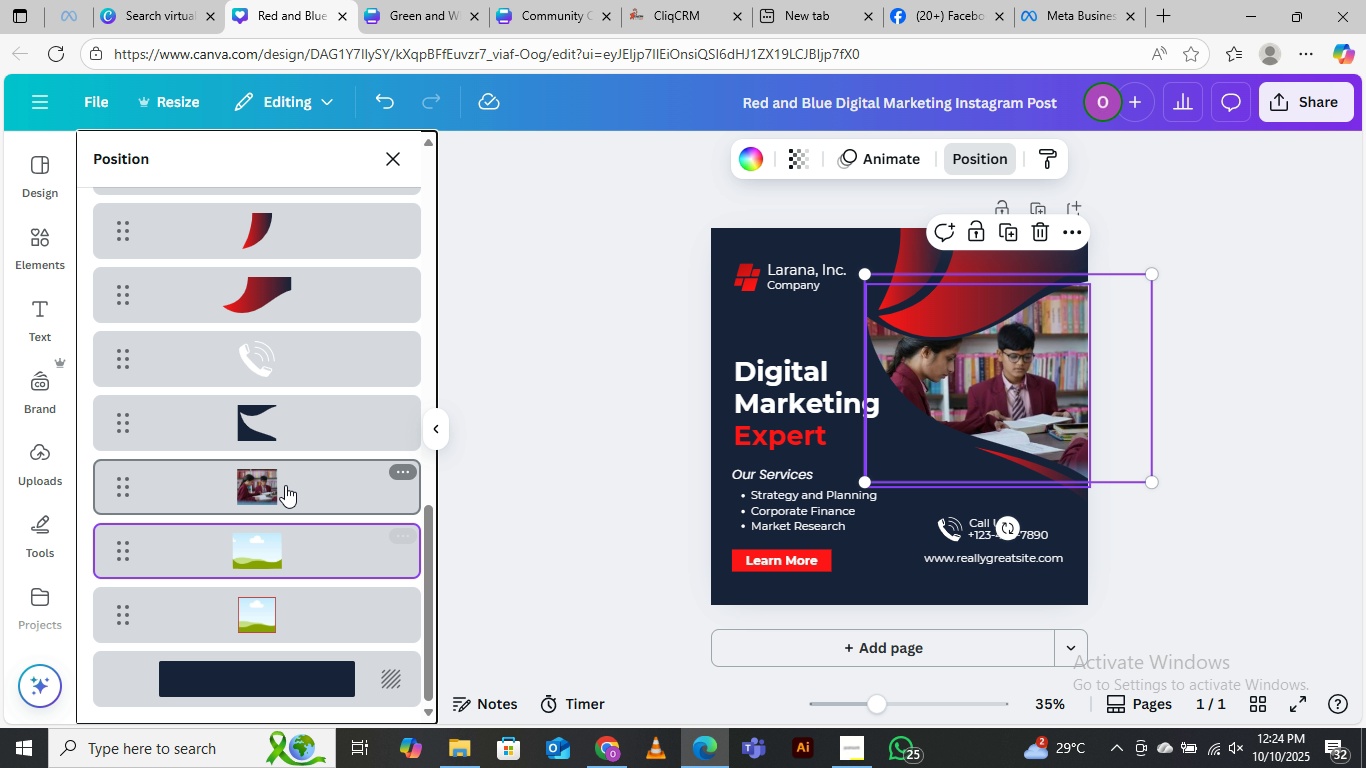 
left_click_drag(start_coordinate=[286, 480], to_coordinate=[285, 543])
 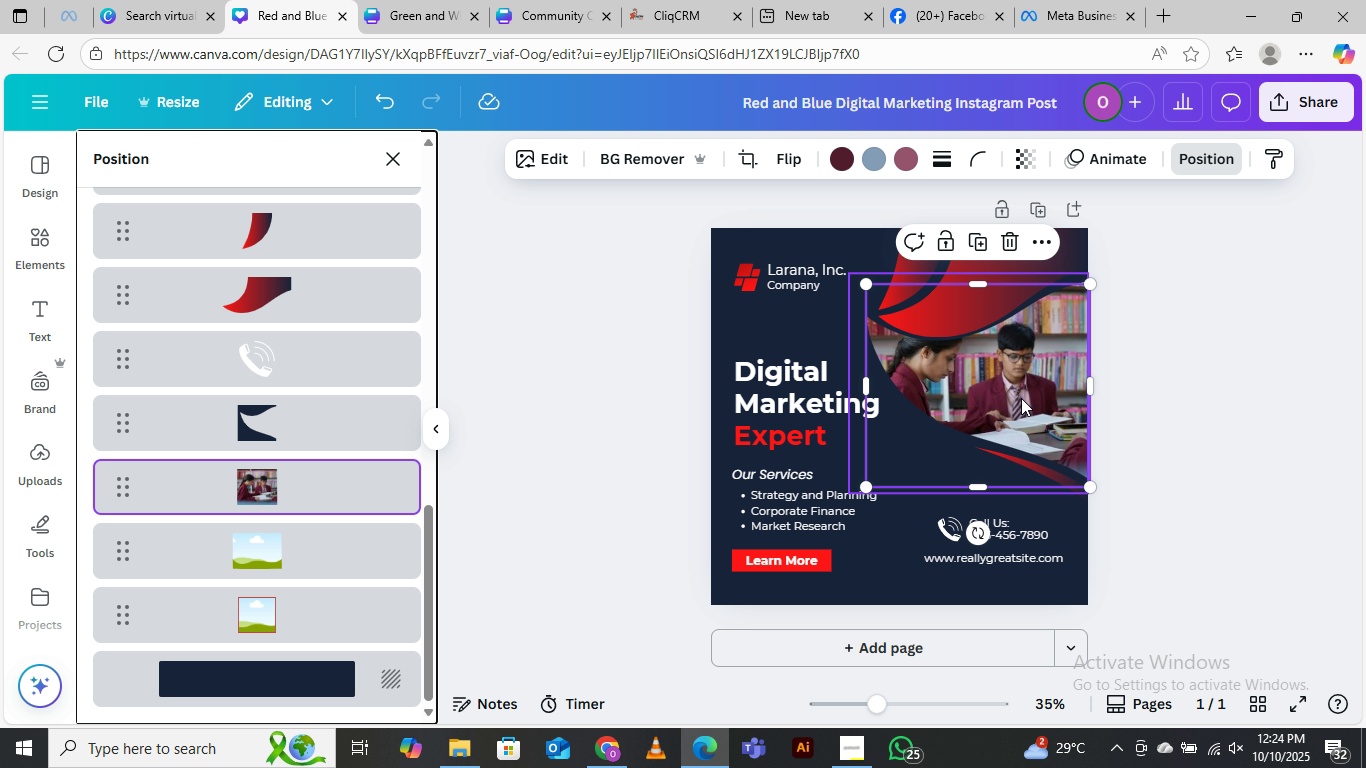 
left_click_drag(start_coordinate=[1022, 398], to_coordinate=[1027, 394])
 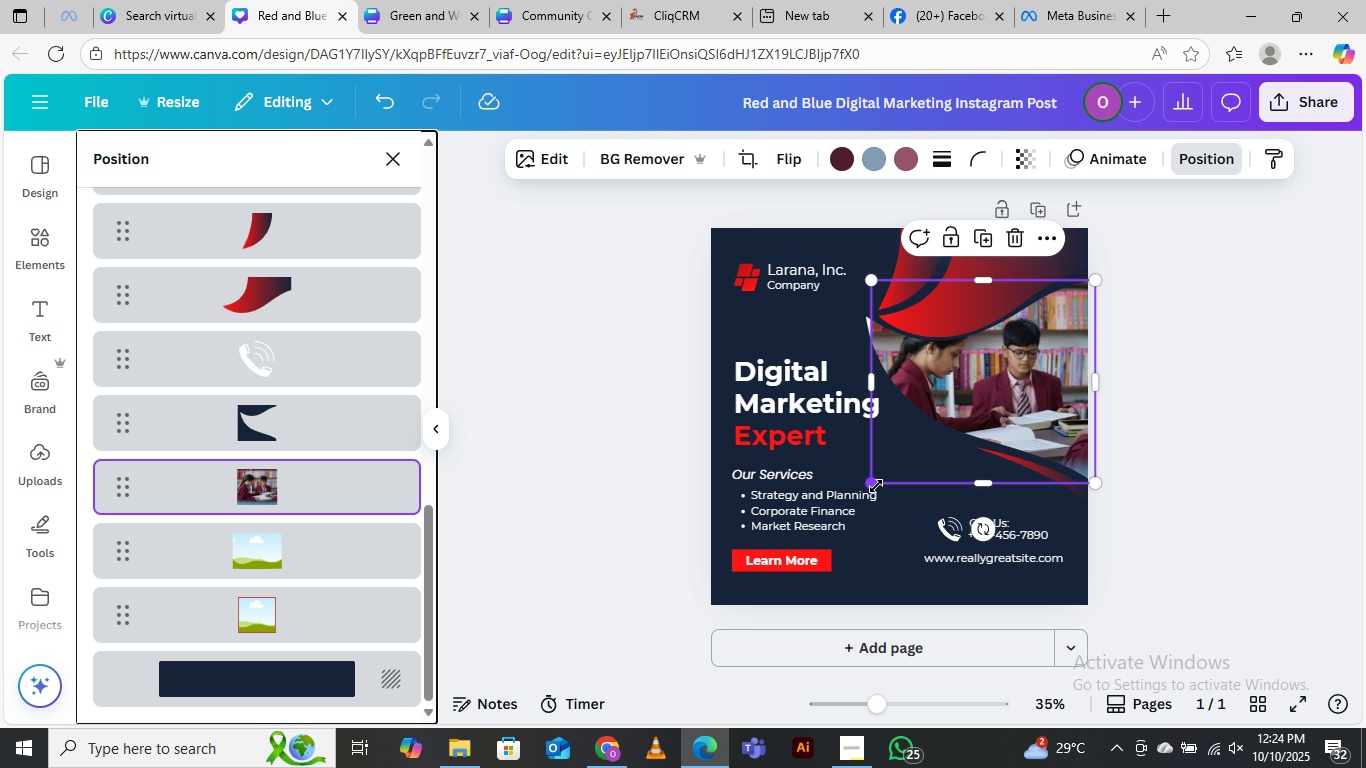 
left_click_drag(start_coordinate=[876, 486], to_coordinate=[876, 496])
 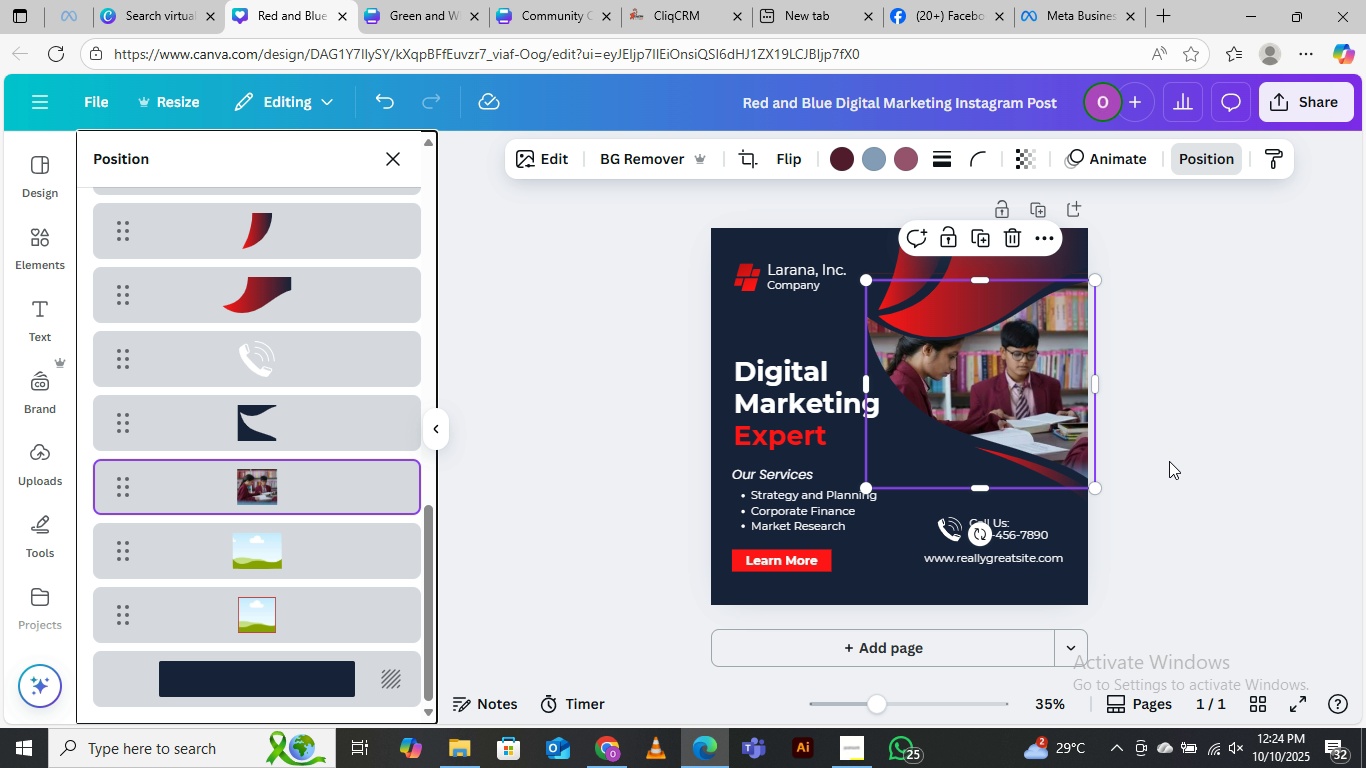 
left_click([1170, 460])
 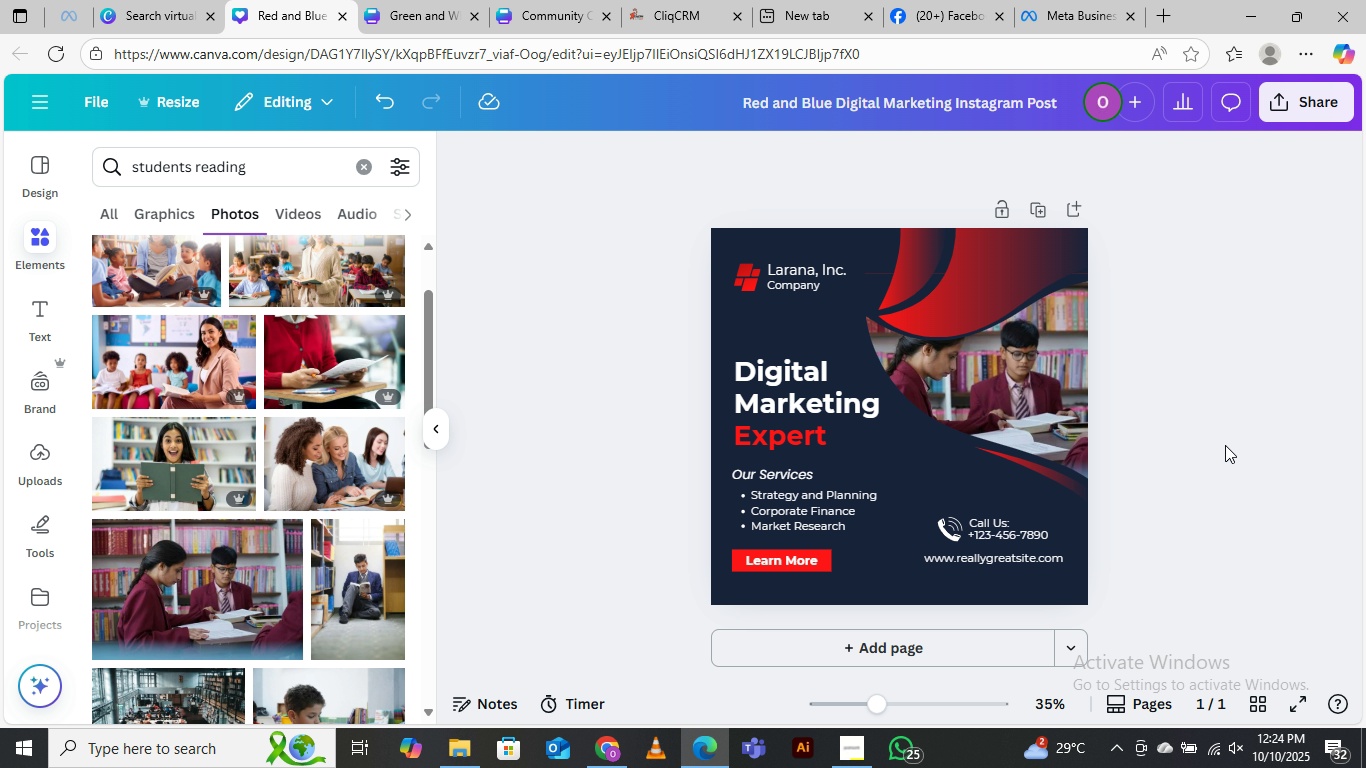 
left_click([1225, 445])
 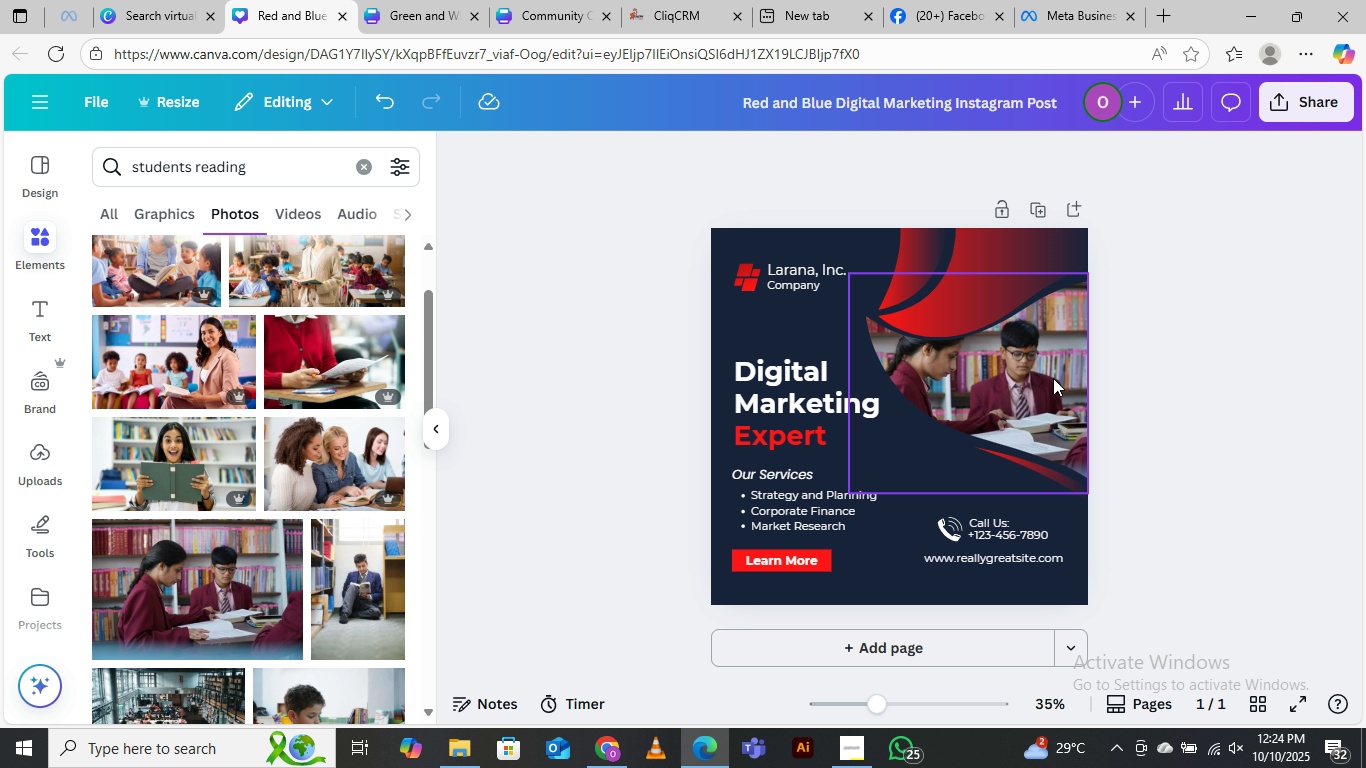 
left_click_drag(start_coordinate=[1053, 378], to_coordinate=[1058, 378])
 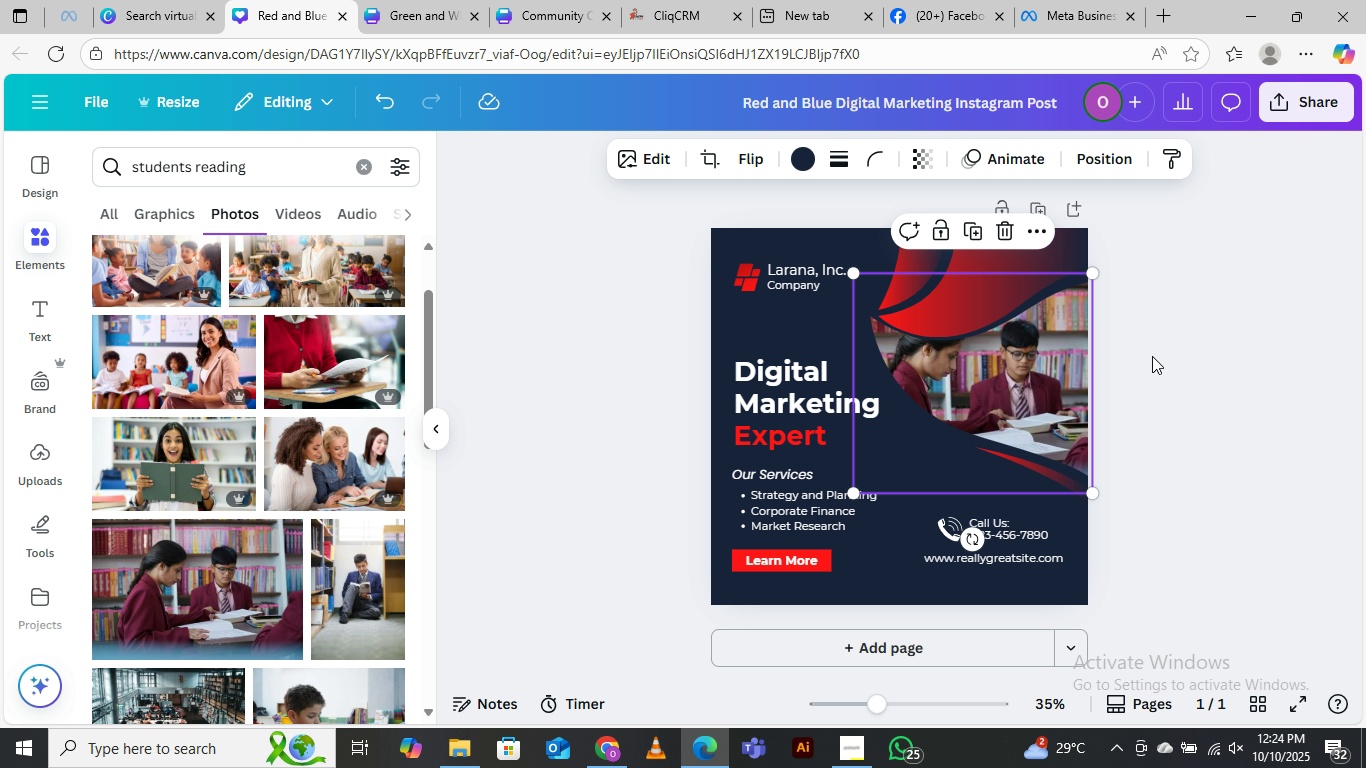 
left_click([1152, 356])
 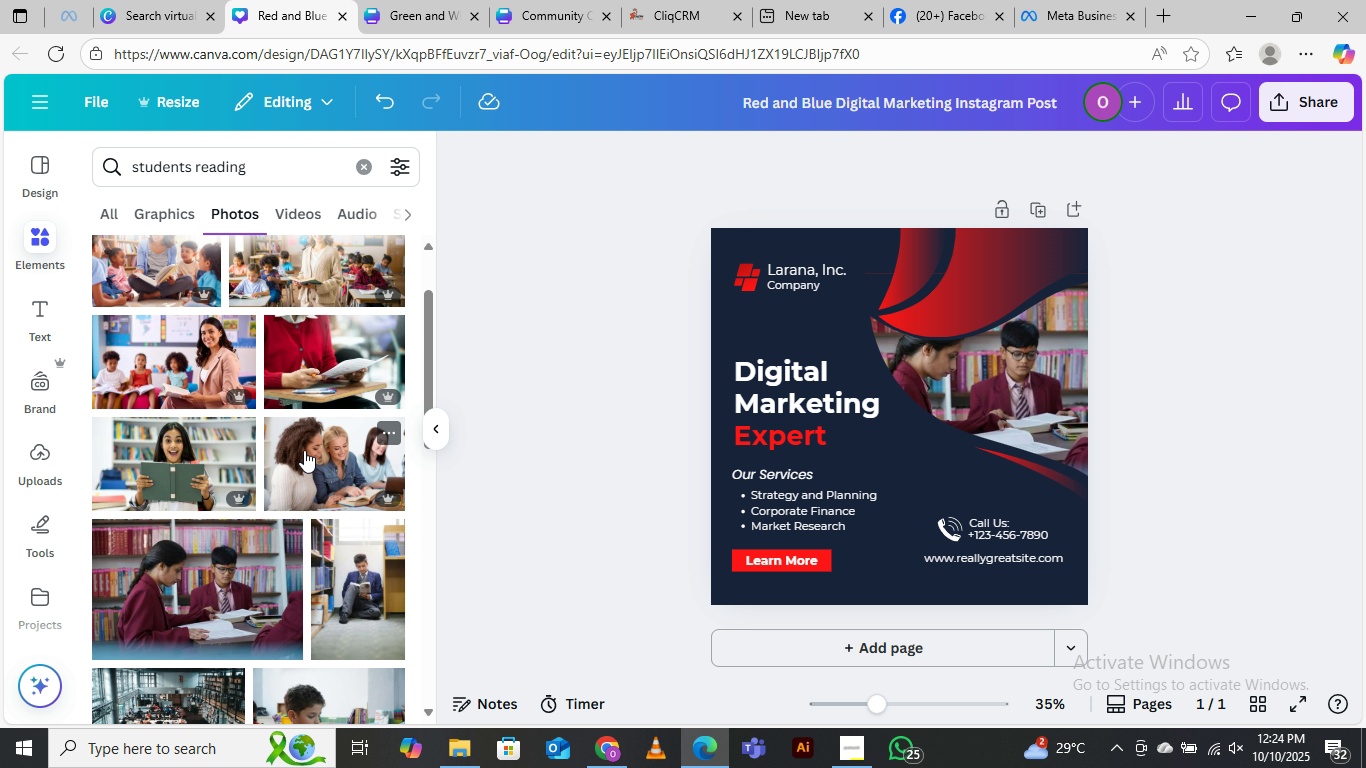 
wait(5.22)
 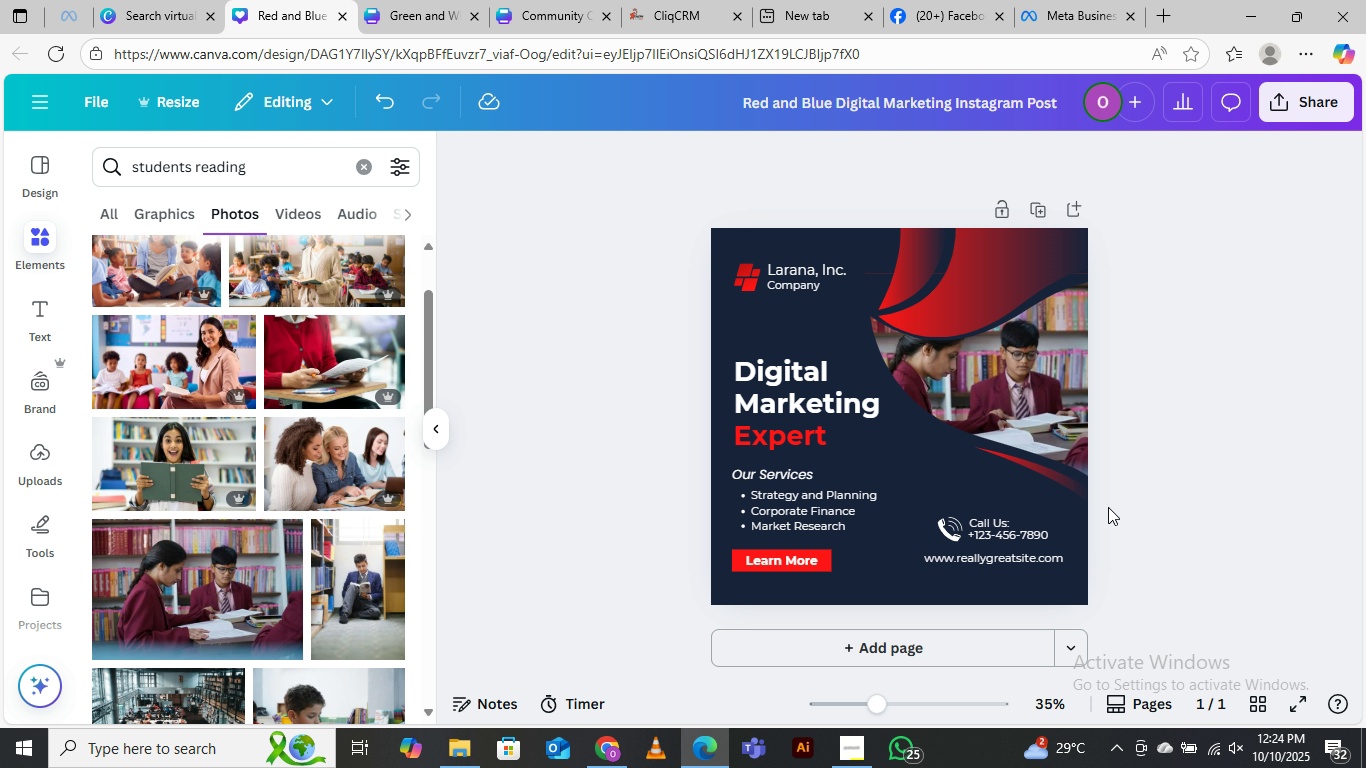 
scroll: coordinate [228, 377], scroll_direction: down, amount: 8.0
 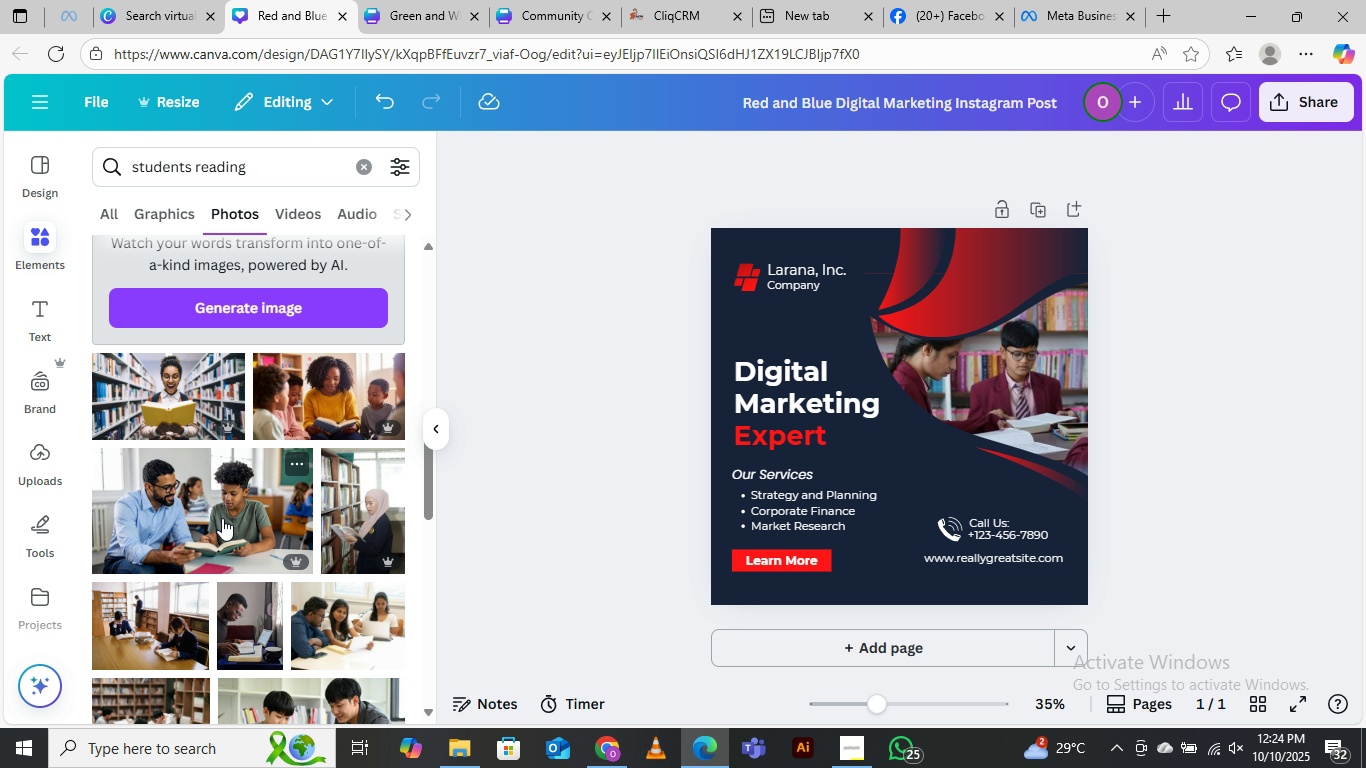 
mouse_move([345, 608])
 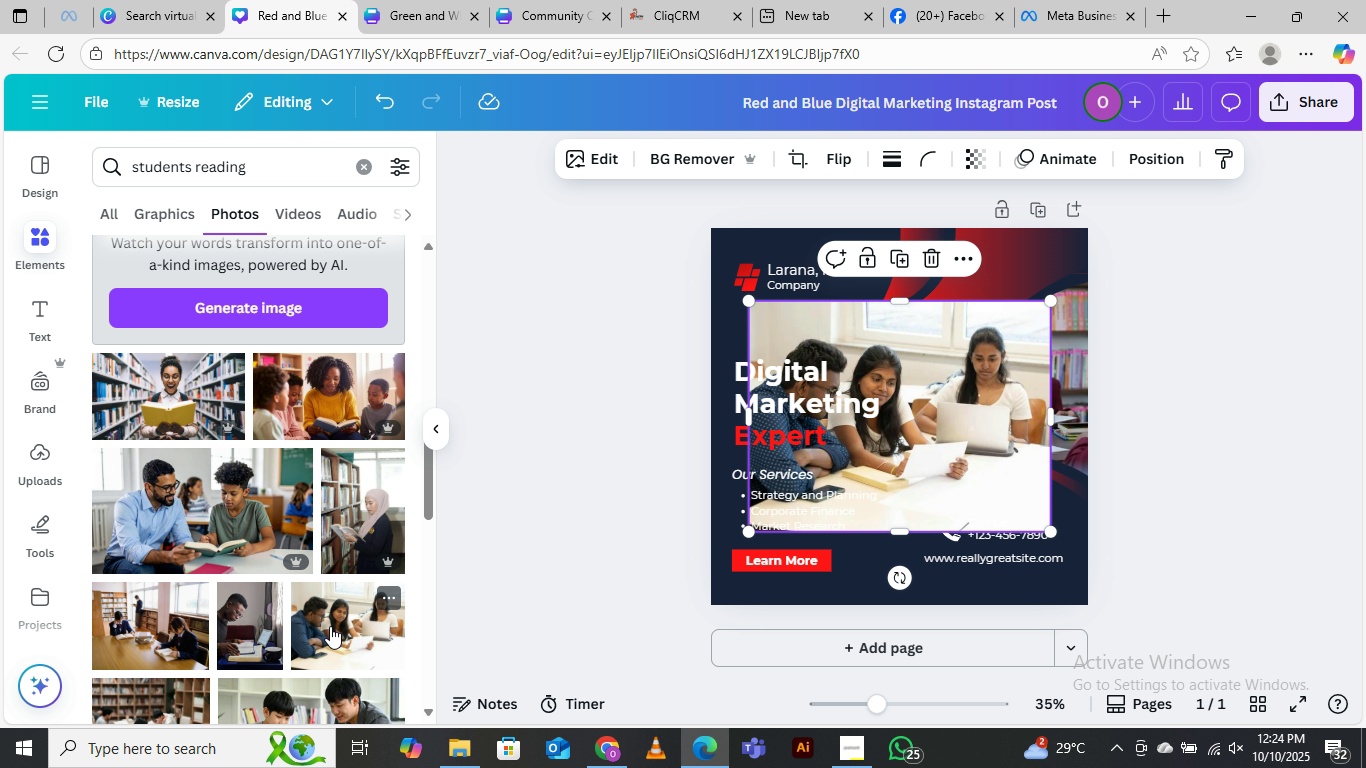 
left_click([330, 626])
 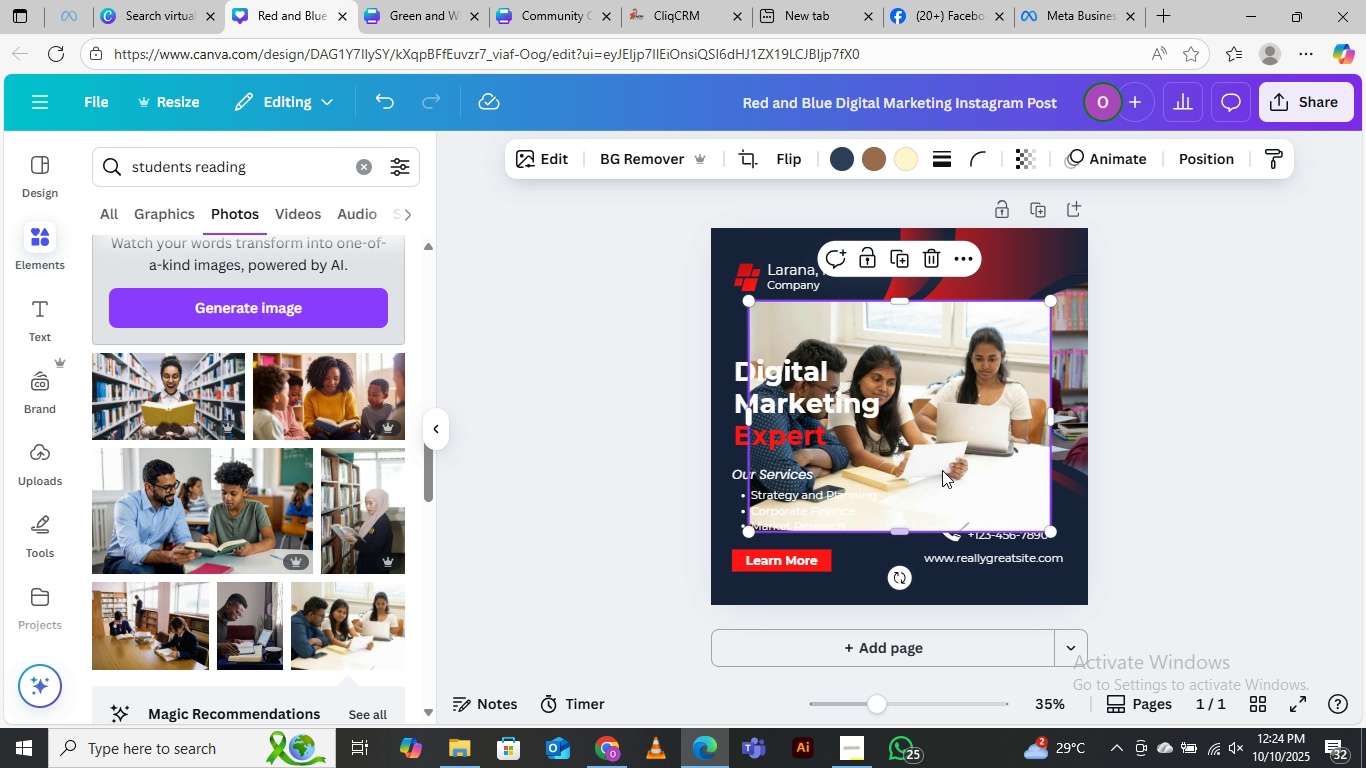 
left_click_drag(start_coordinate=[894, 445], to_coordinate=[1012, 420])
 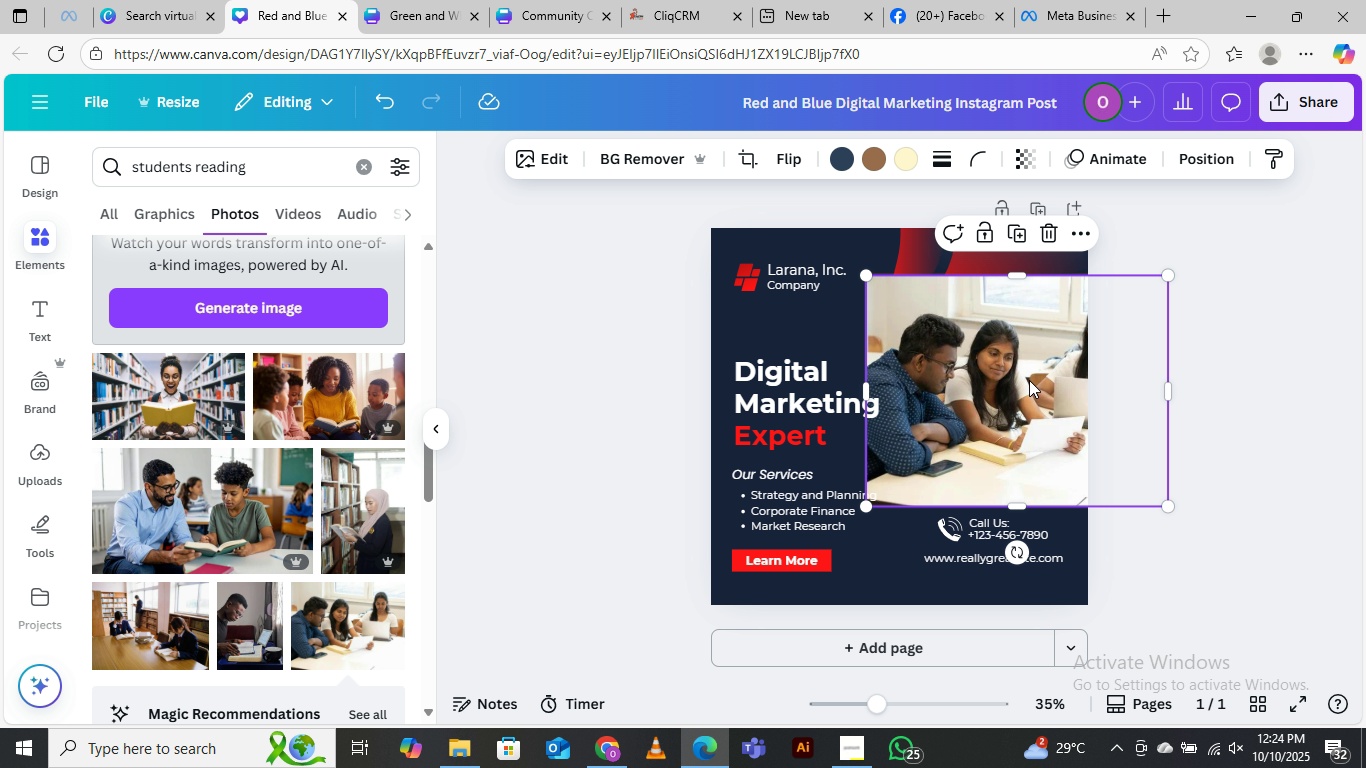 
left_click([1029, 380])
 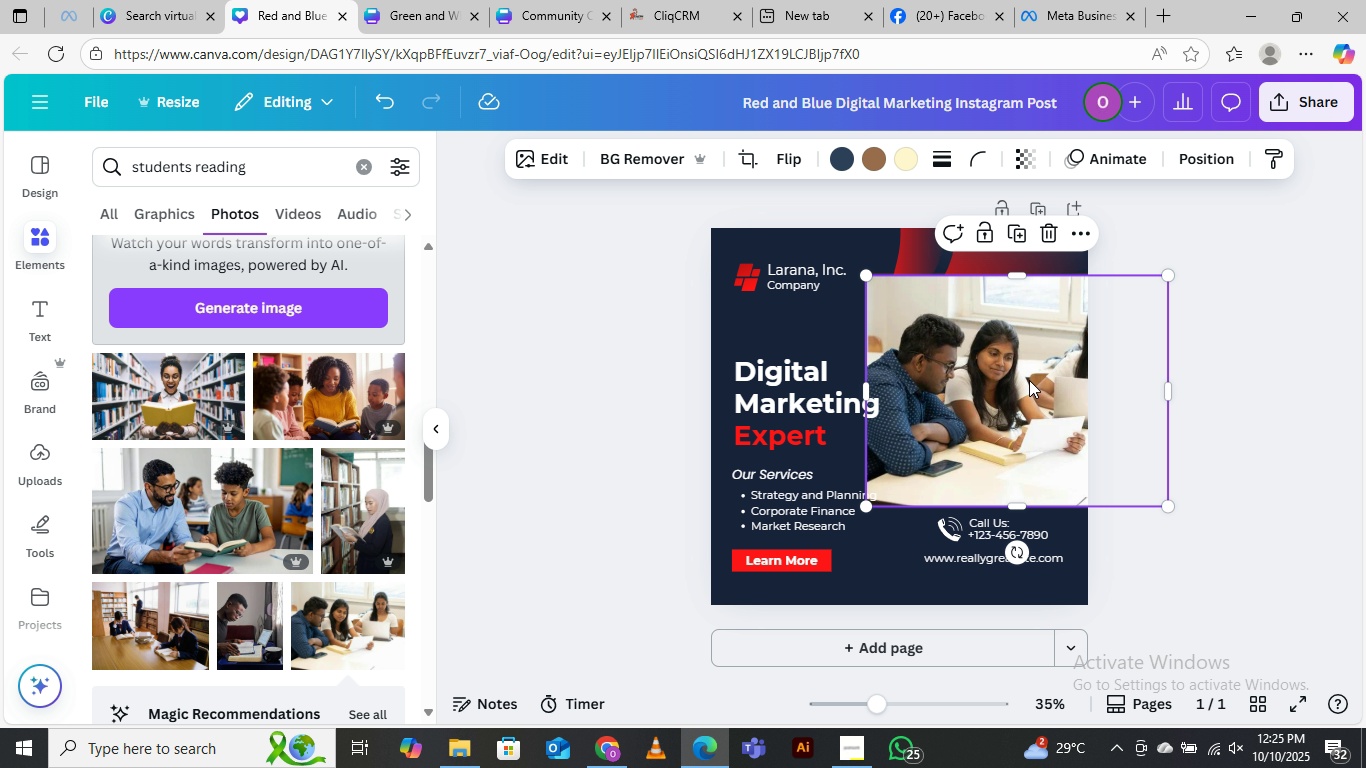 
key(Insert)
 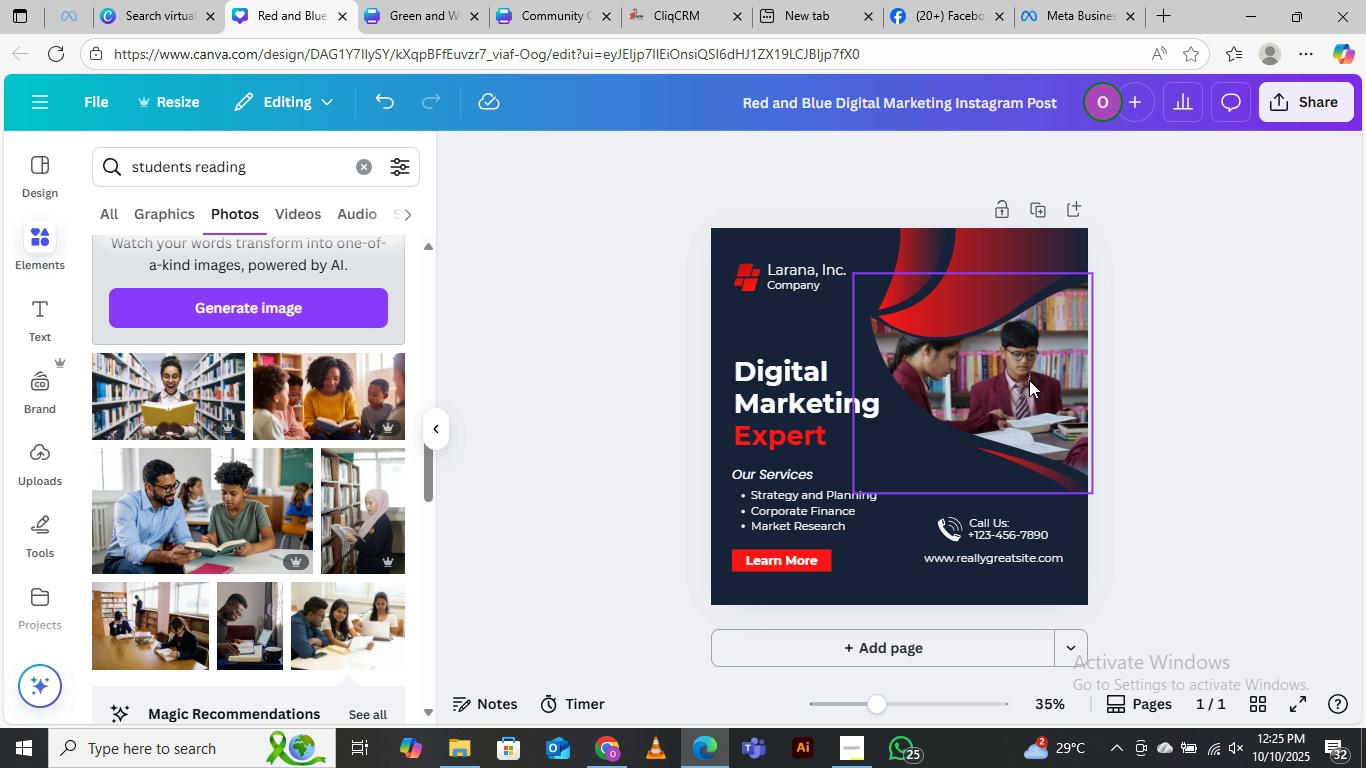 
key(Delete)
 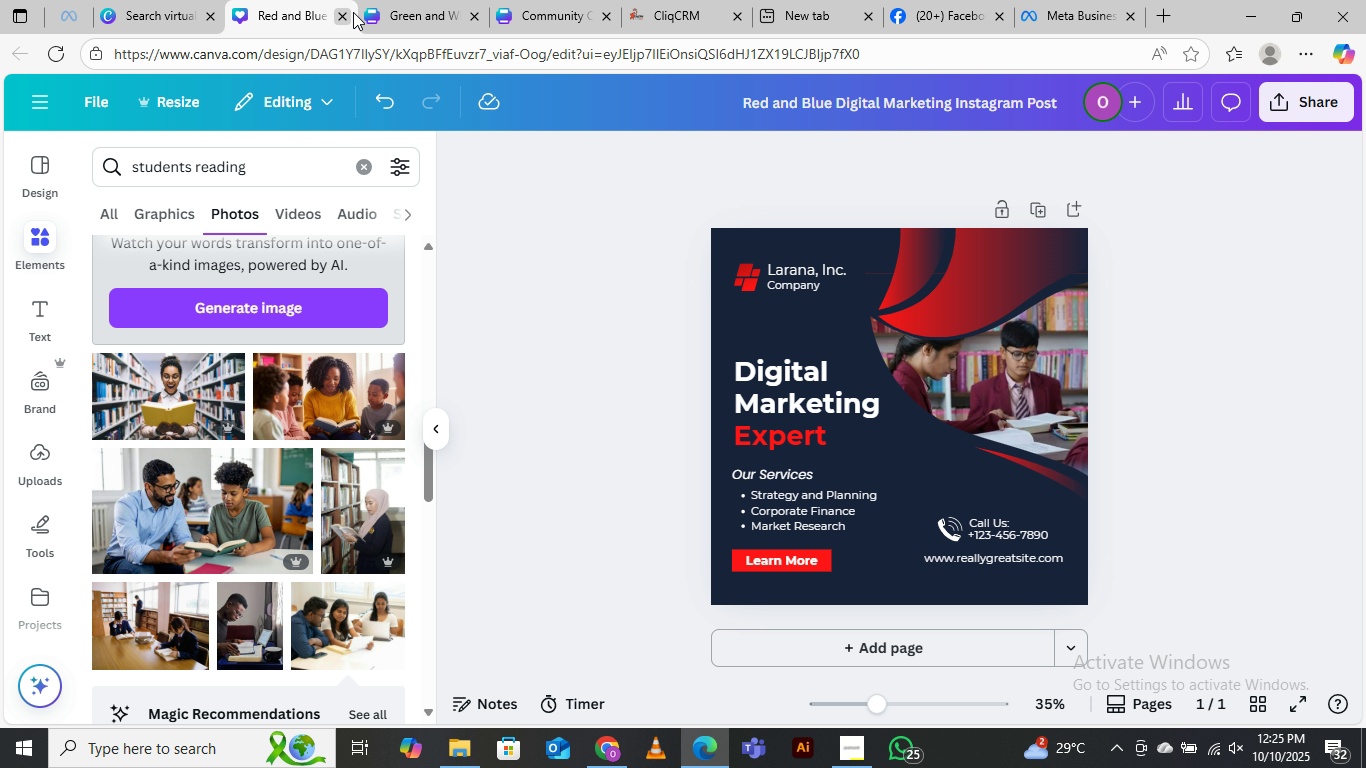 
left_click([142, 4])
 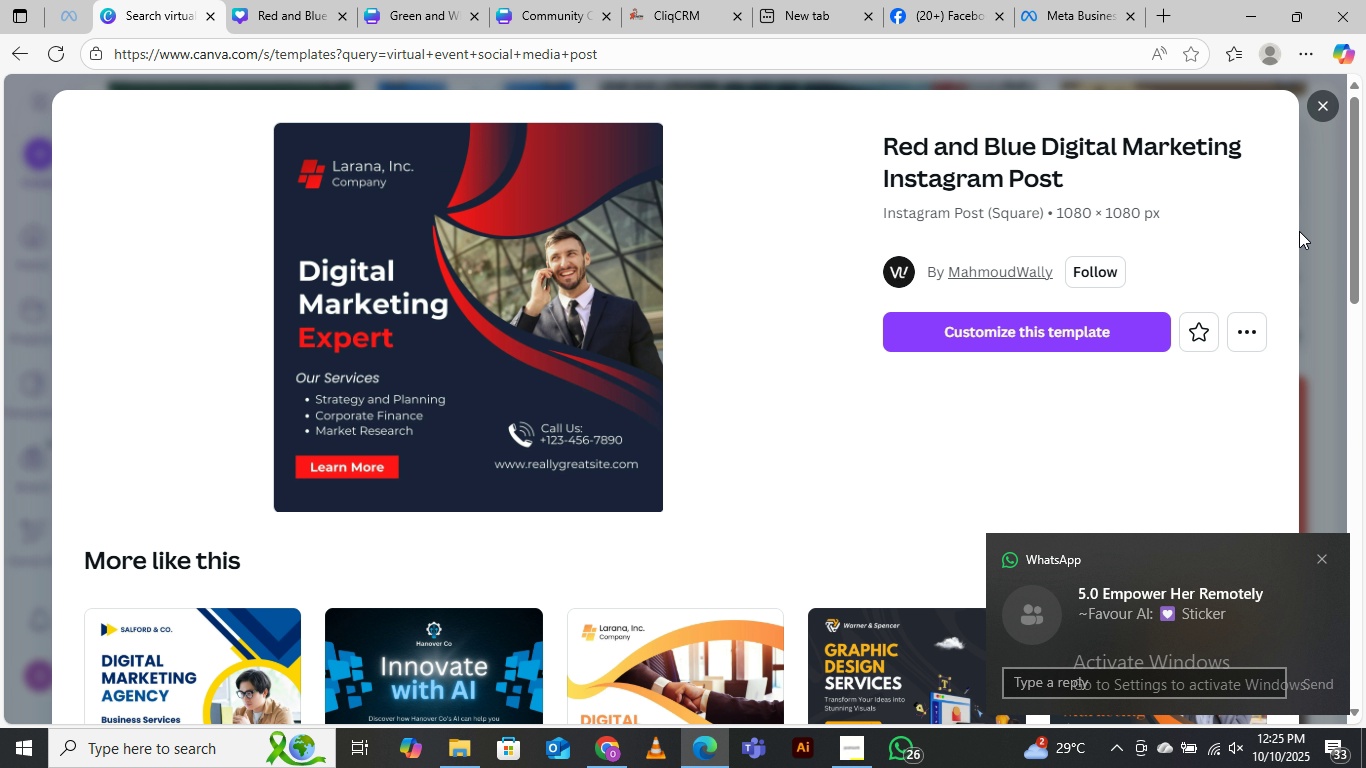 
left_click([1307, 216])
 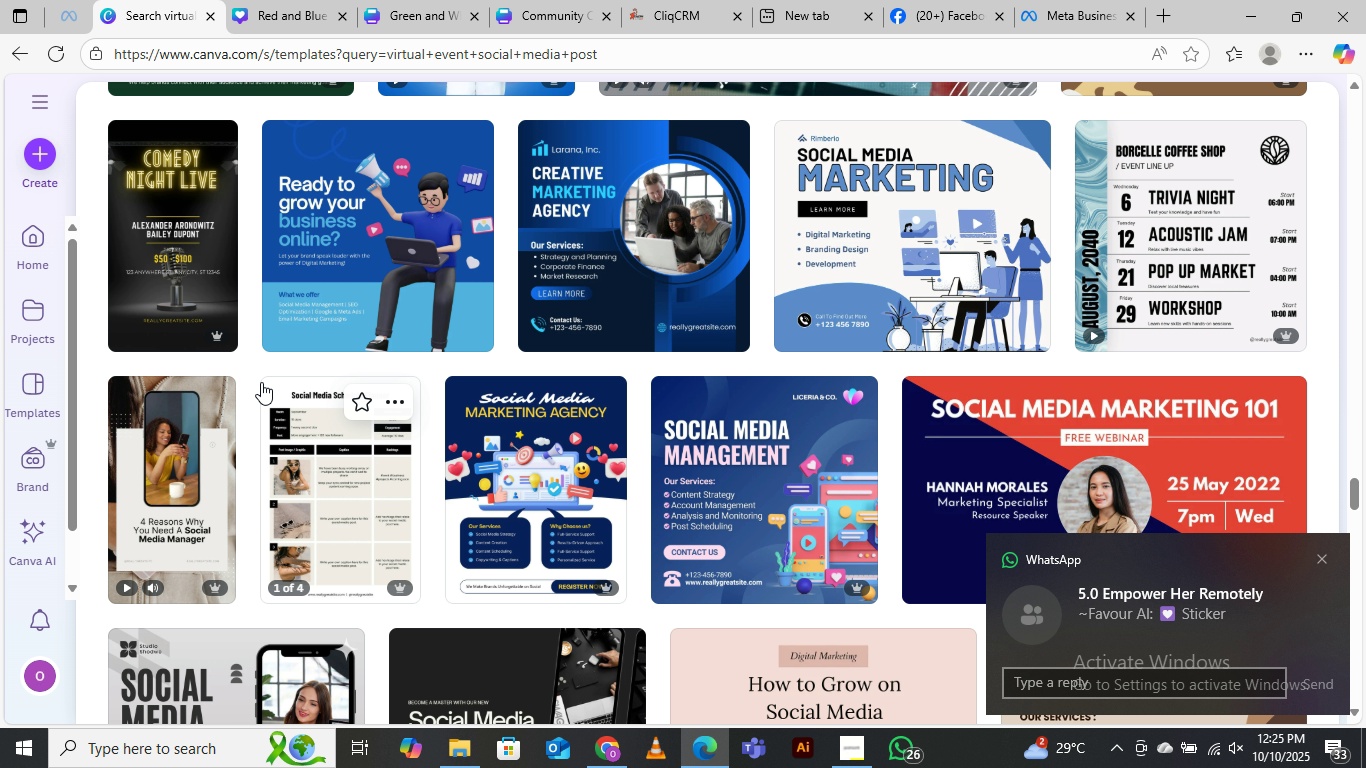 
scroll: coordinate [631, 360], scroll_direction: up, amount: 84.0
 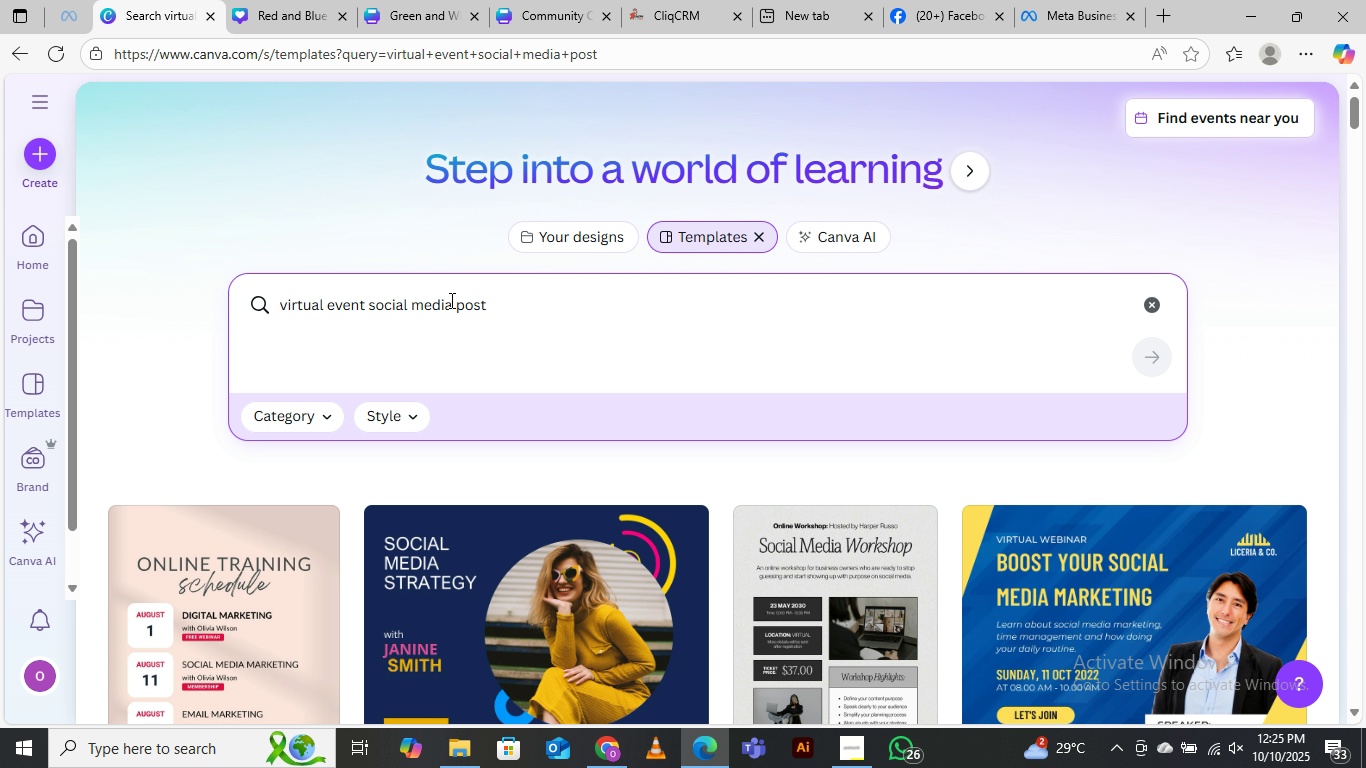 
left_click_drag(start_coordinate=[450, 300], to_coordinate=[275, 306])
 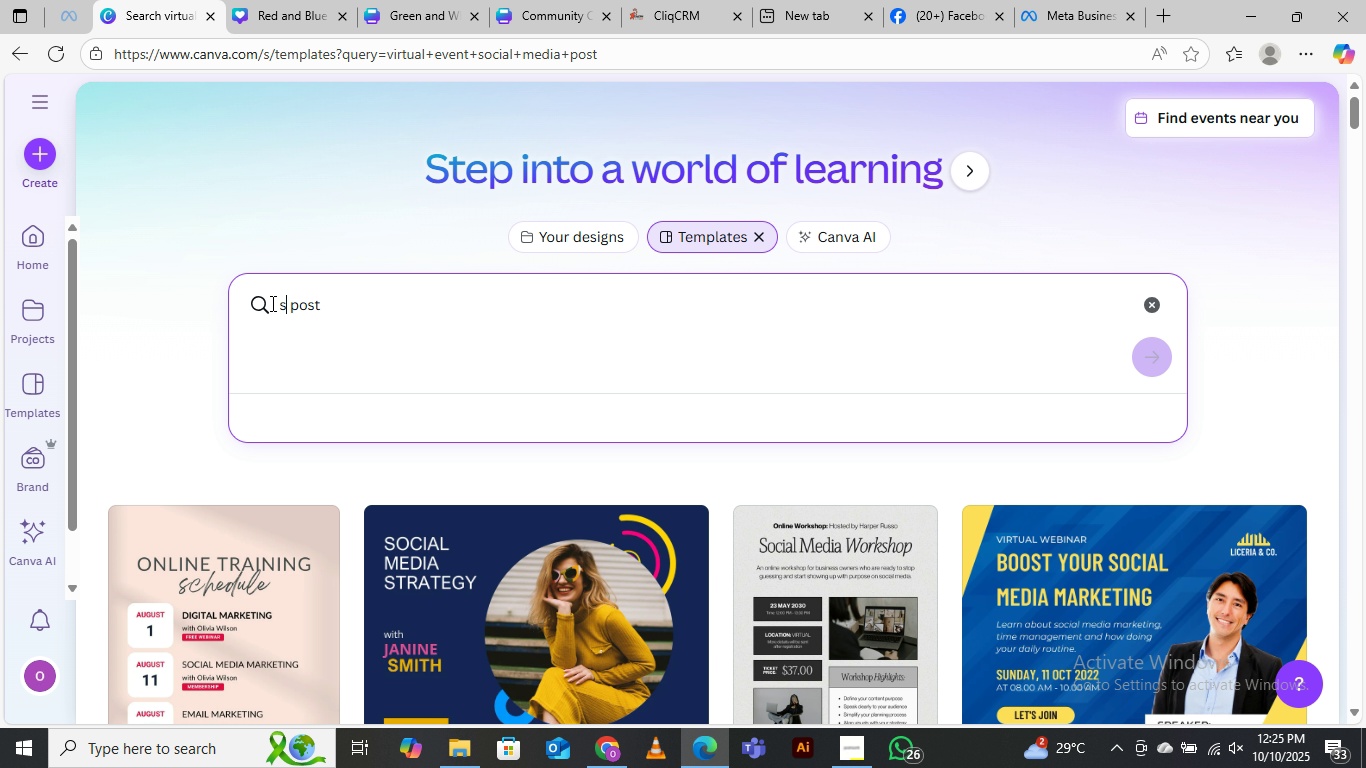 
type(school design)
 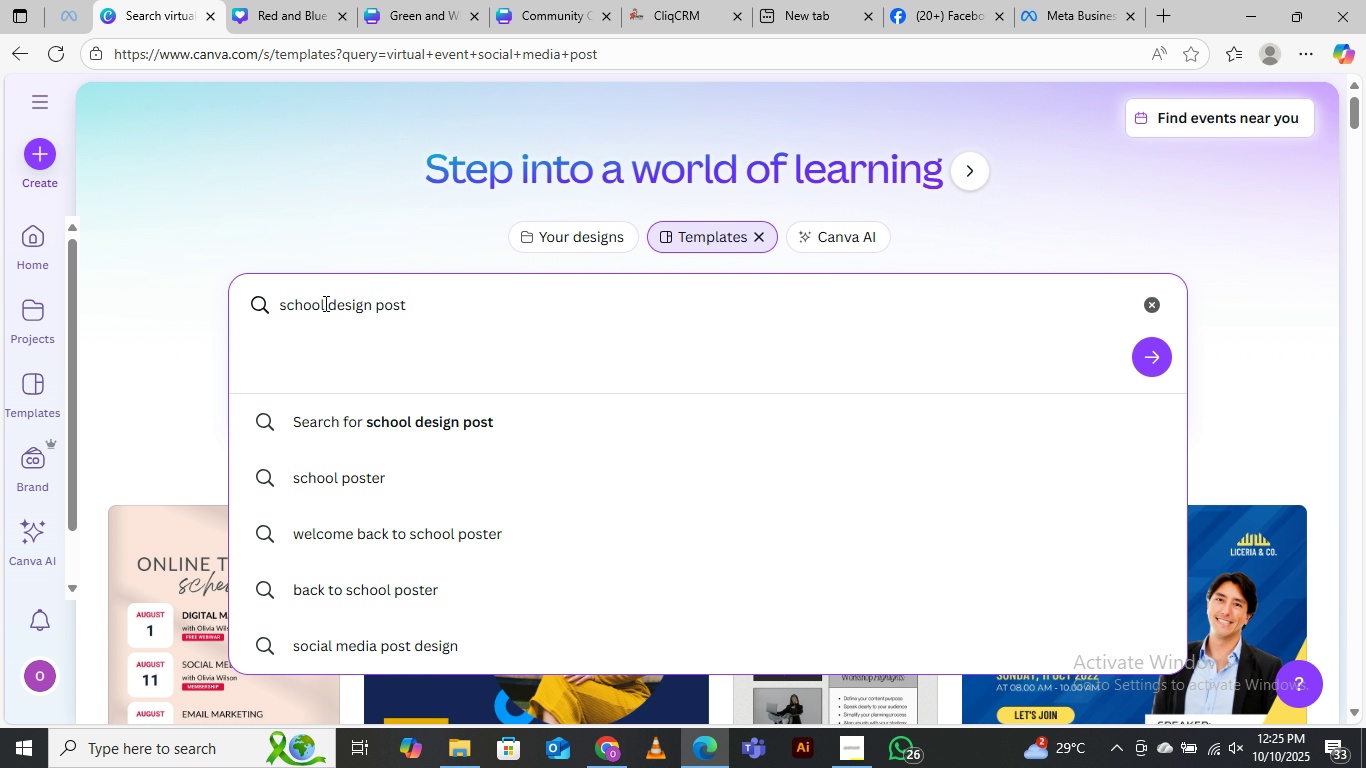 
left_click([324, 303])
 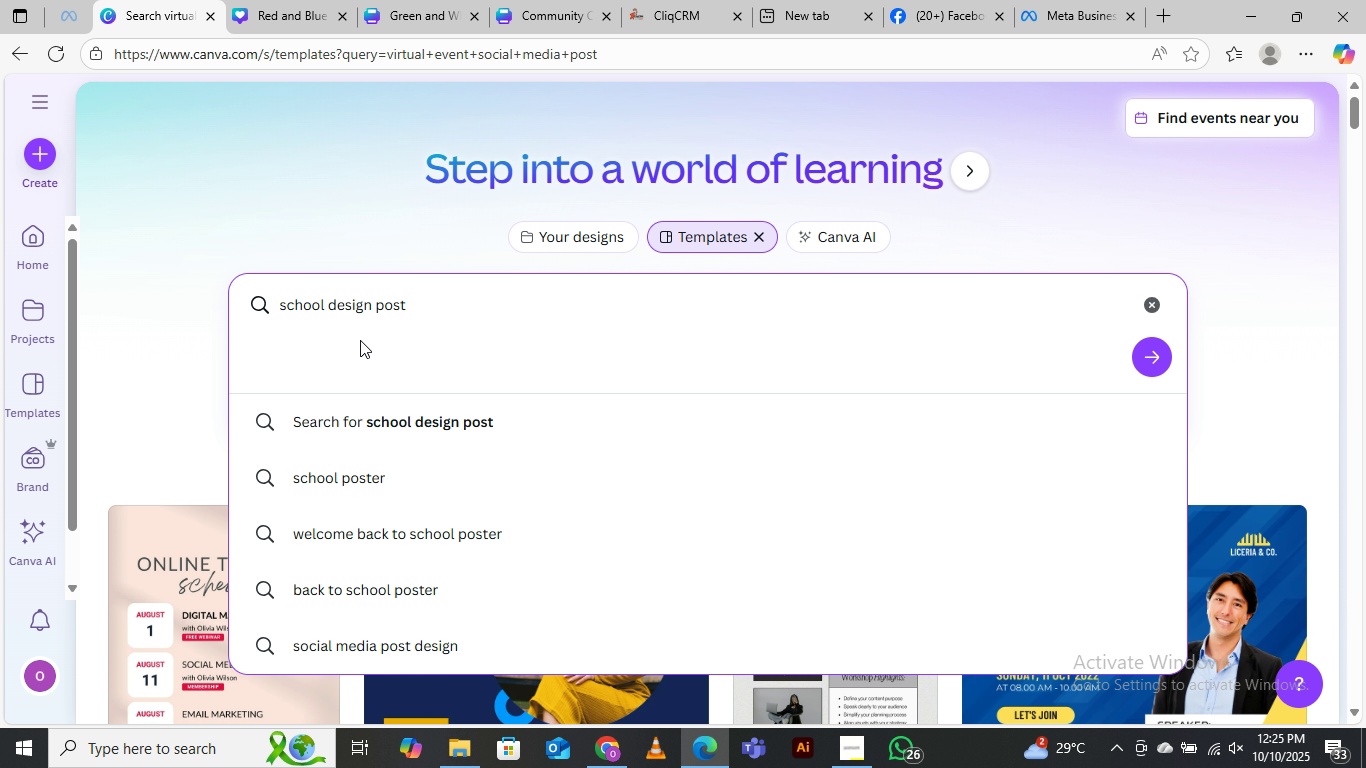 
type( e e)
key(Backspace)
key(Backspace)
type(vent)
 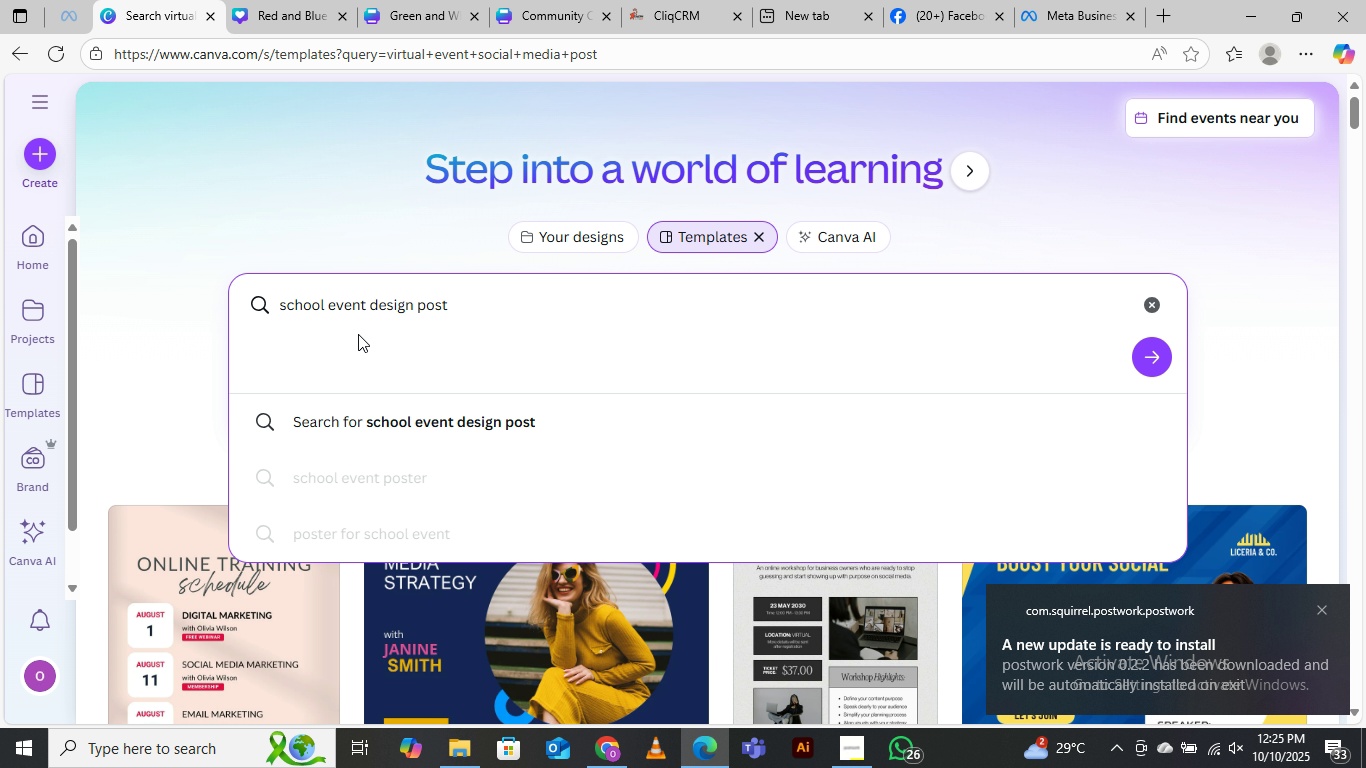 
key(Enter)
 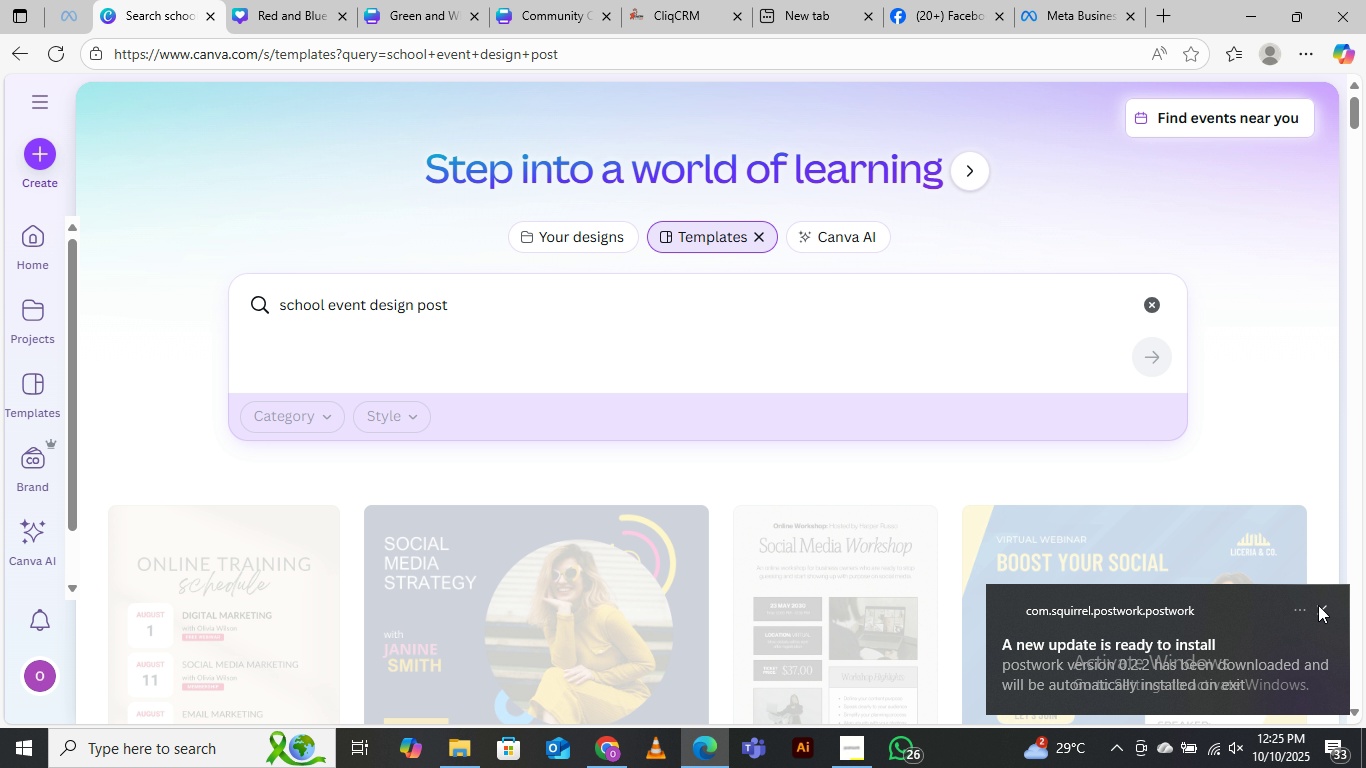 
left_click([1320, 608])
 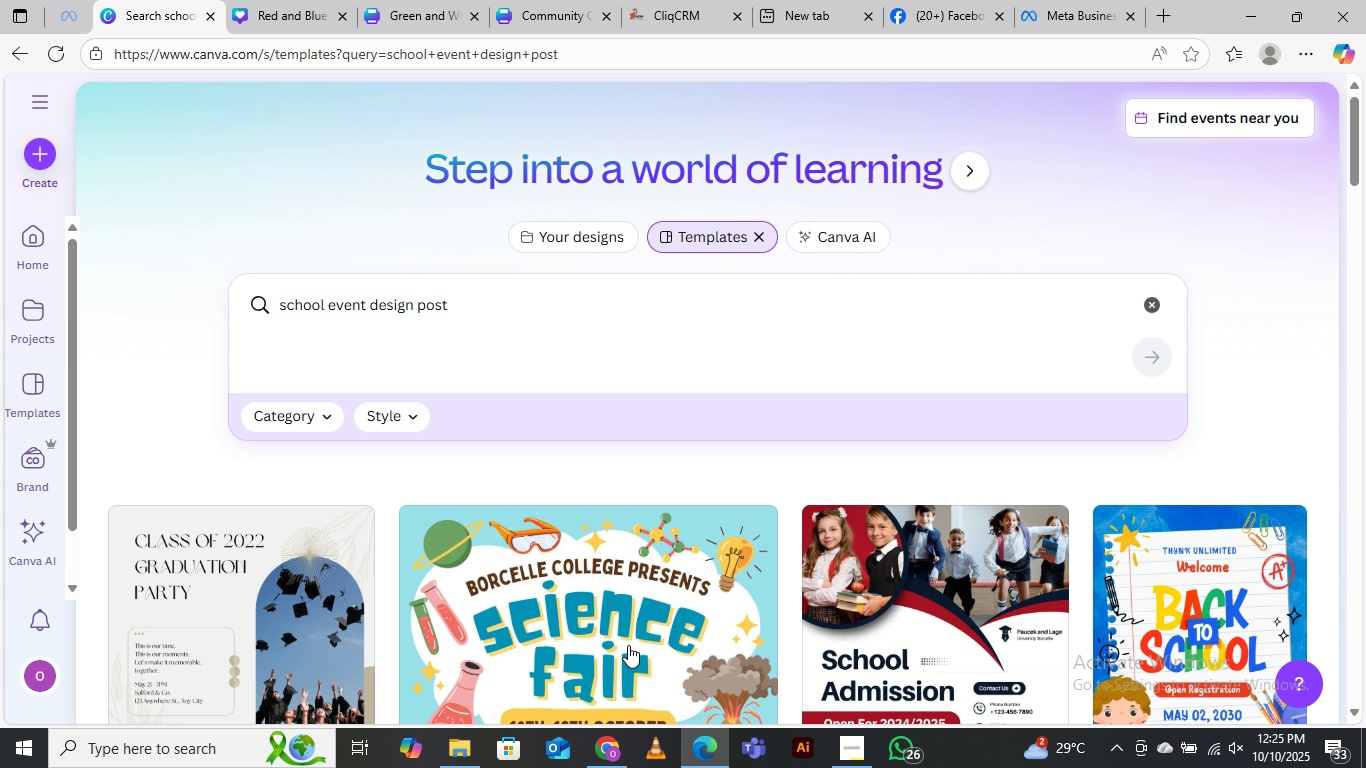 
scroll: coordinate [662, 594], scroll_direction: down, amount: 5.0
 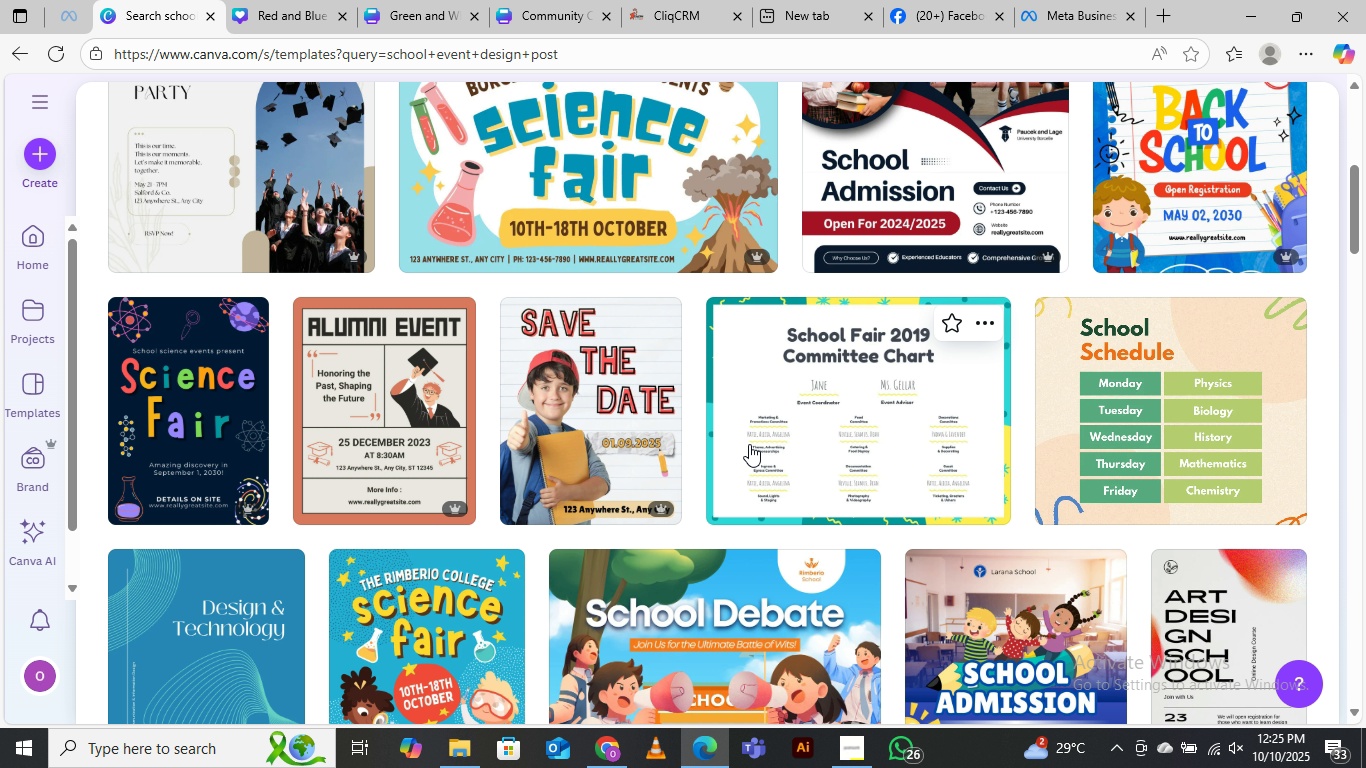 
scroll: coordinate [749, 444], scroll_direction: up, amount: 3.0
 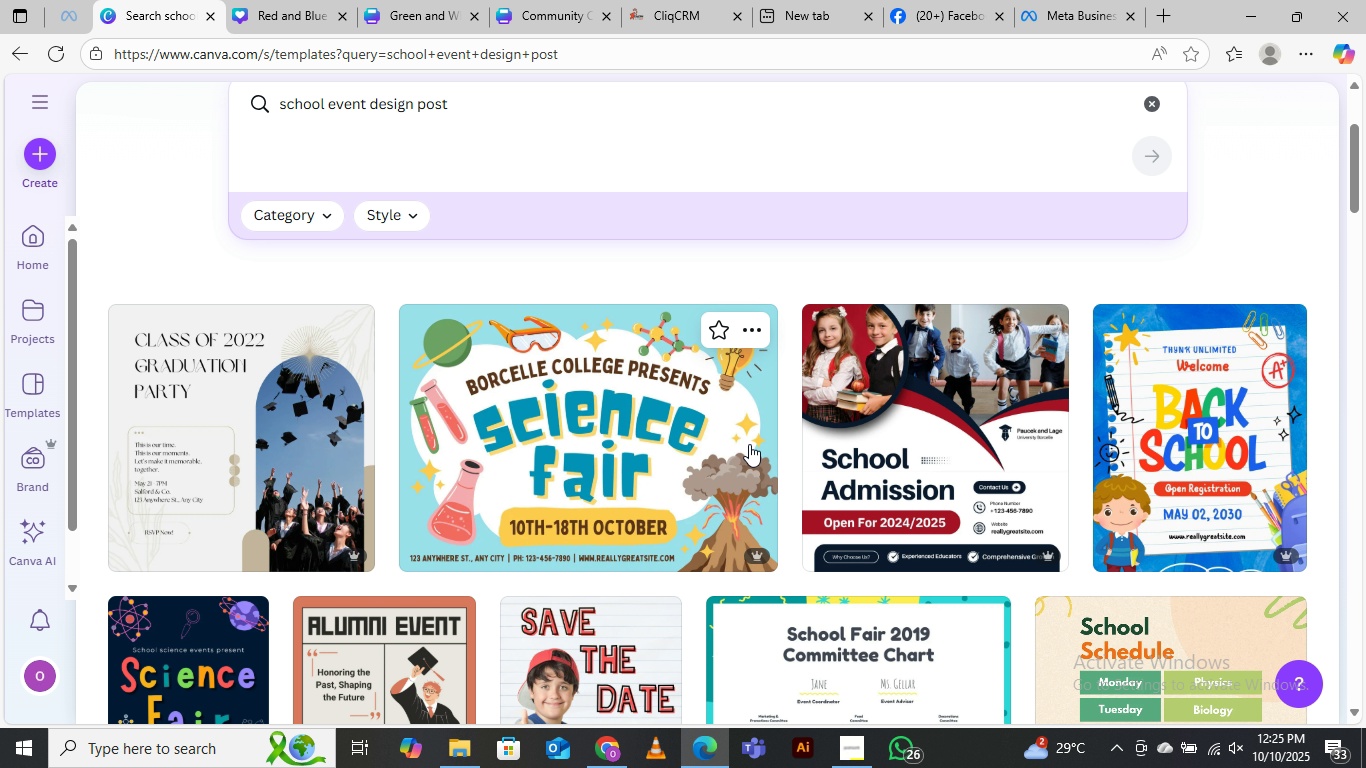 
scroll: coordinate [748, 444], scroll_direction: down, amount: 5.0
 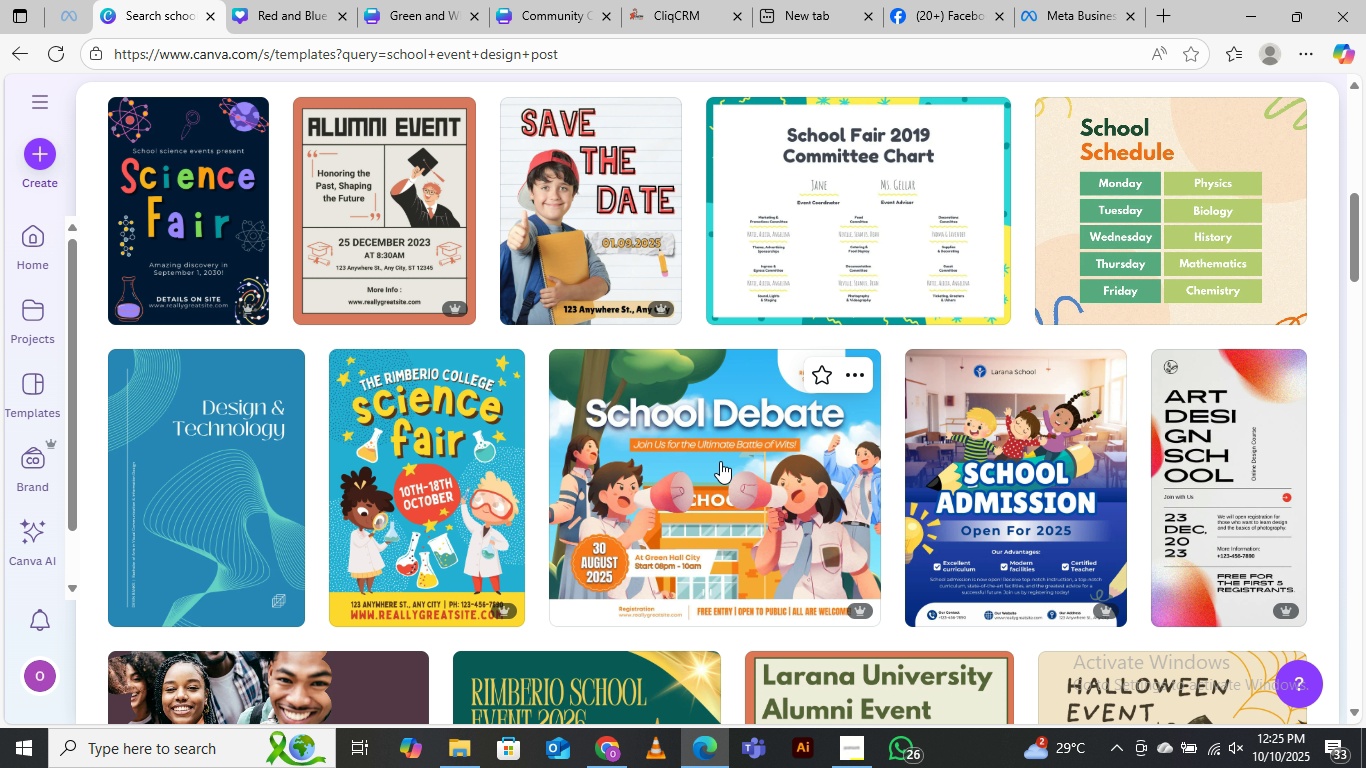 
wait(9.37)
 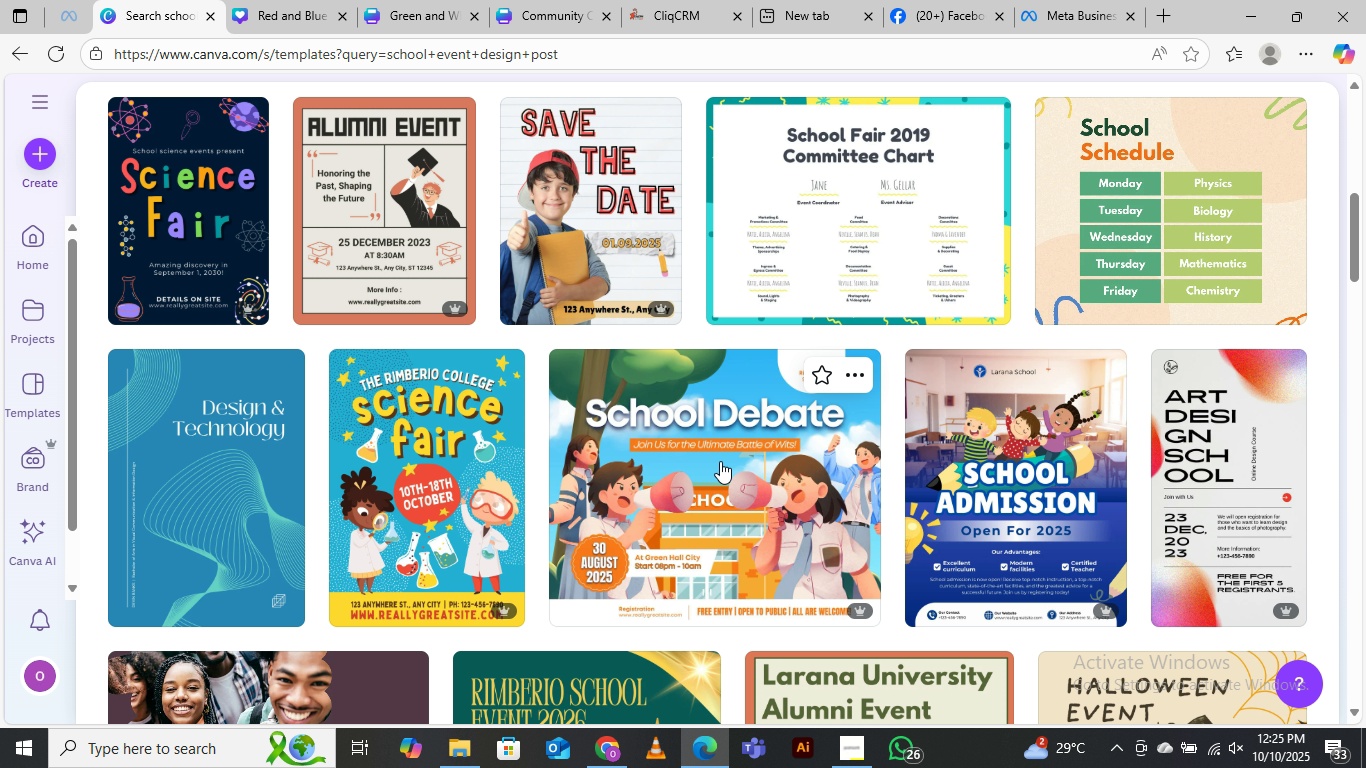 
scroll: coordinate [713, 482], scroll_direction: down, amount: 4.0
 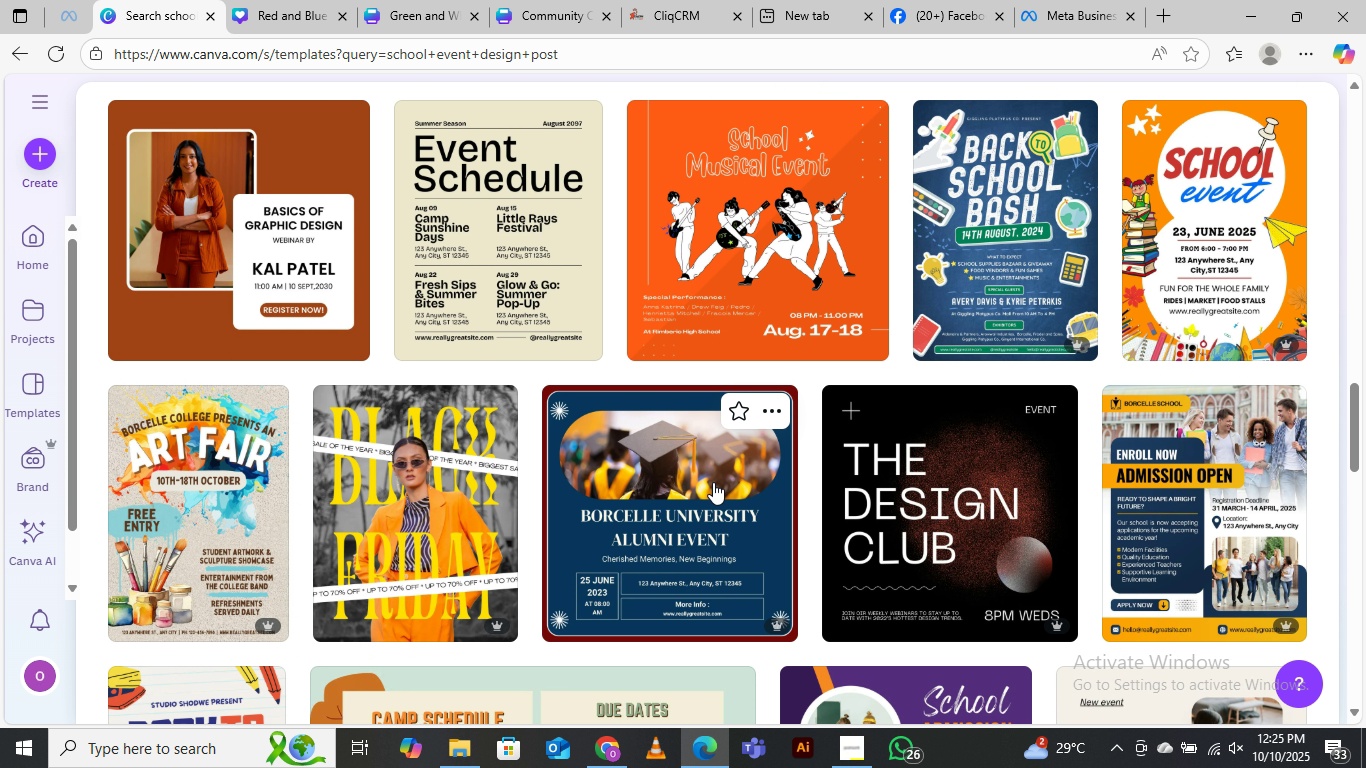 
scroll: coordinate [713, 482], scroll_direction: up, amount: 1.0
 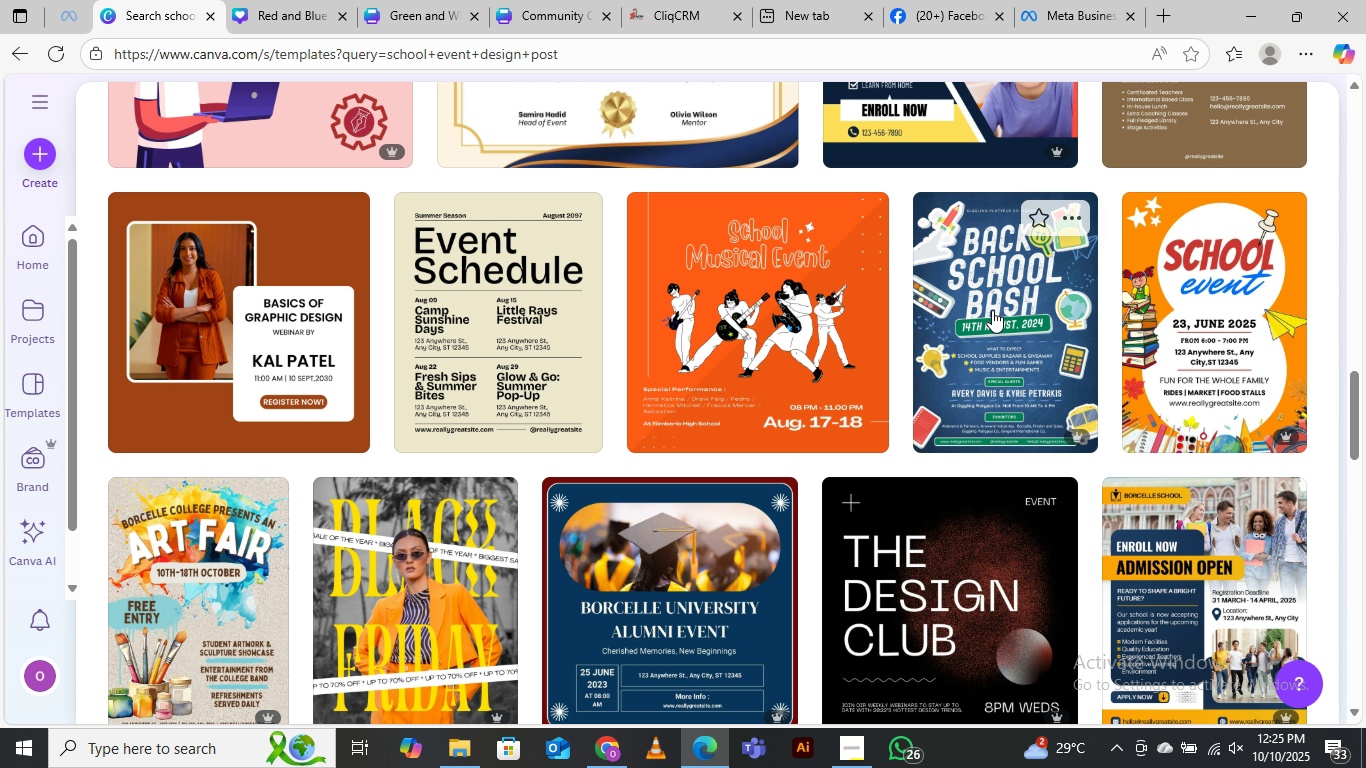 
left_click([1007, 288])
 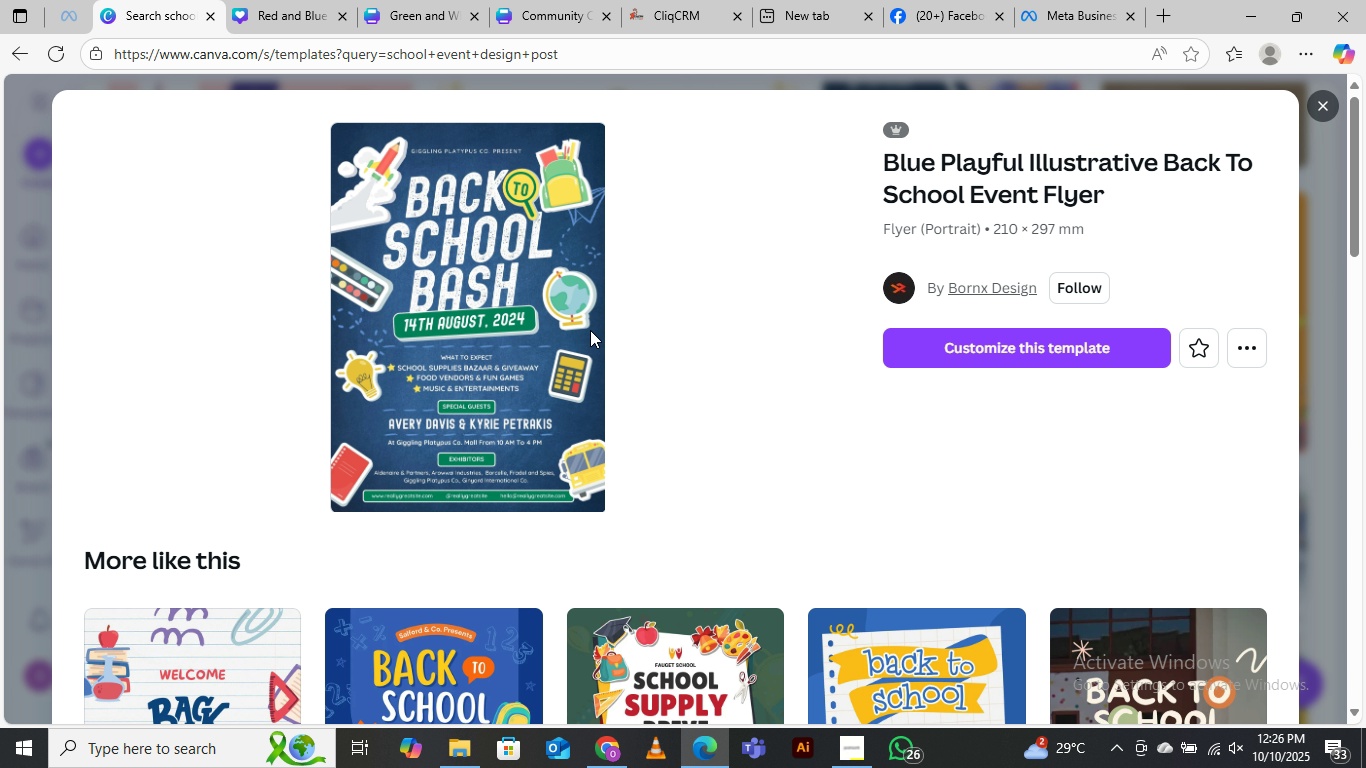 
left_click([937, 343])
 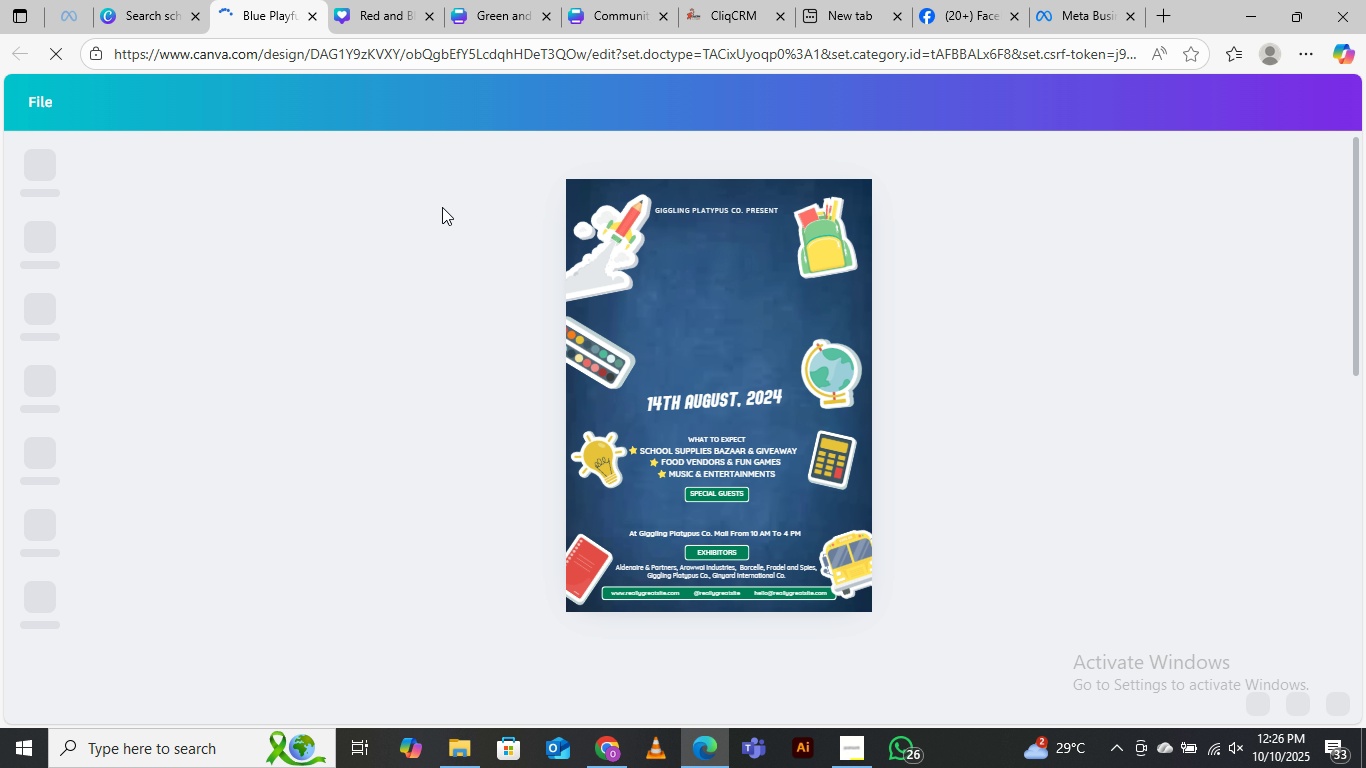 
wait(8.19)
 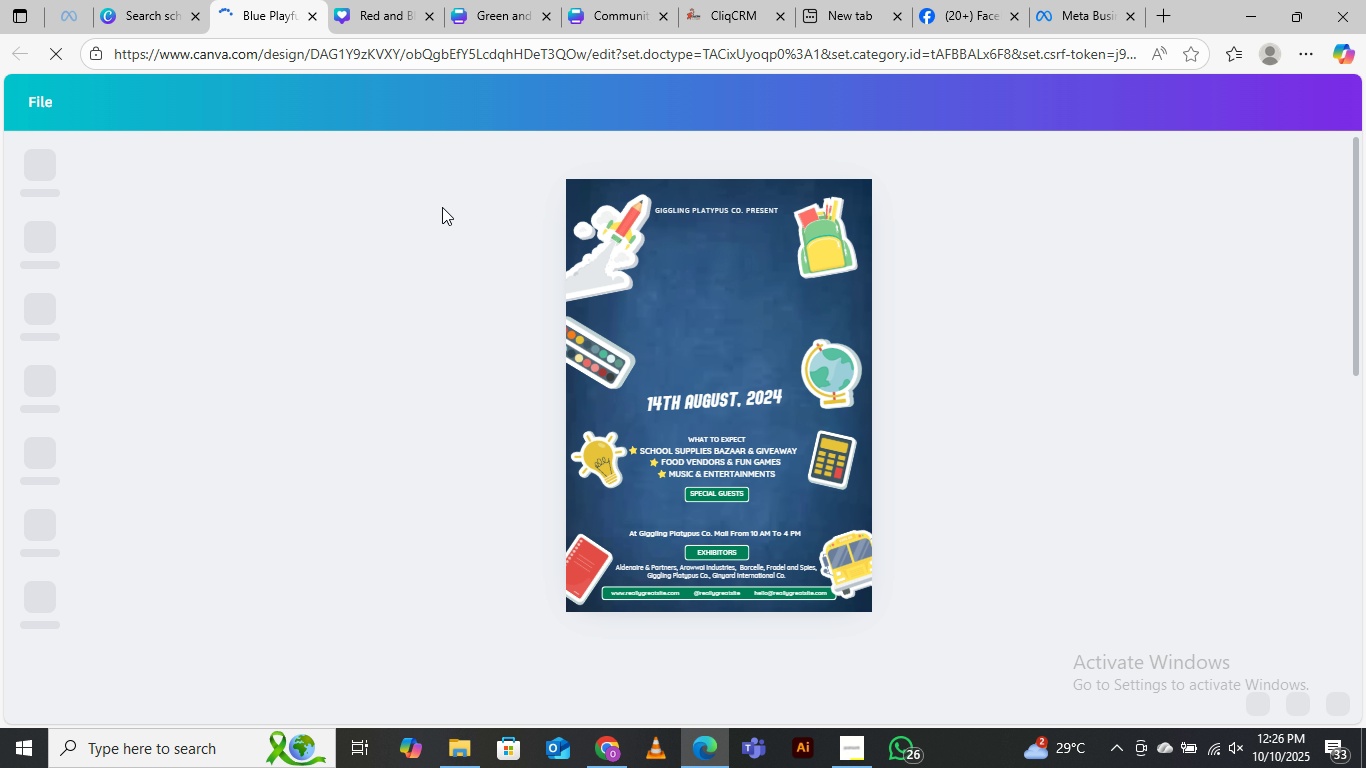 
left_click([143, 12])
 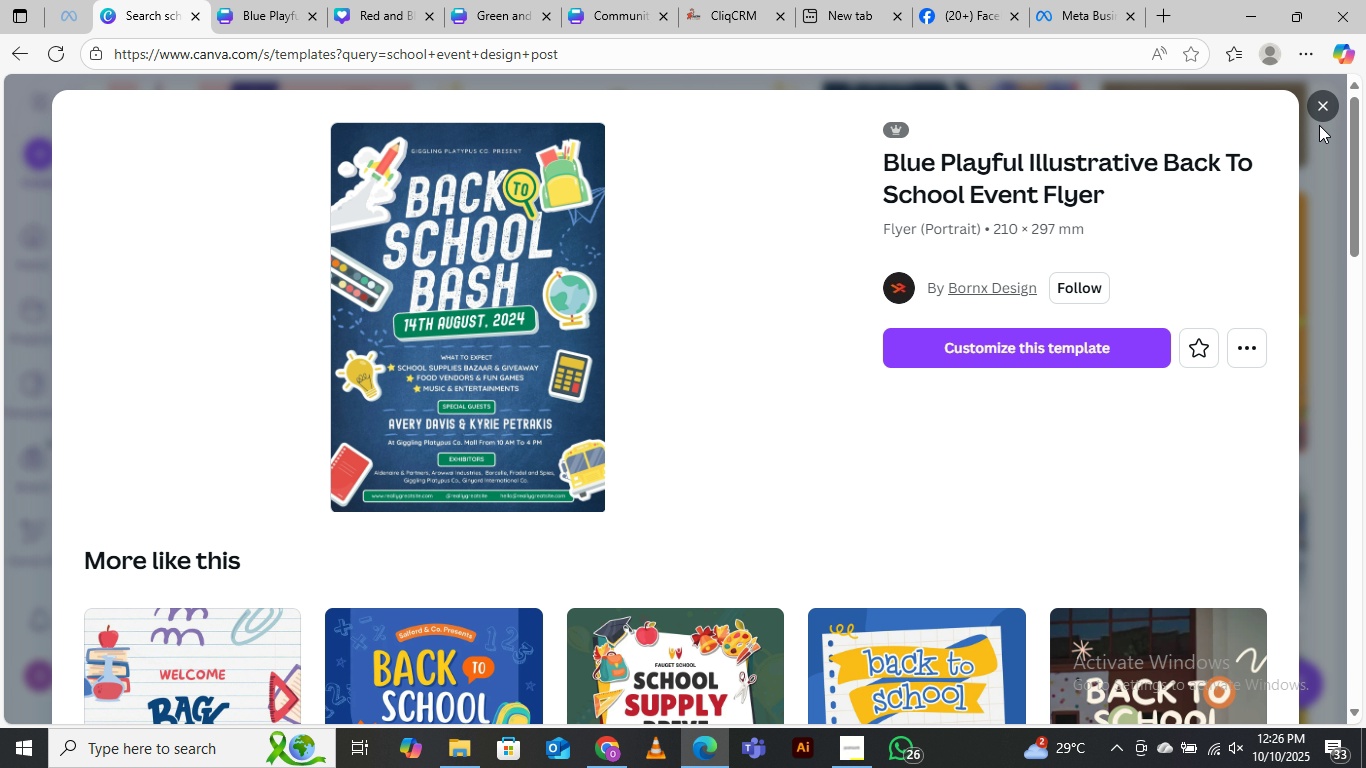 
left_click([1322, 114])
 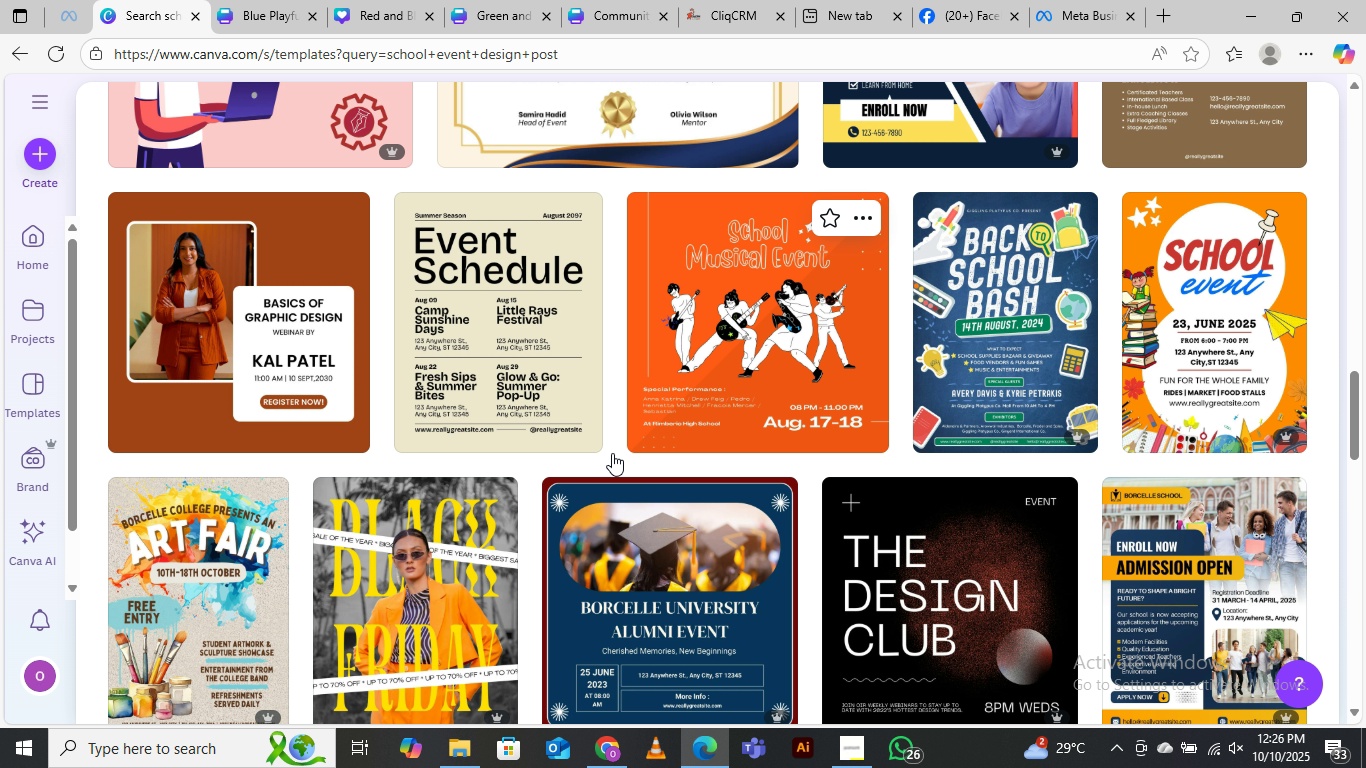 
scroll: coordinate [429, 441], scroll_direction: up, amount: 3.0
 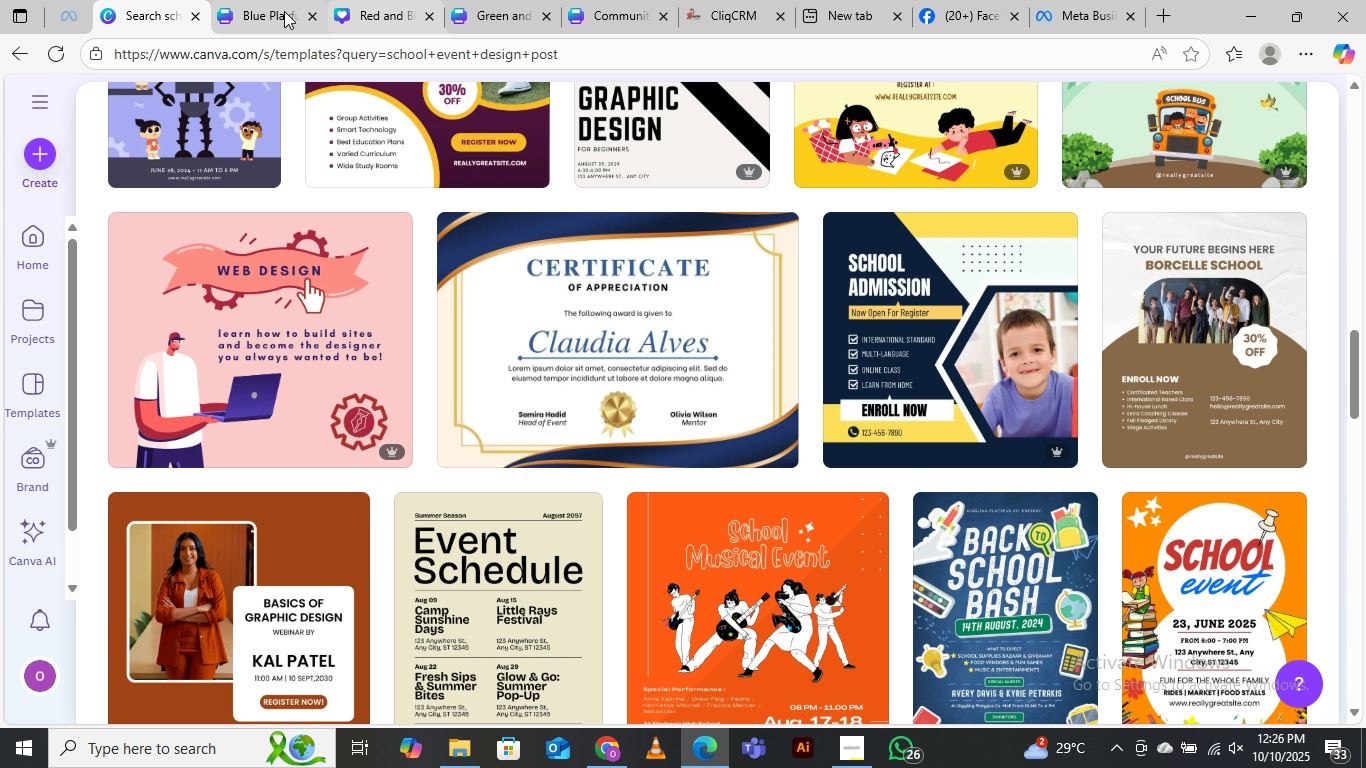 
left_click([275, 11])
 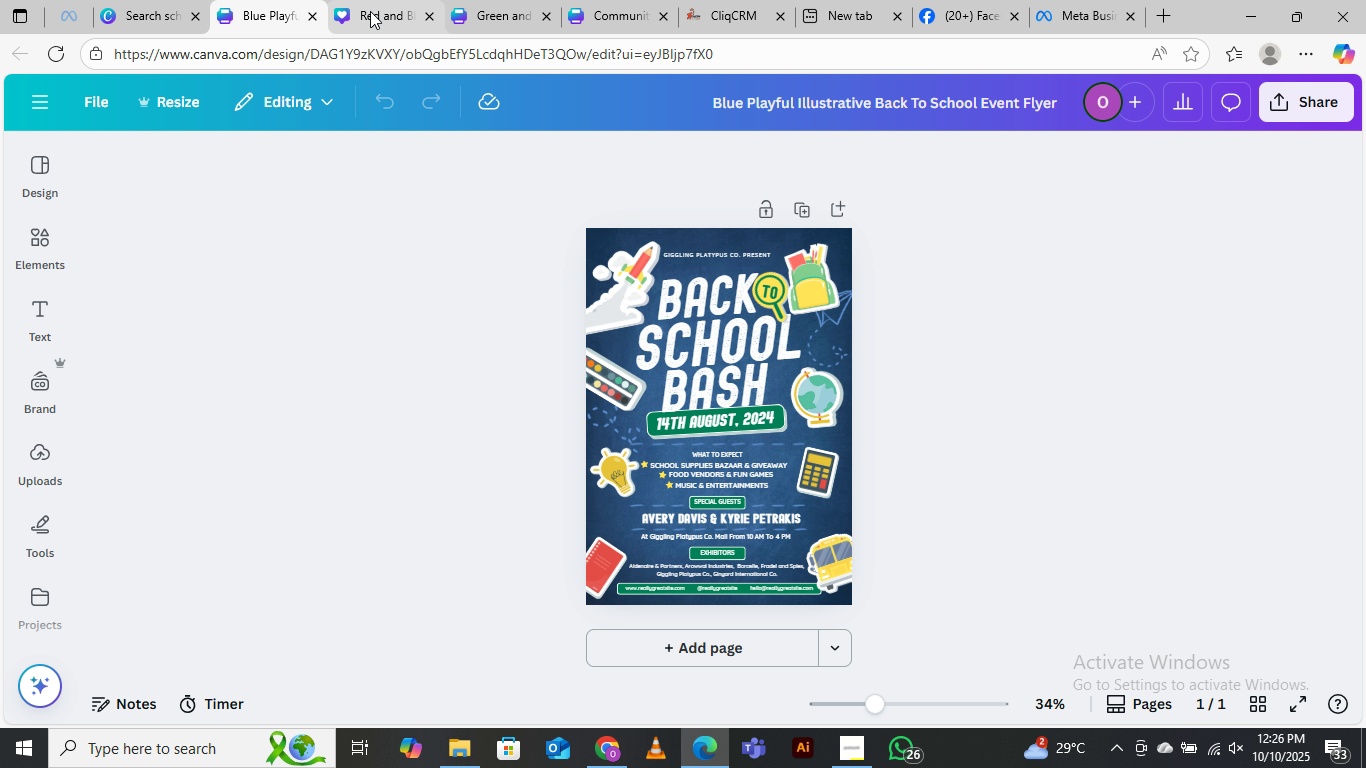 
left_click([370, 8])
 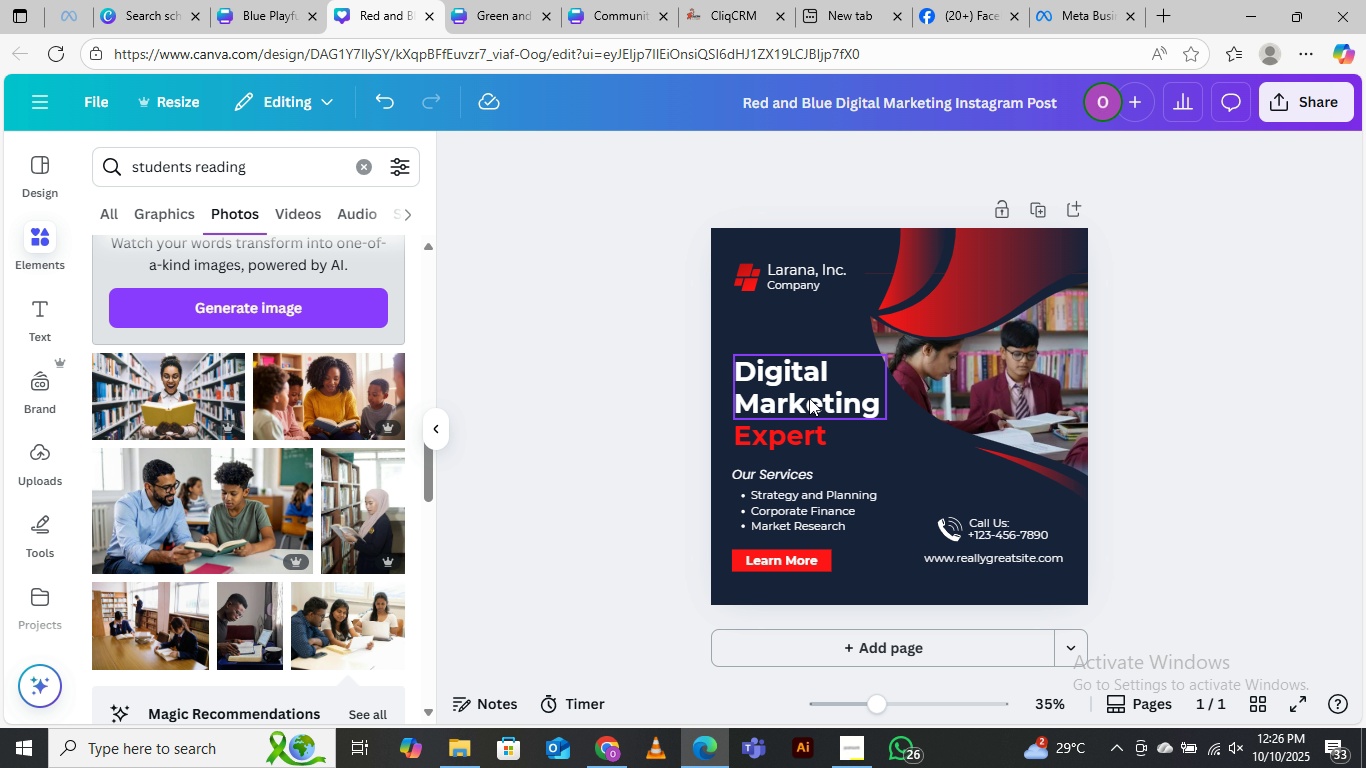 
left_click([808, 372])
 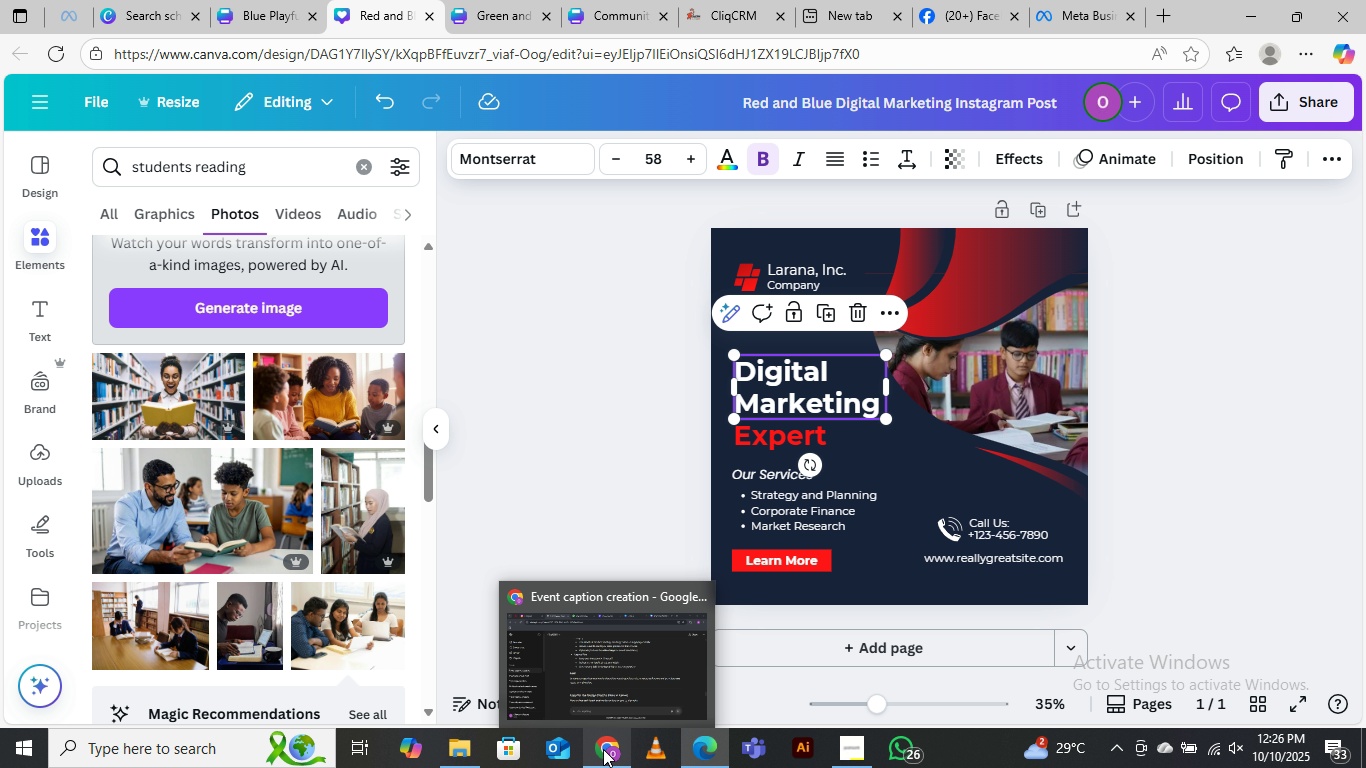 
left_click([606, 677])
 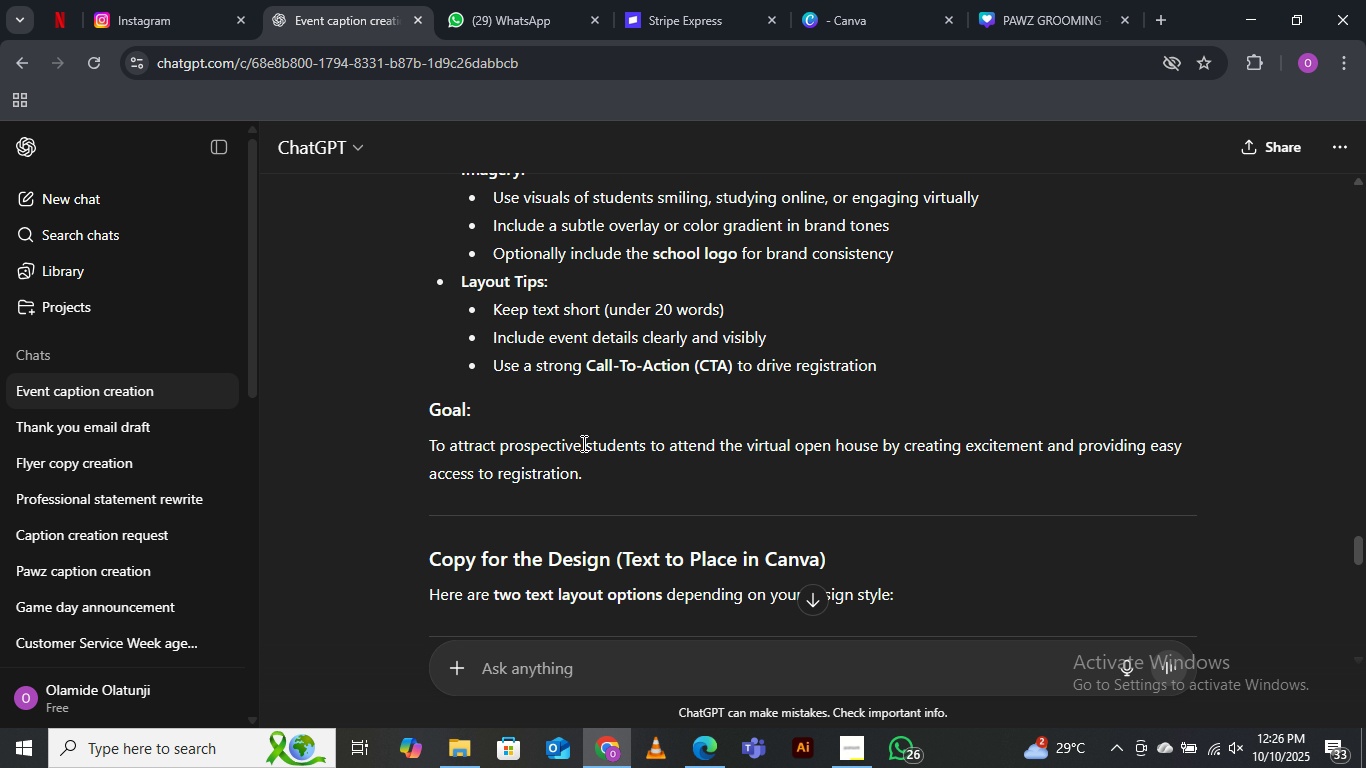 
scroll: coordinate [583, 401], scroll_direction: down, amount: 4.0
 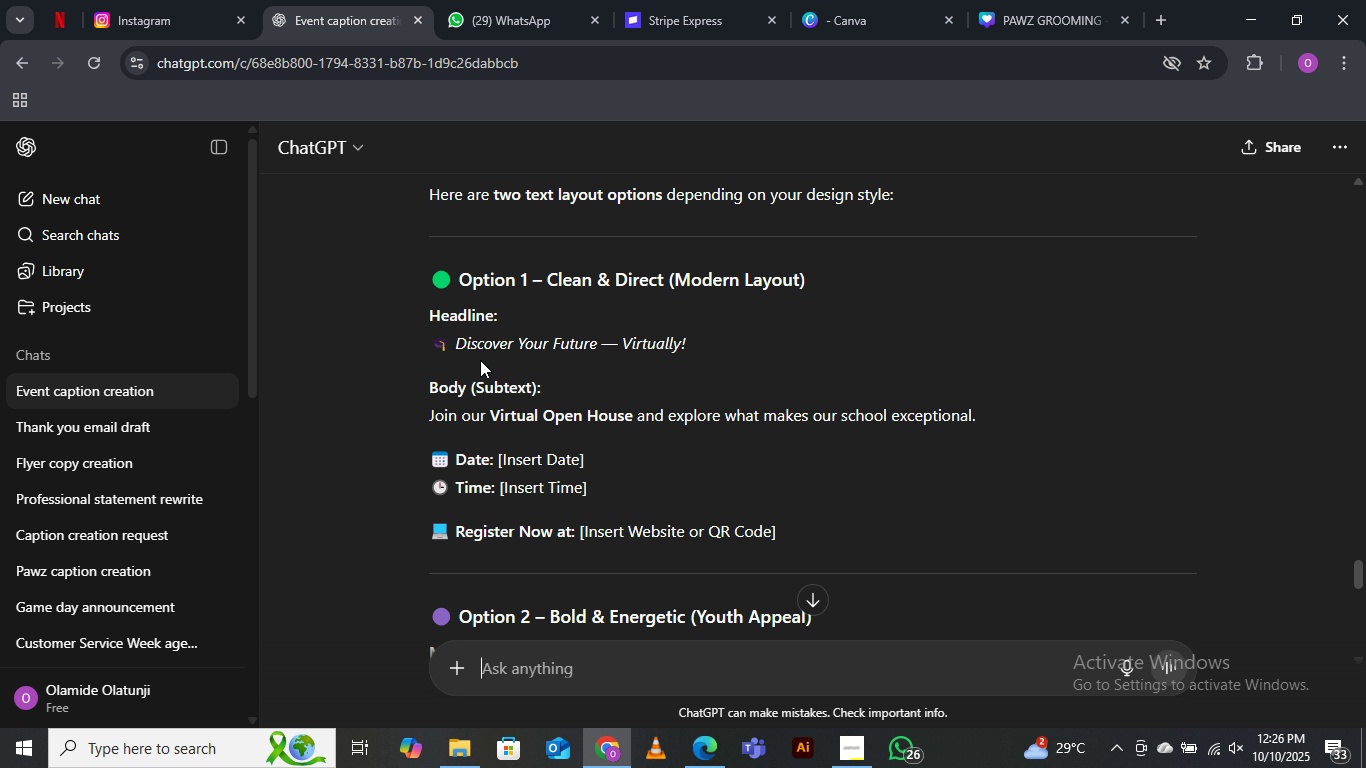 
wait(7.6)
 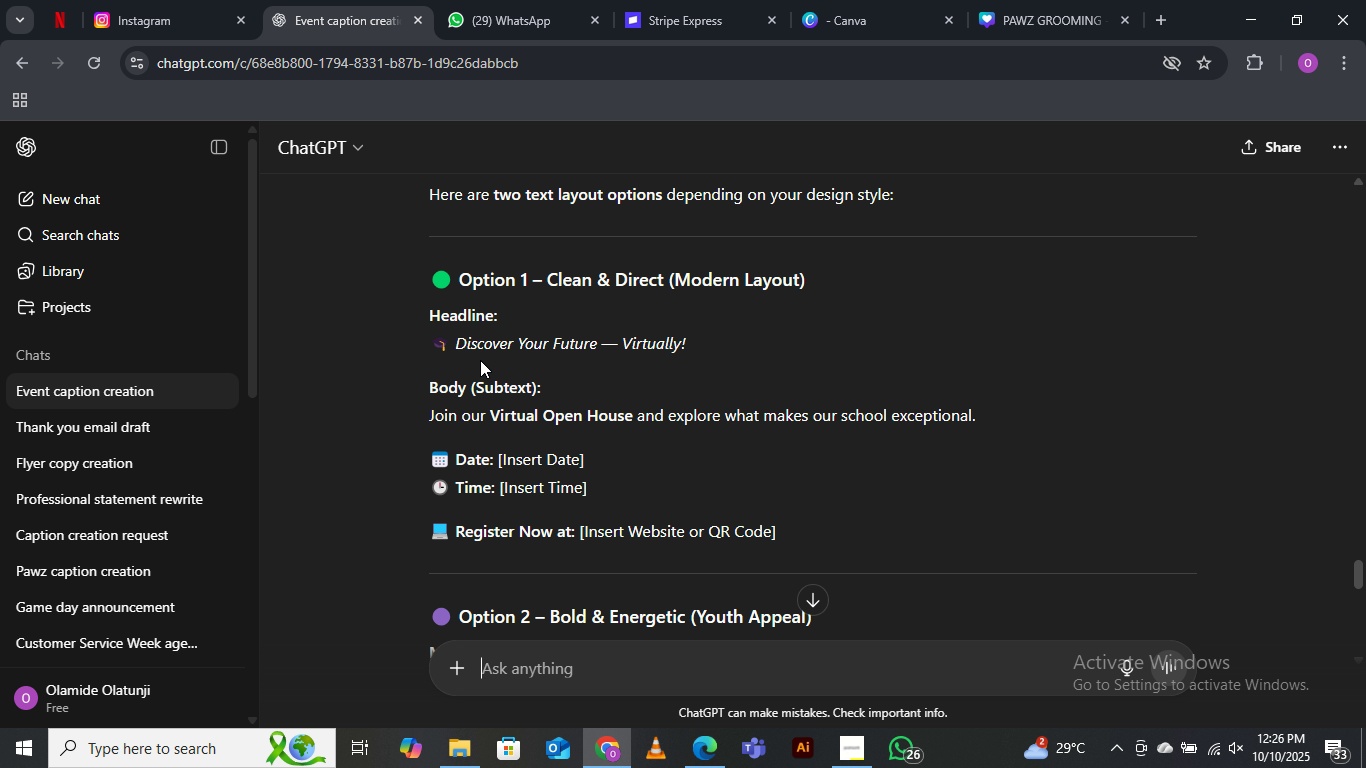 
scroll: coordinate [575, 452], scroll_direction: down, amount: 3.0
 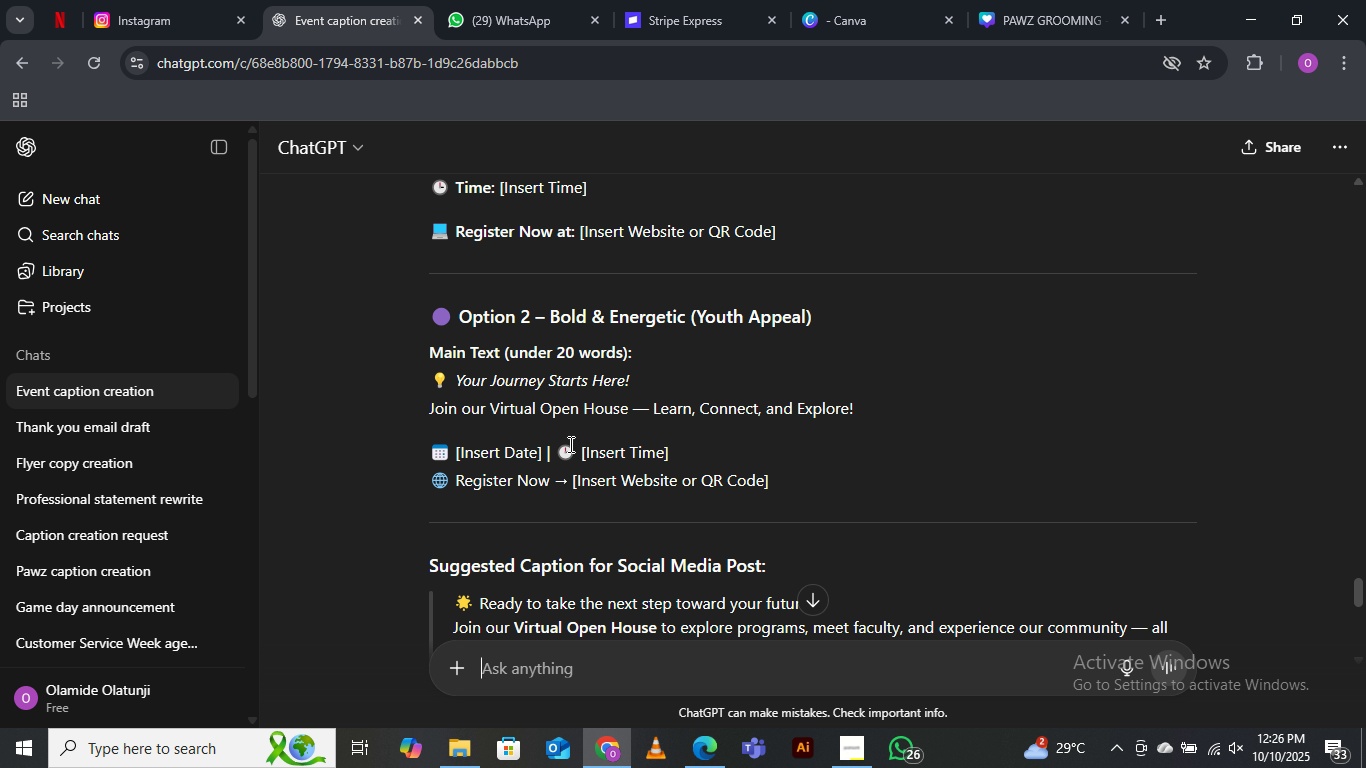 
scroll: coordinate [566, 434], scroll_direction: up, amount: 3.0
 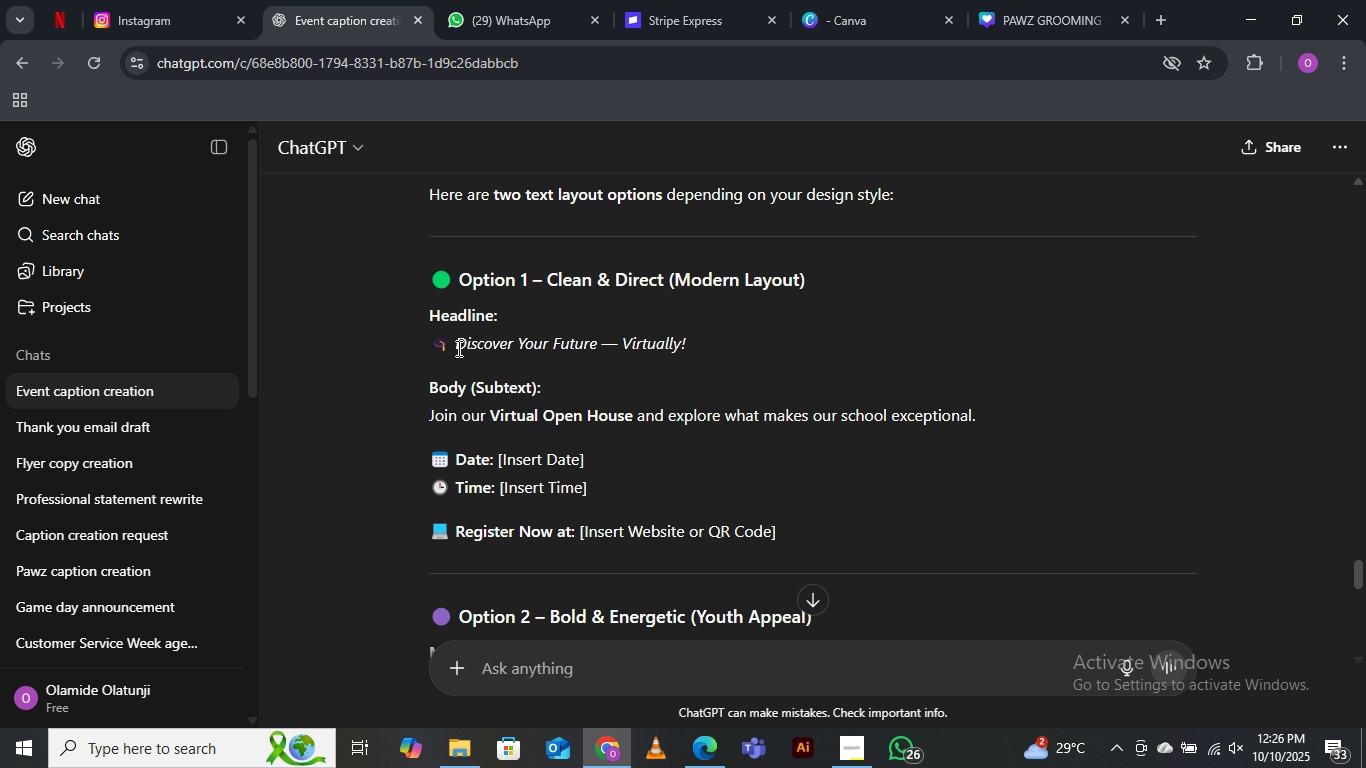 
left_click_drag(start_coordinate=[456, 345], to_coordinate=[603, 341])
 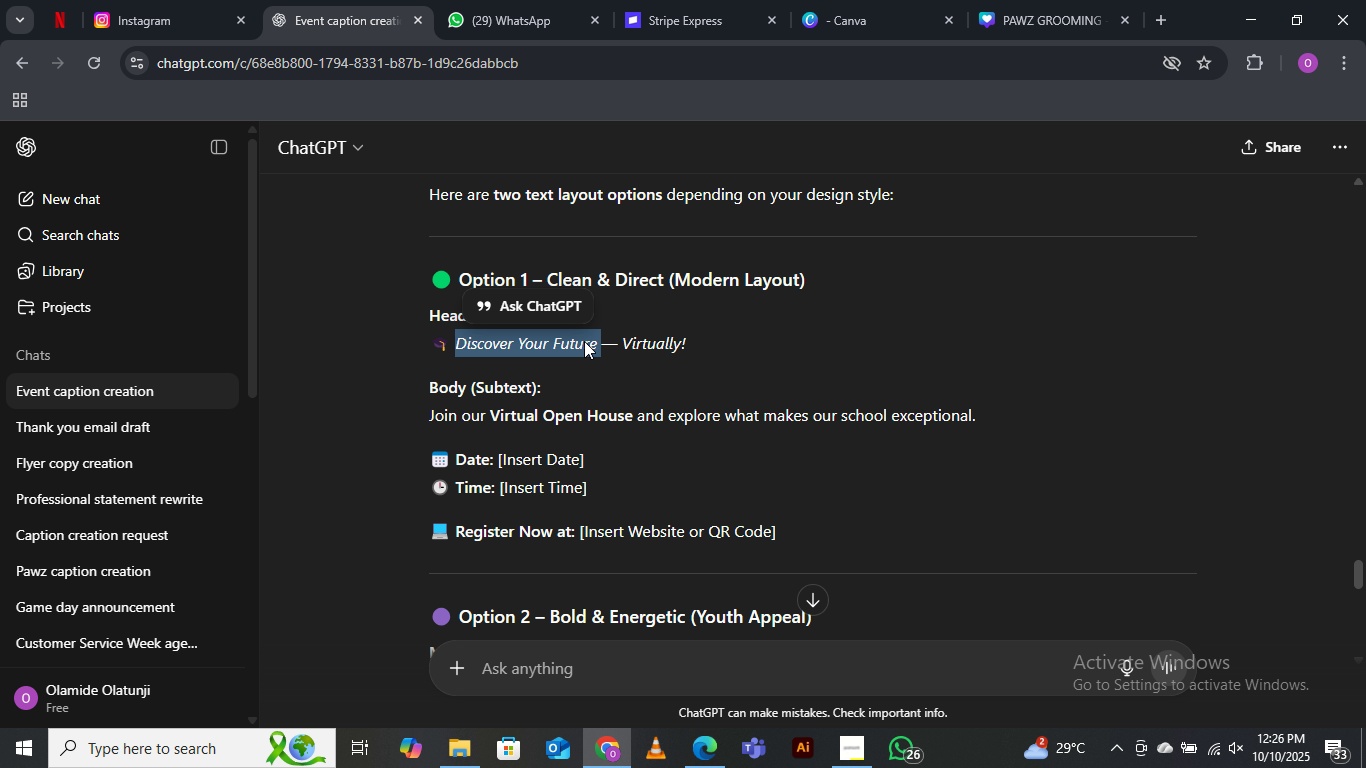 
right_click([584, 341])
 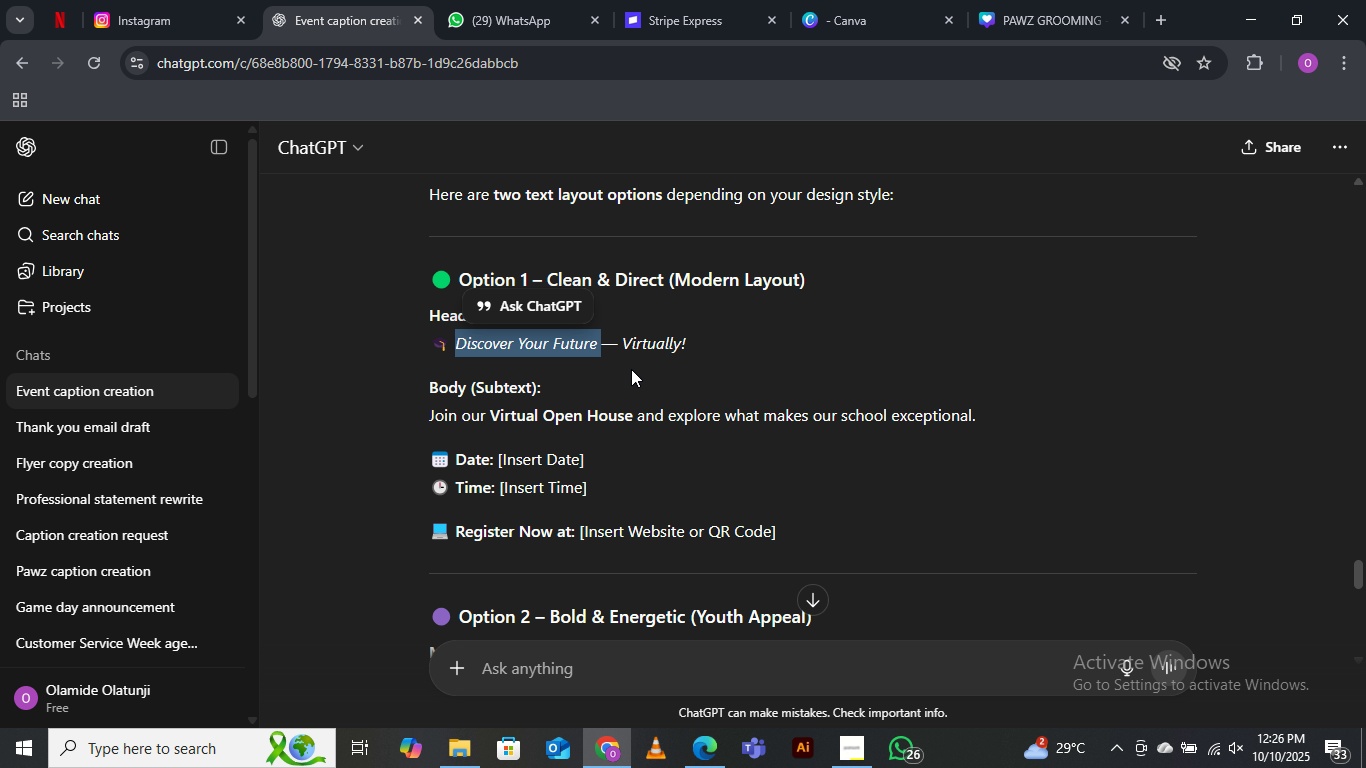 
left_click([631, 369])
 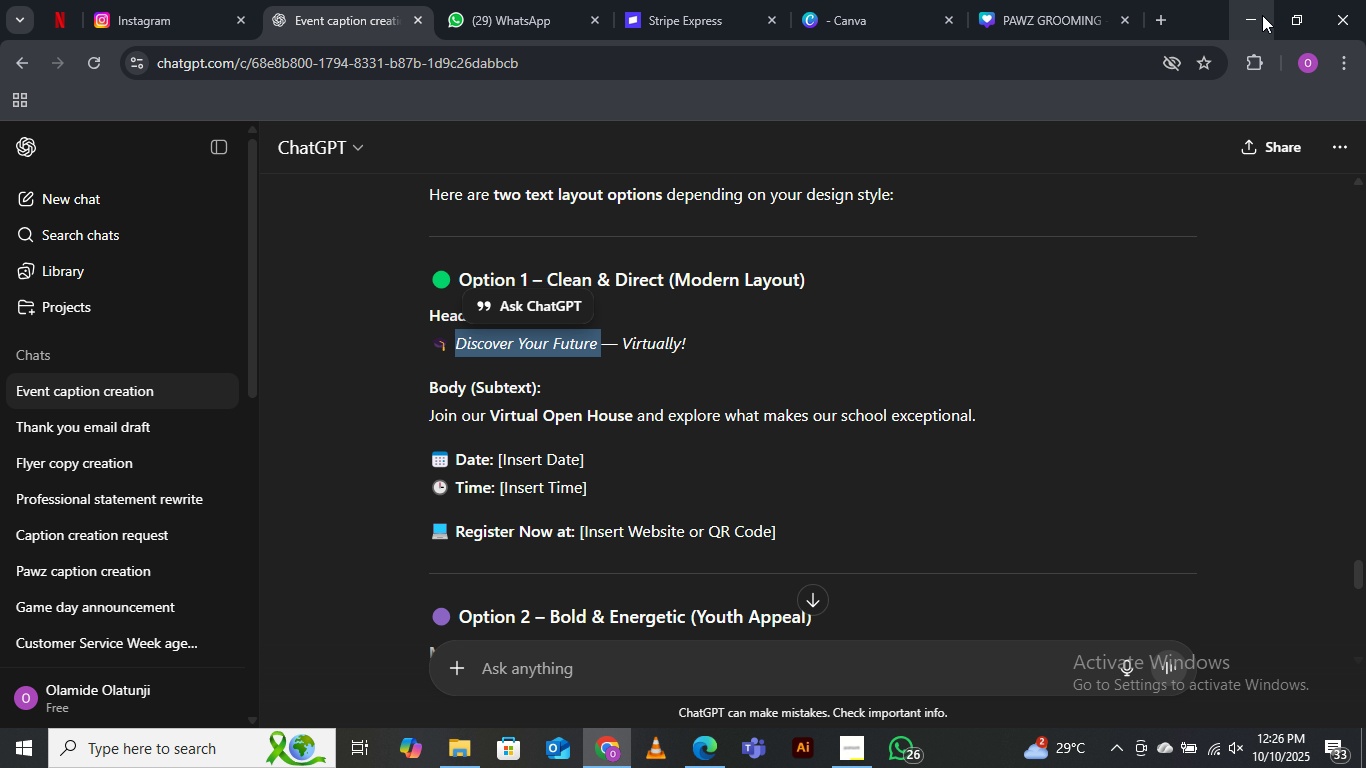 
left_click([1261, 15])
 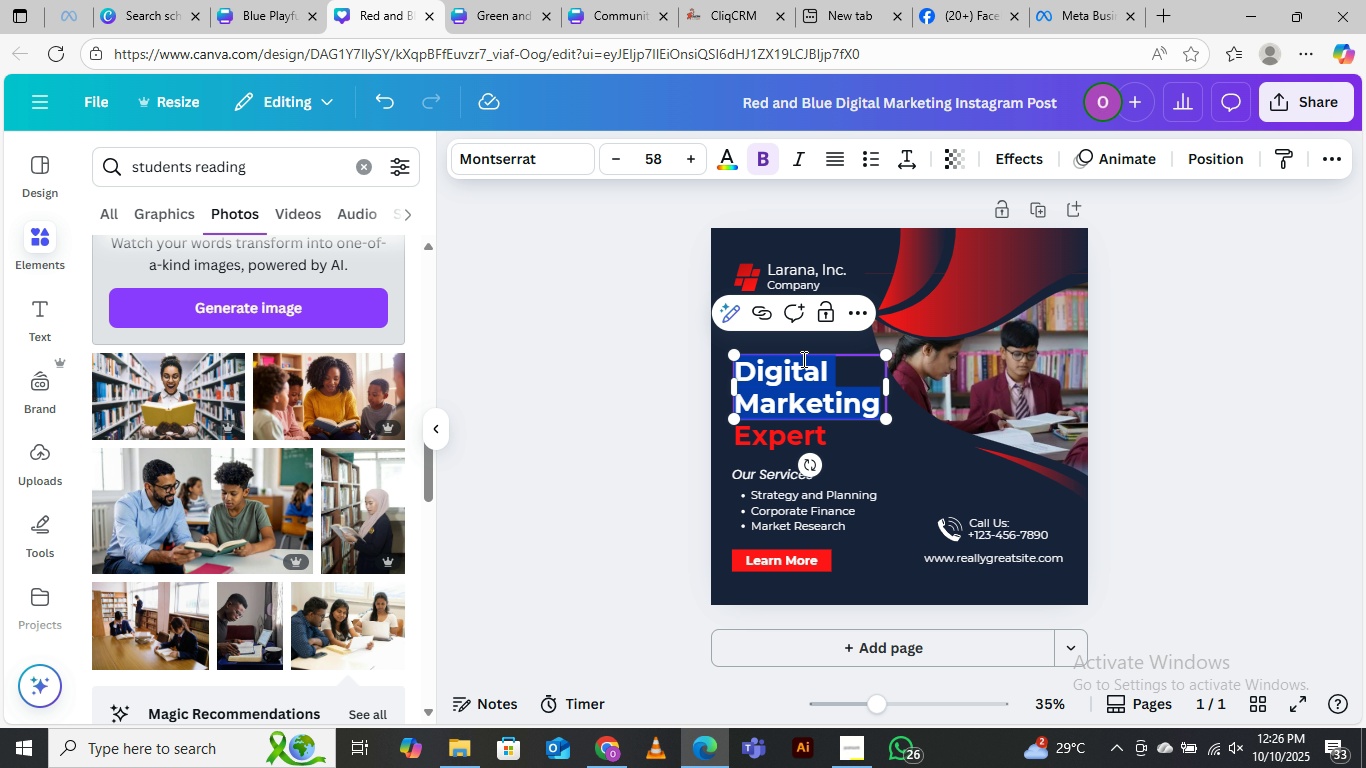 
double_click([802, 359])
 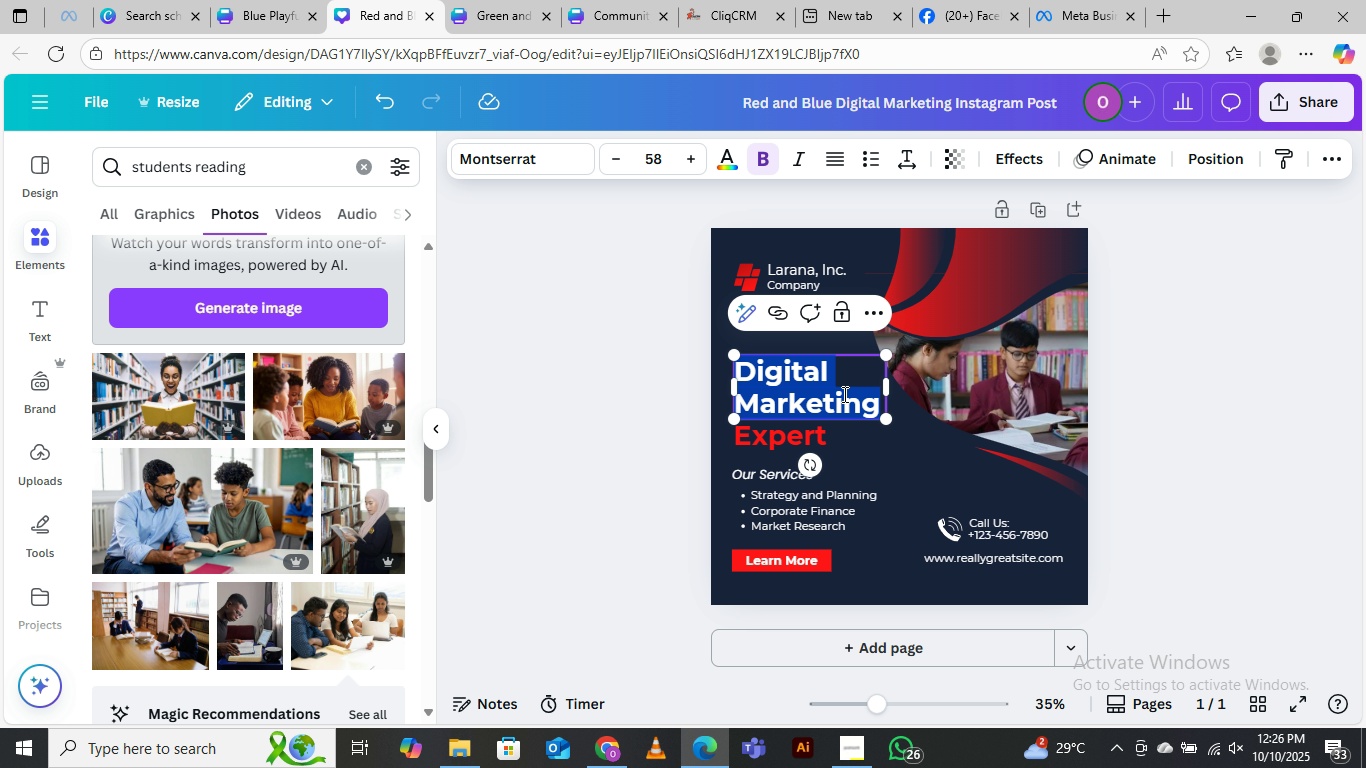 
key(Control+V)
 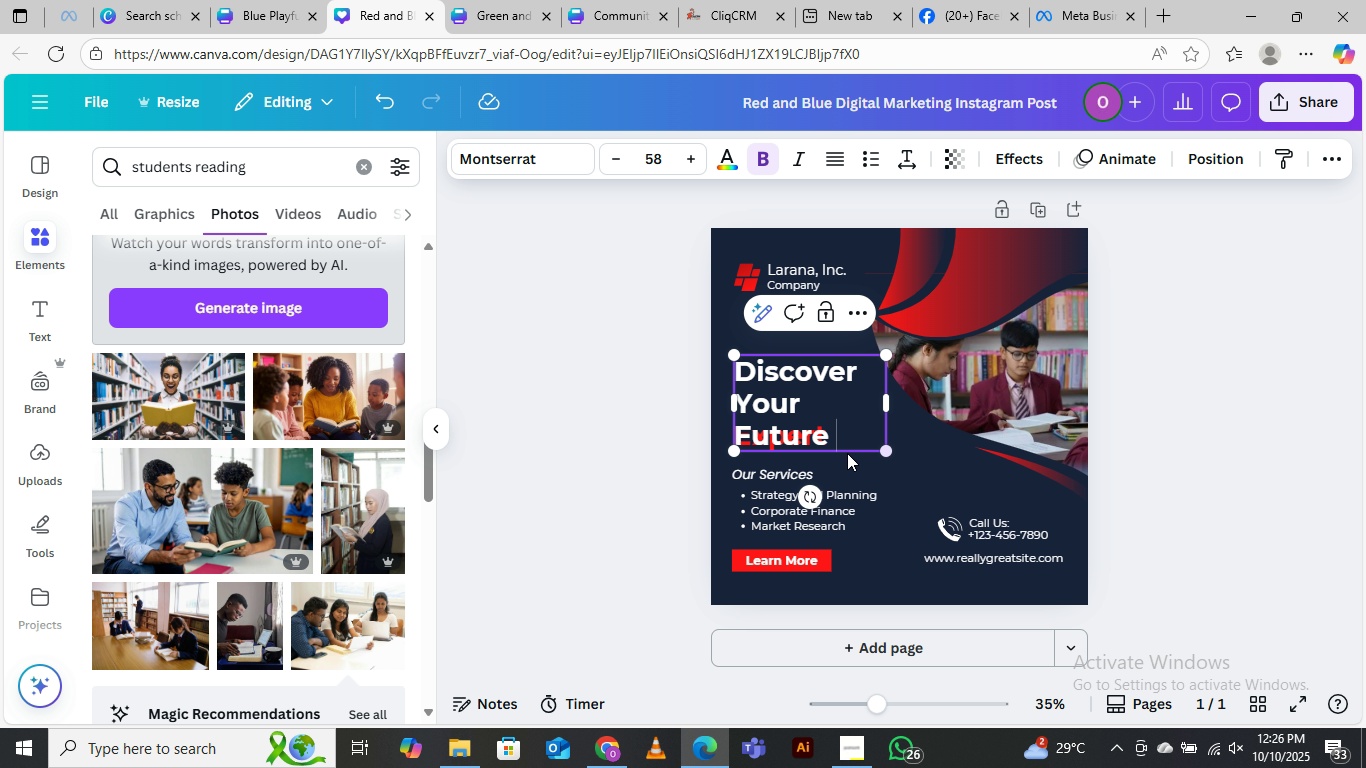 
left_click([613, 400])
 